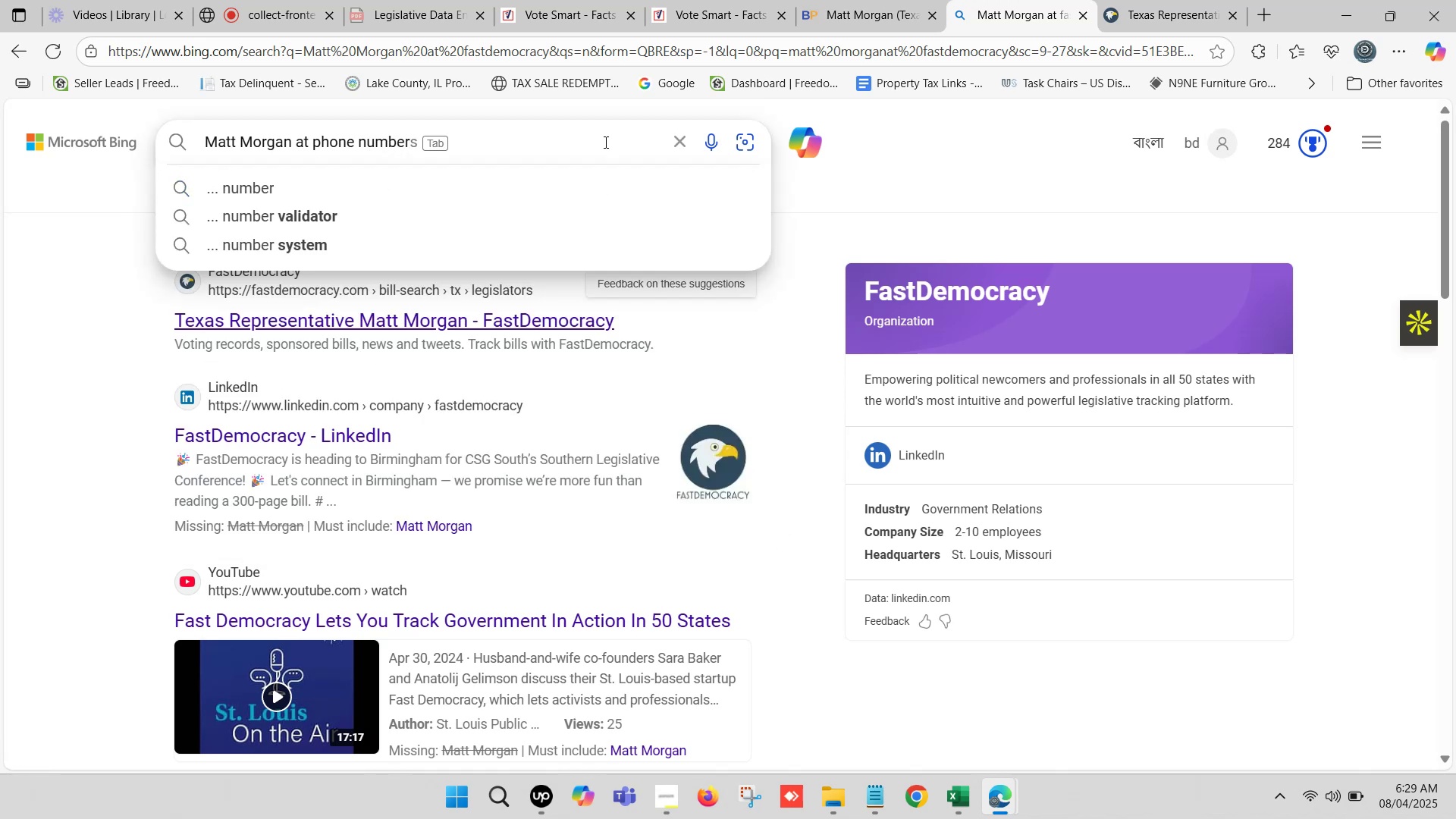 
key(Enter)
 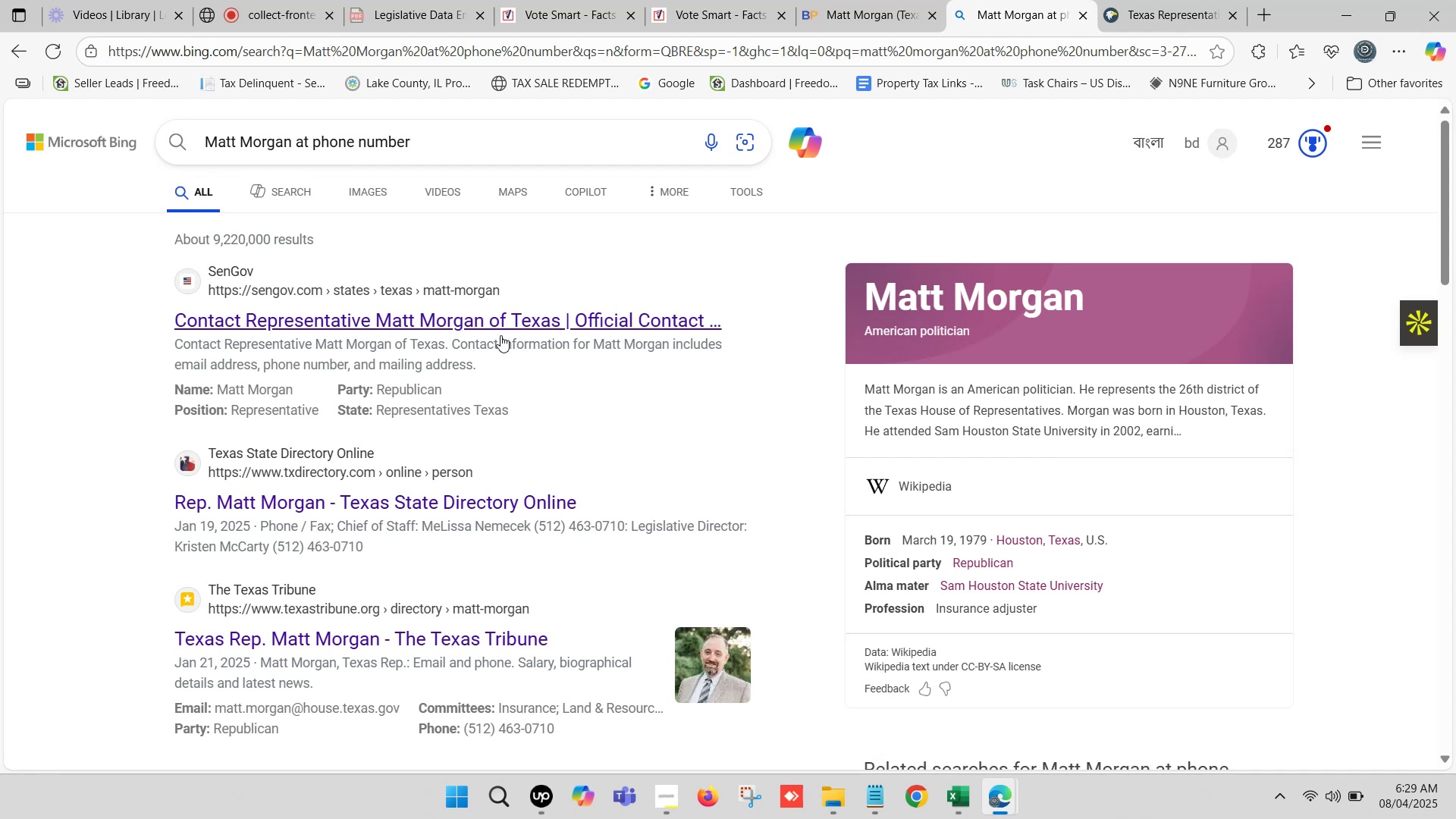 
wait(12.99)
 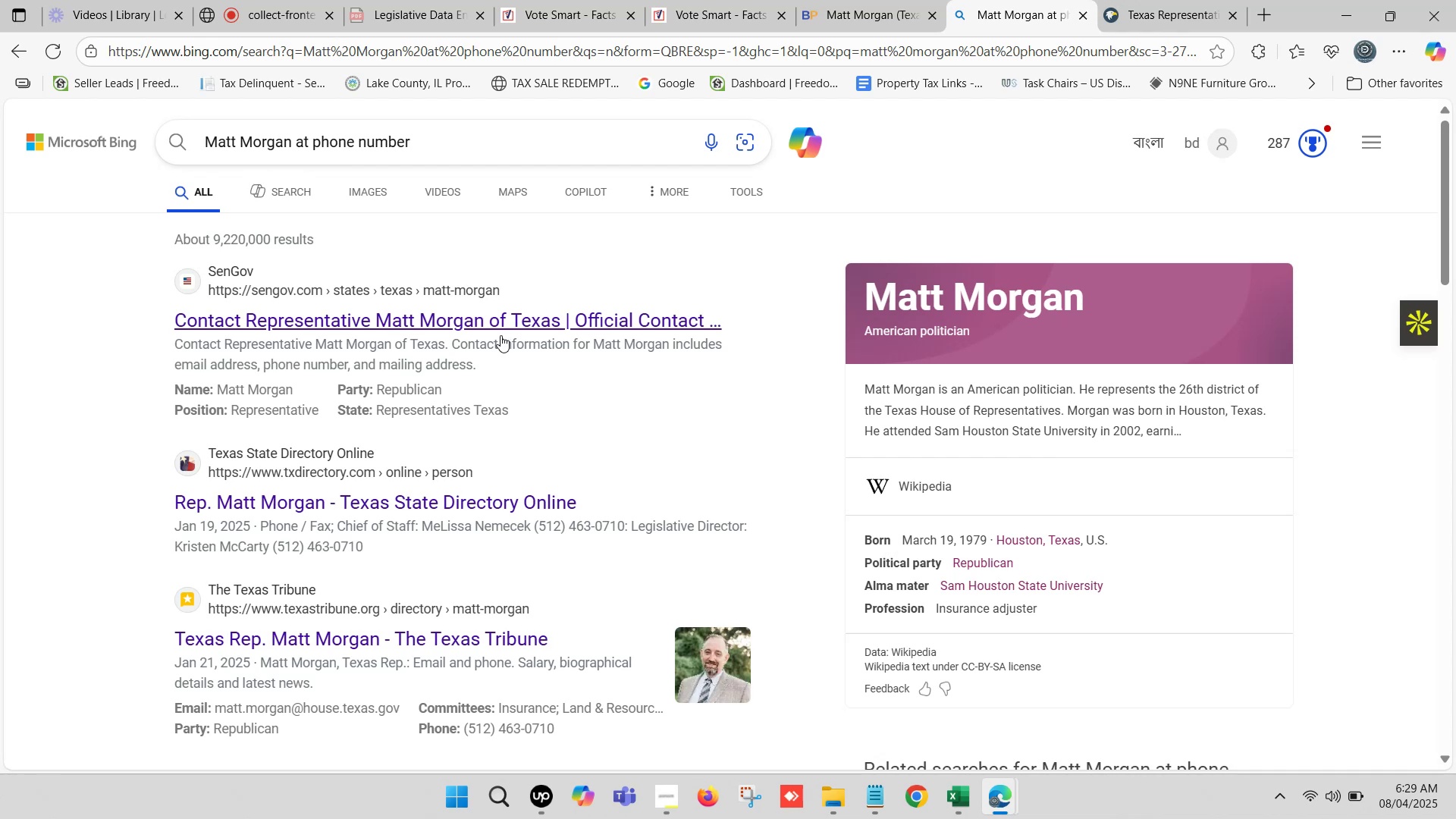 
scroll: coordinate [467, 349], scroll_direction: down, amount: 1.0
 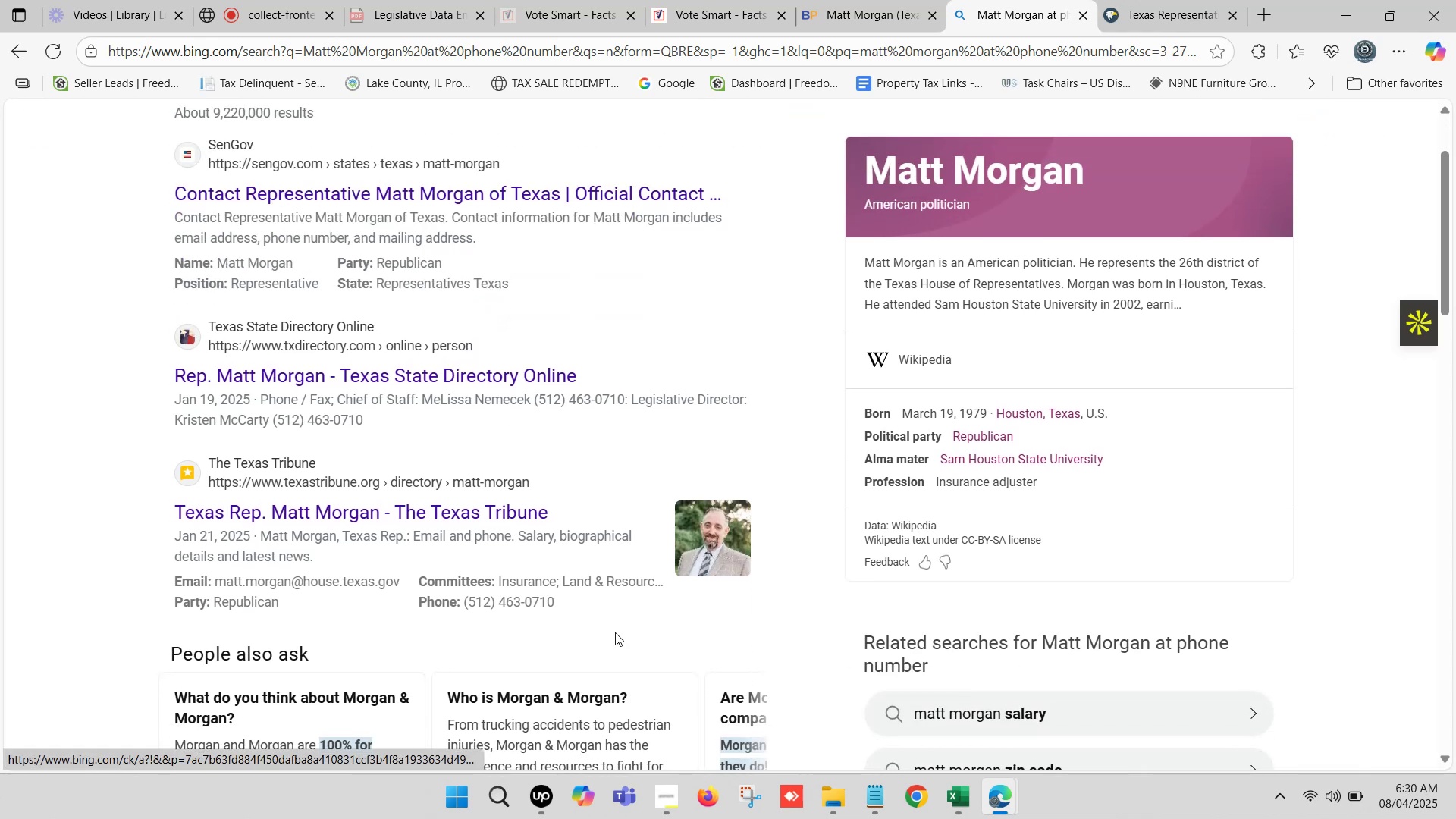 
left_click_drag(start_coordinate=[566, 605], to_coordinate=[470, 593])
 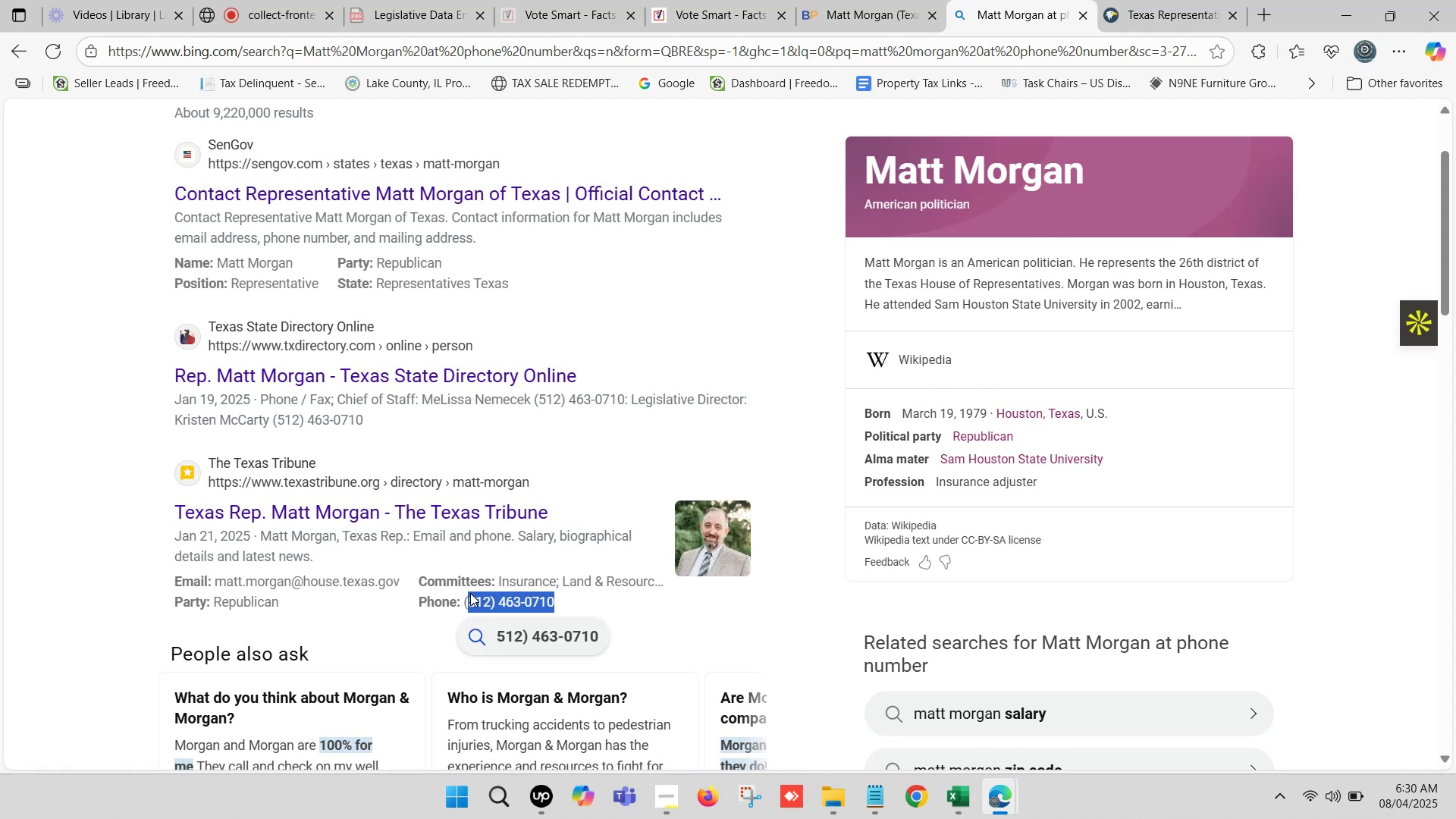 
key(Control+C)
 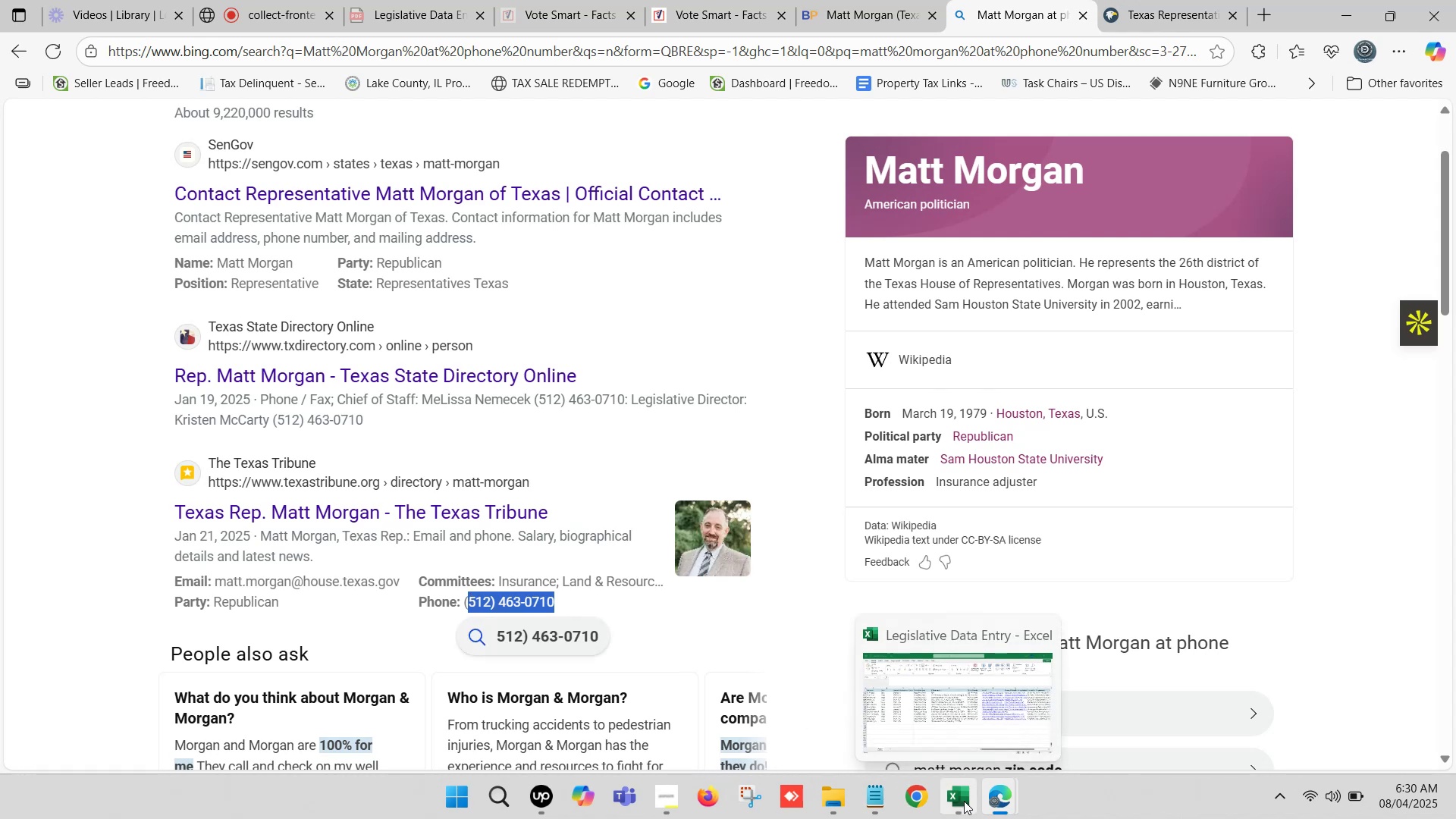 
left_click([964, 801])
 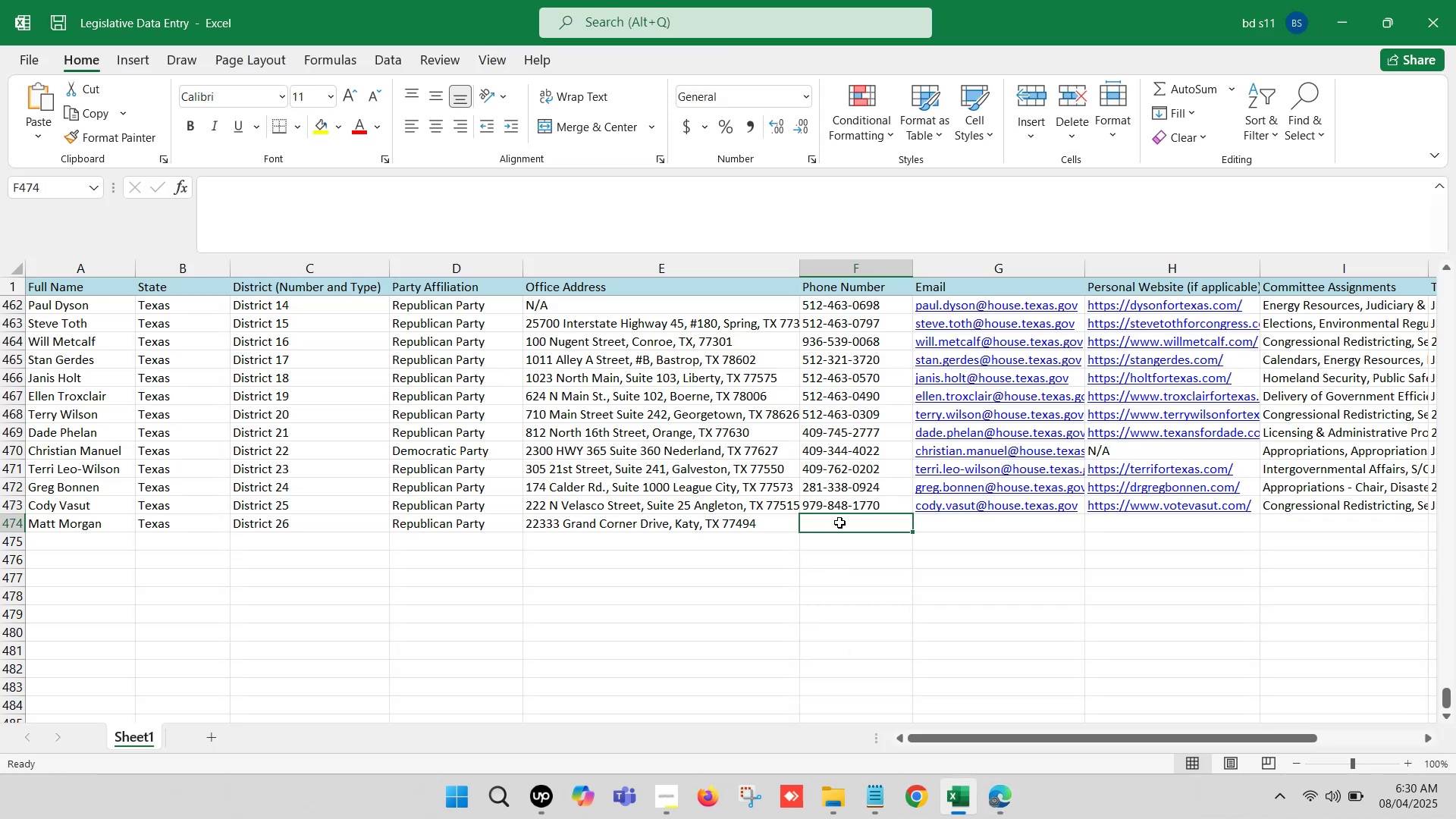 
double_click([840, 522])
 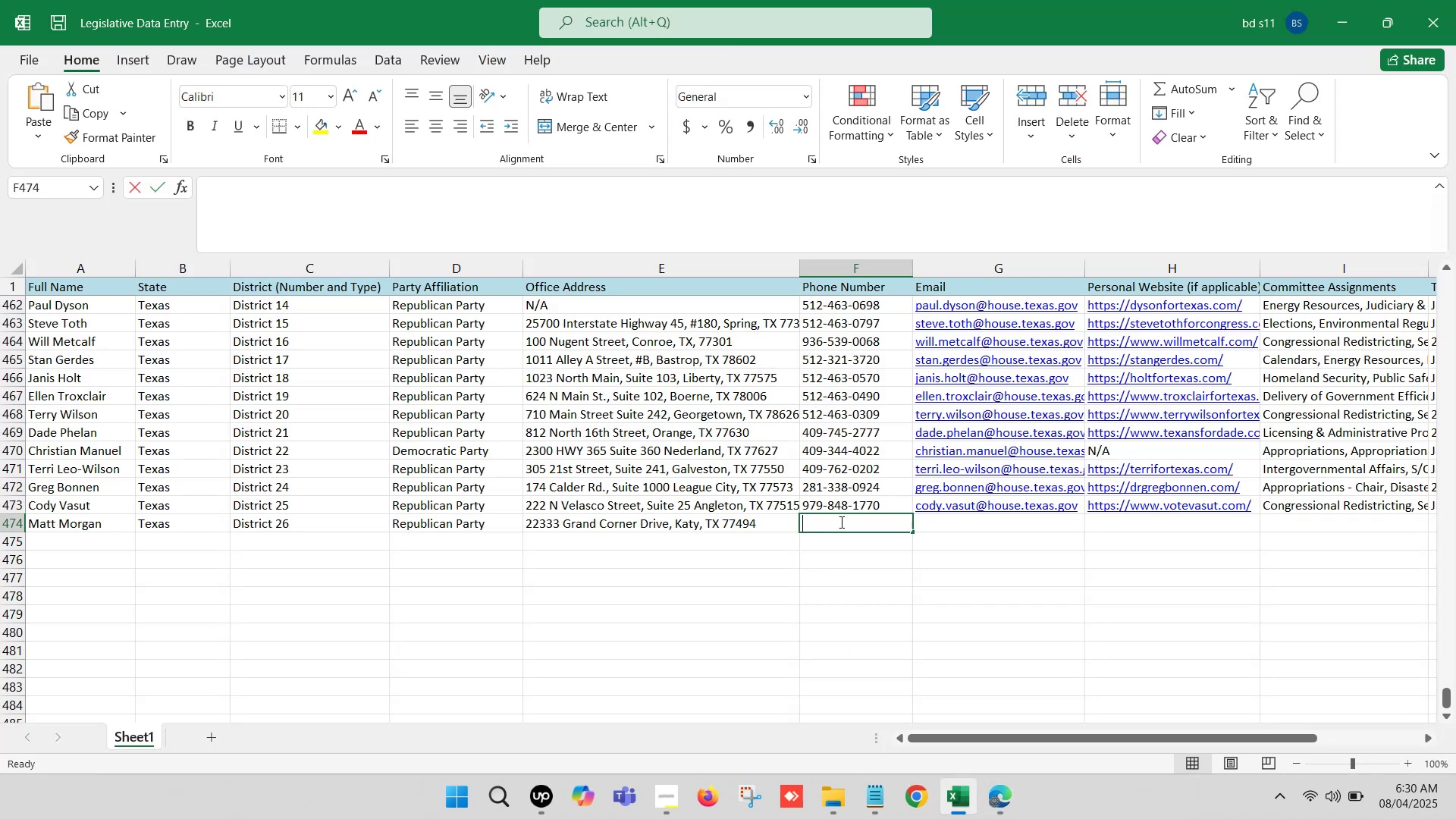 
key(Control+V)
 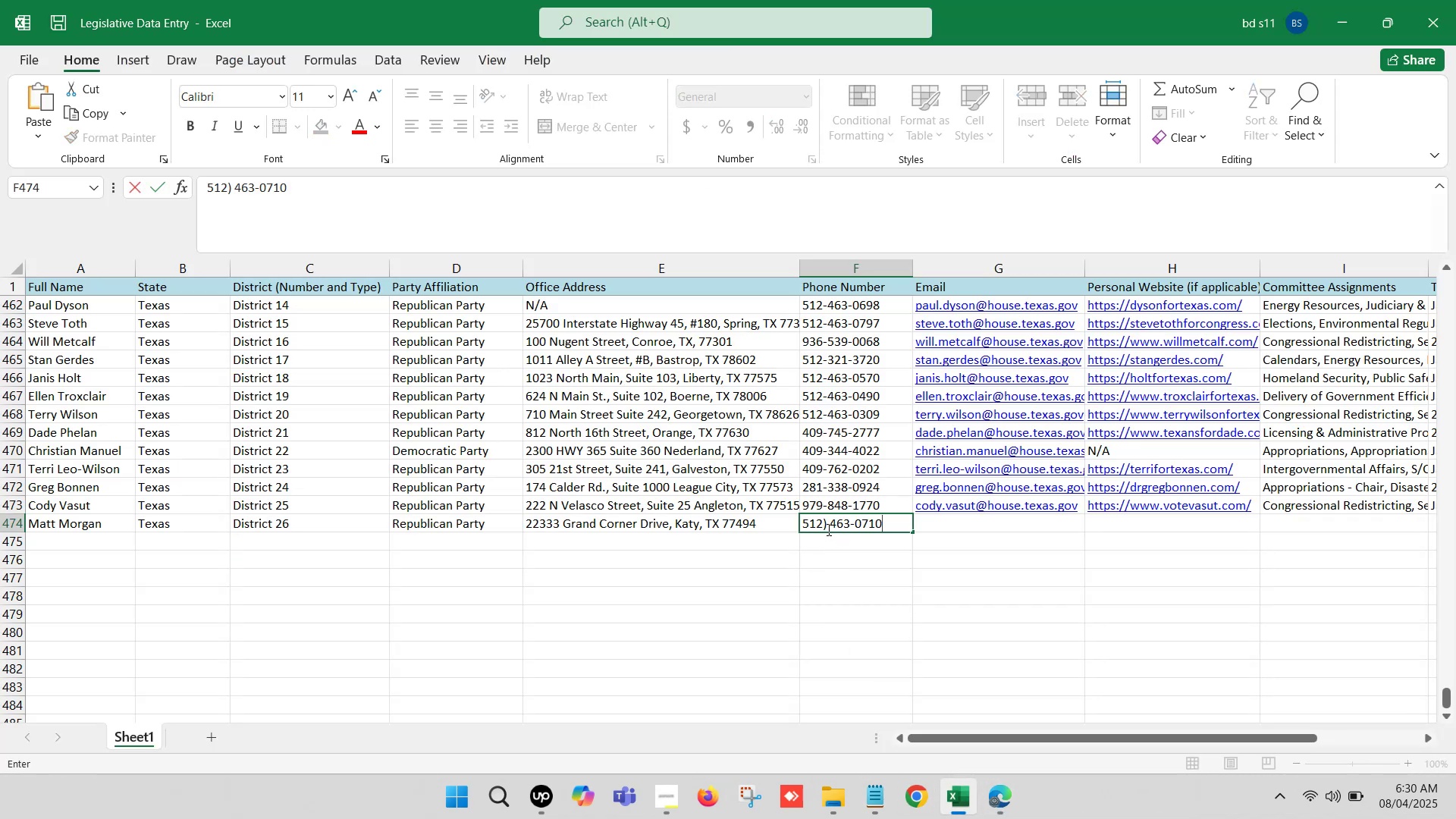 
left_click([827, 522])
 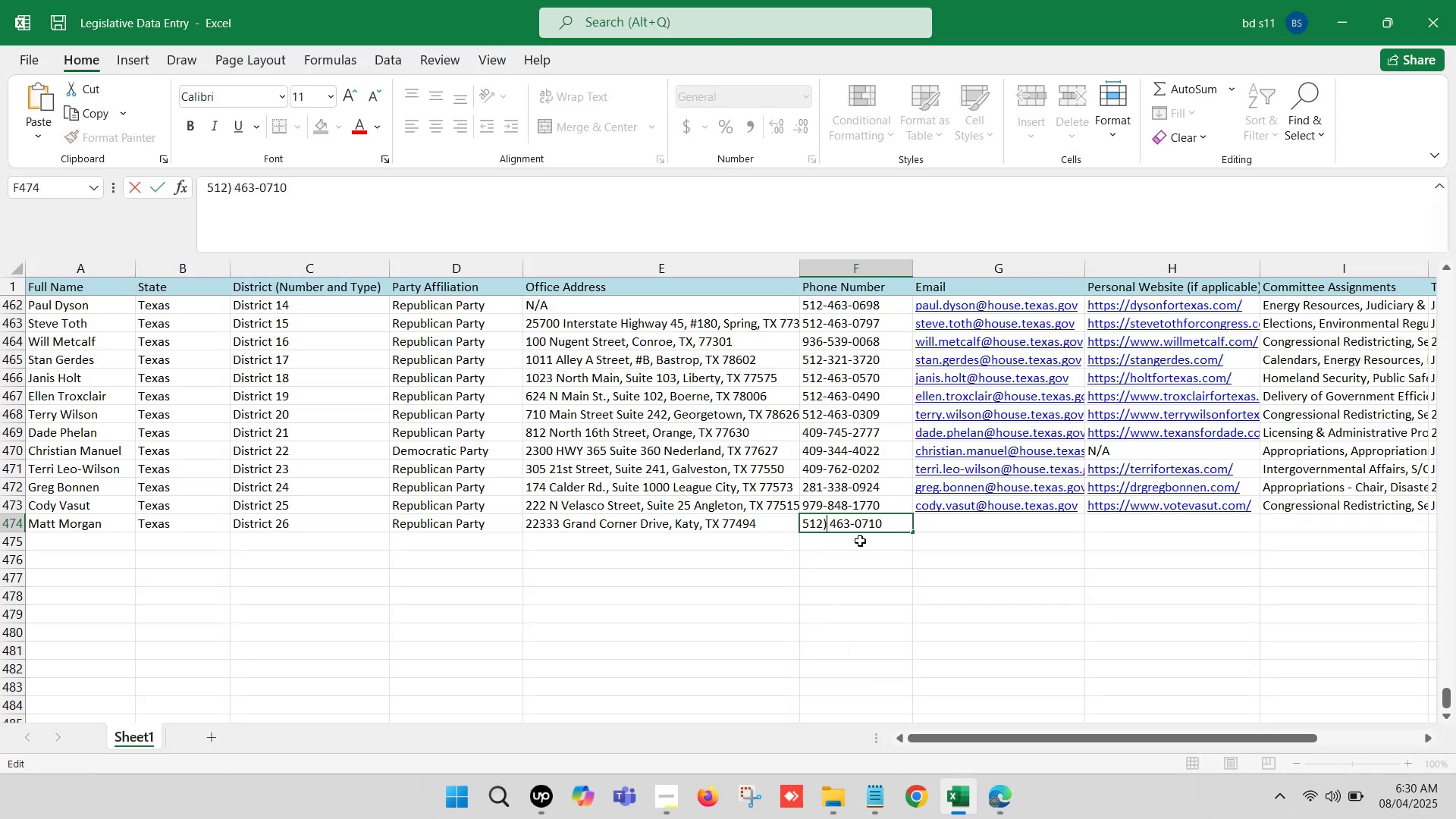 
key(Backspace)
 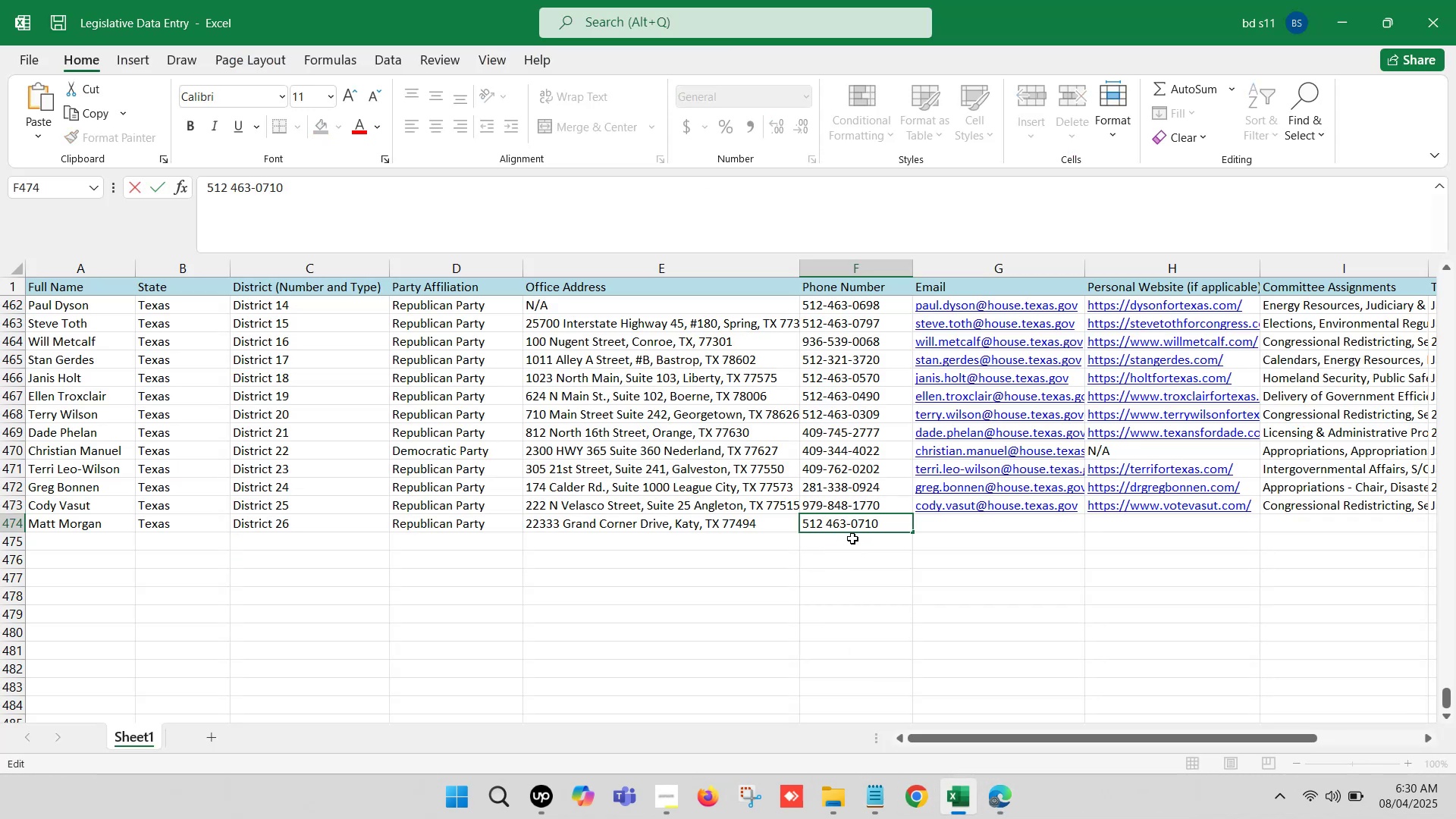 
key(Delete)
 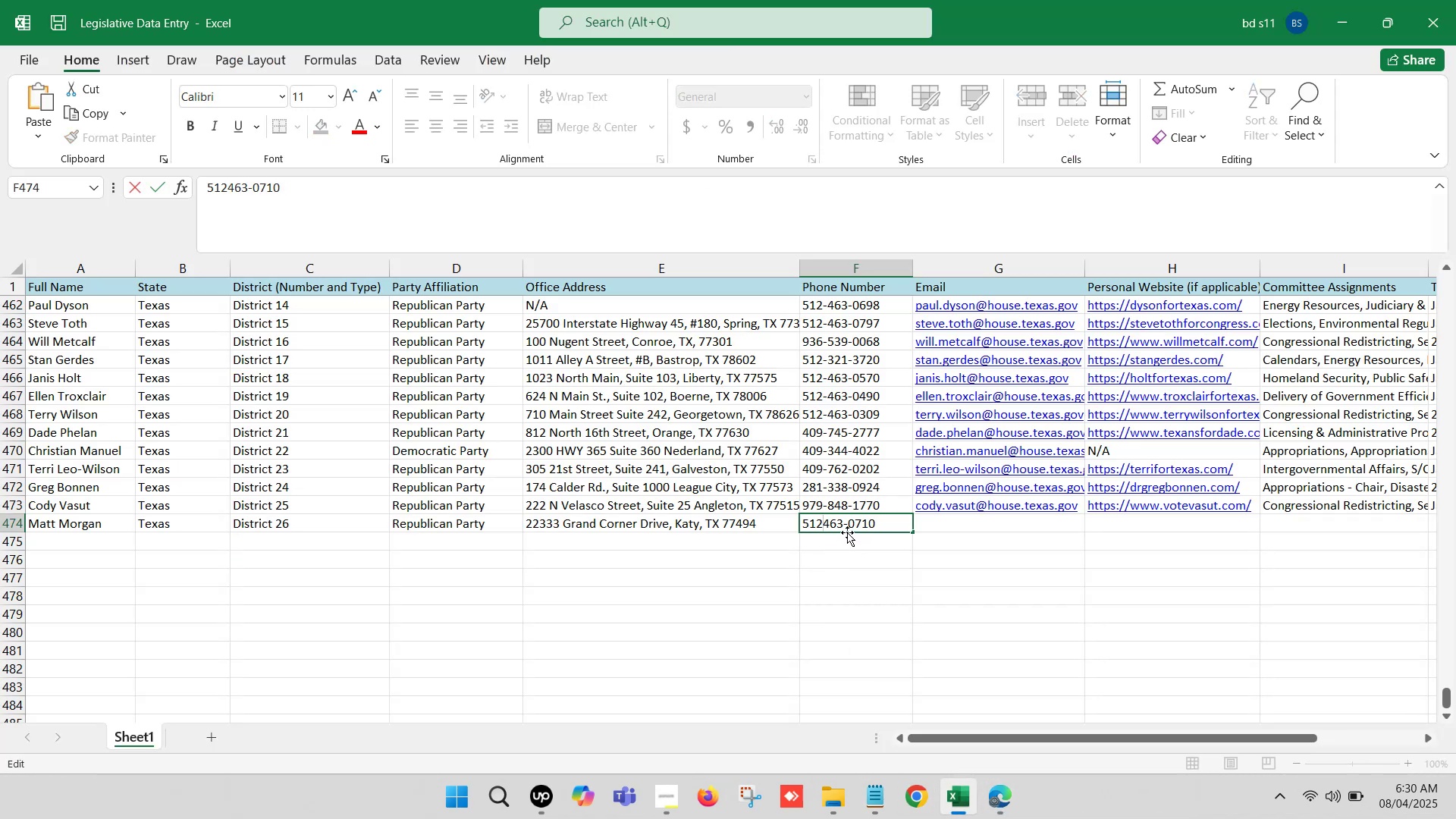 
key(Minus)
 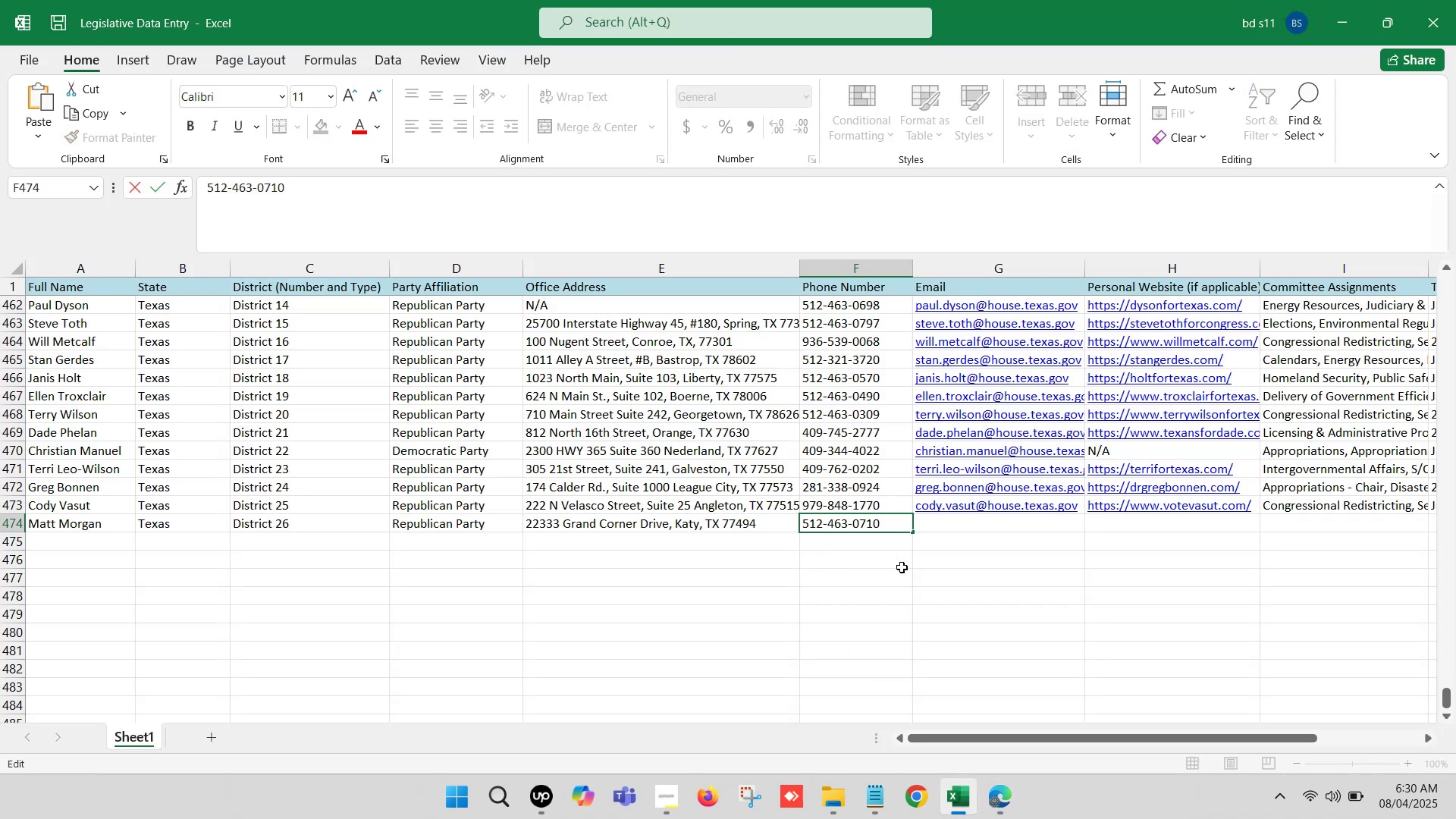 
left_click([911, 564])
 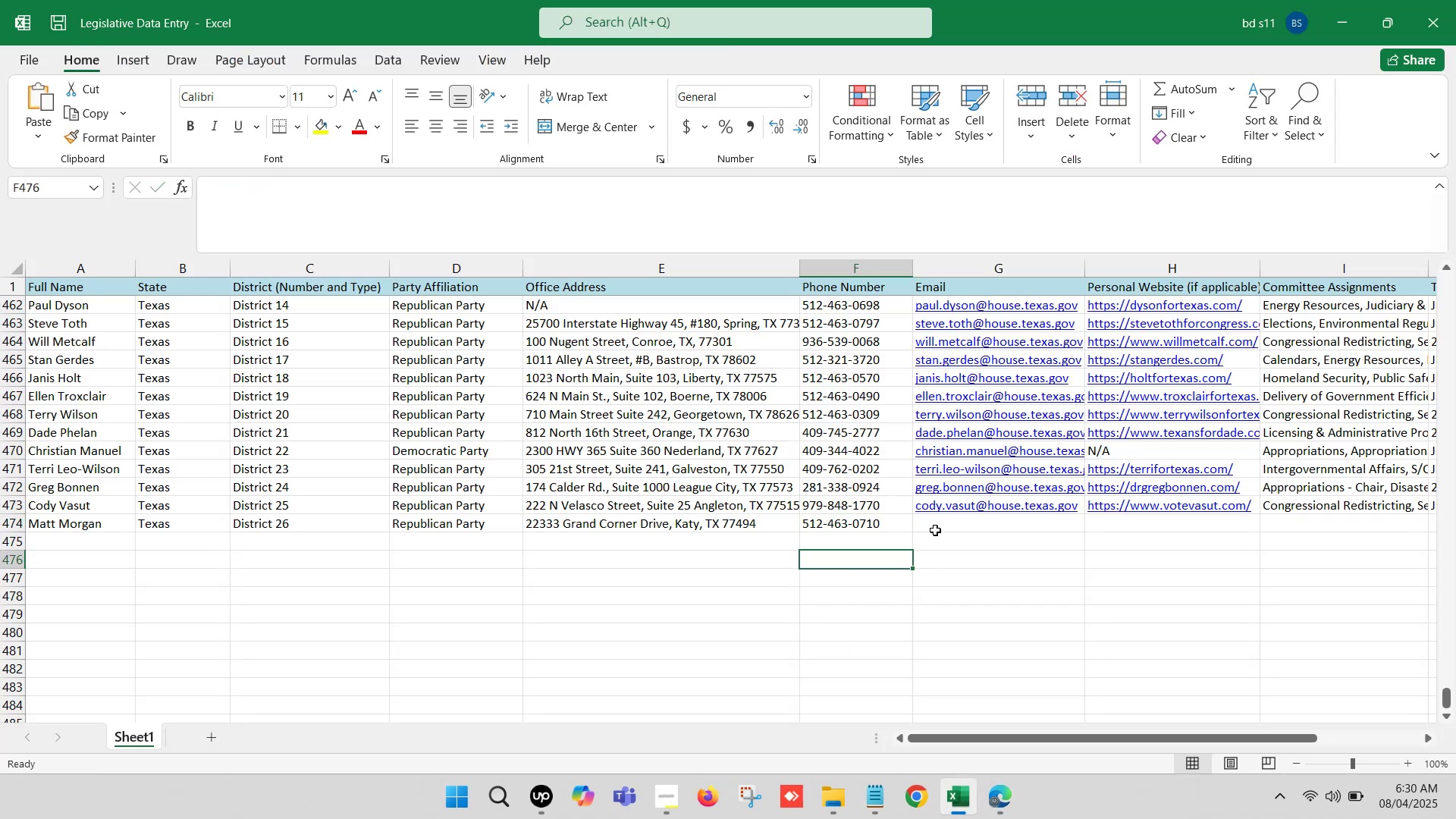 
left_click([937, 522])
 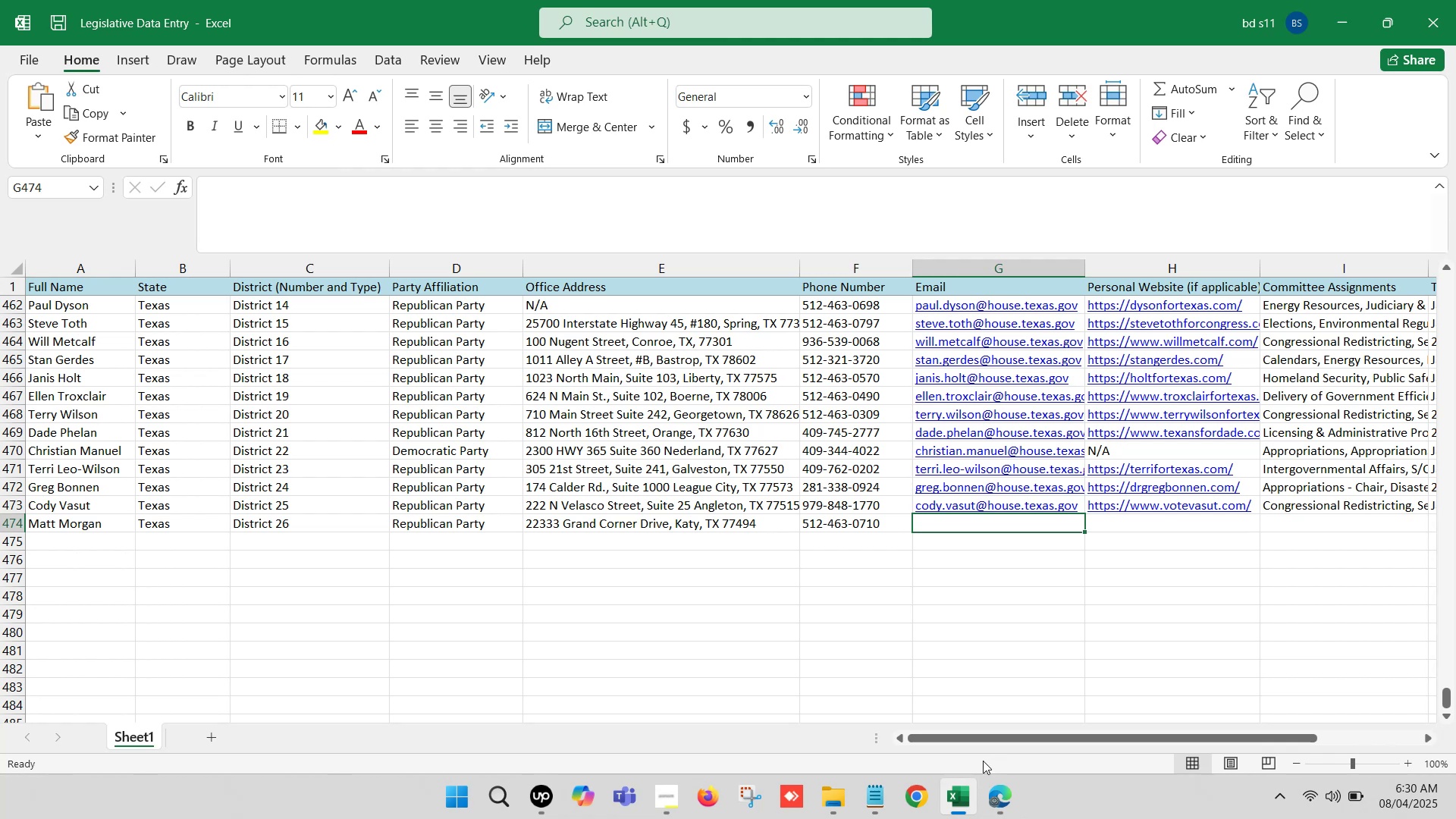 
left_click([996, 786])
 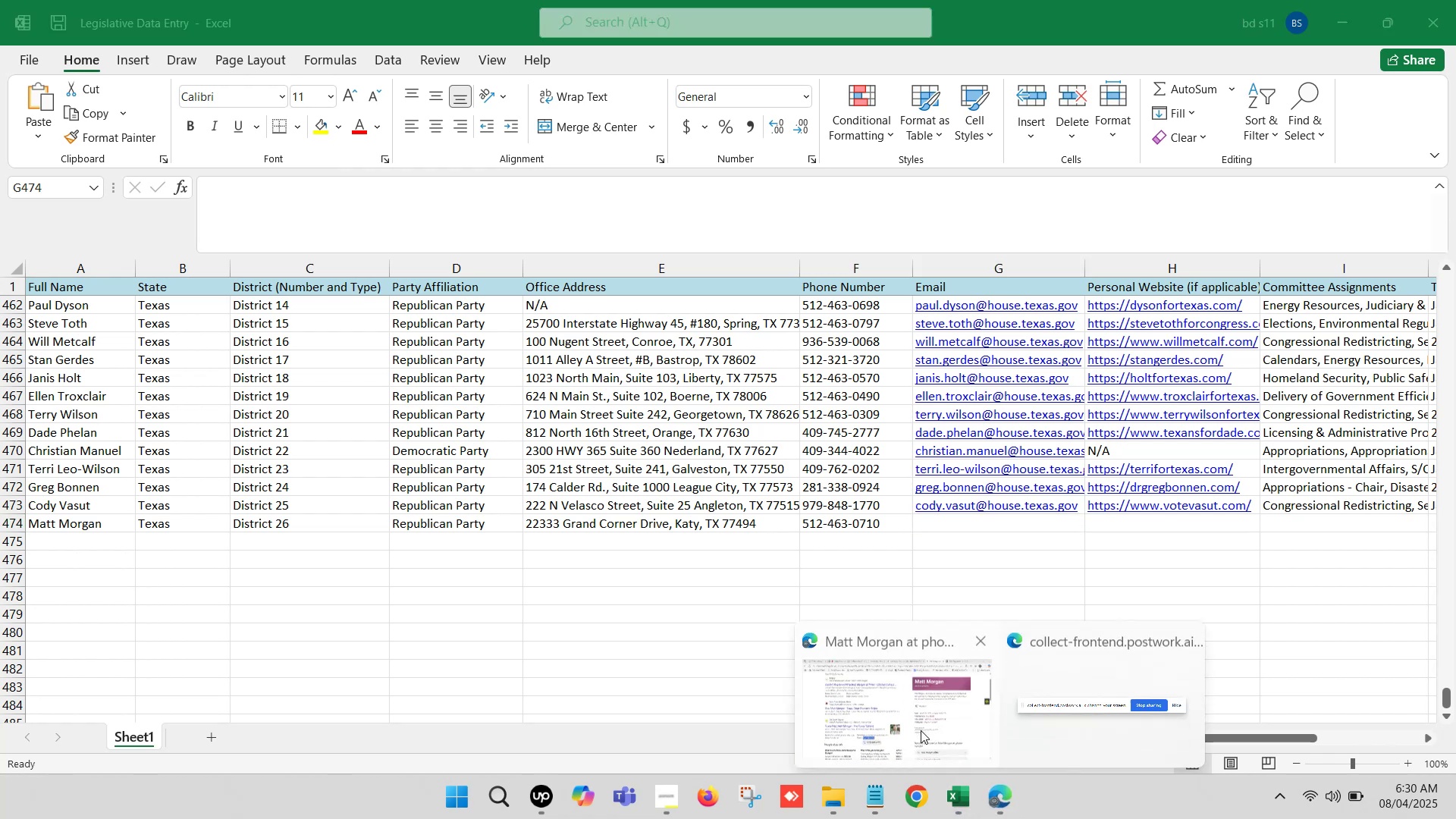 
left_click([905, 719])
 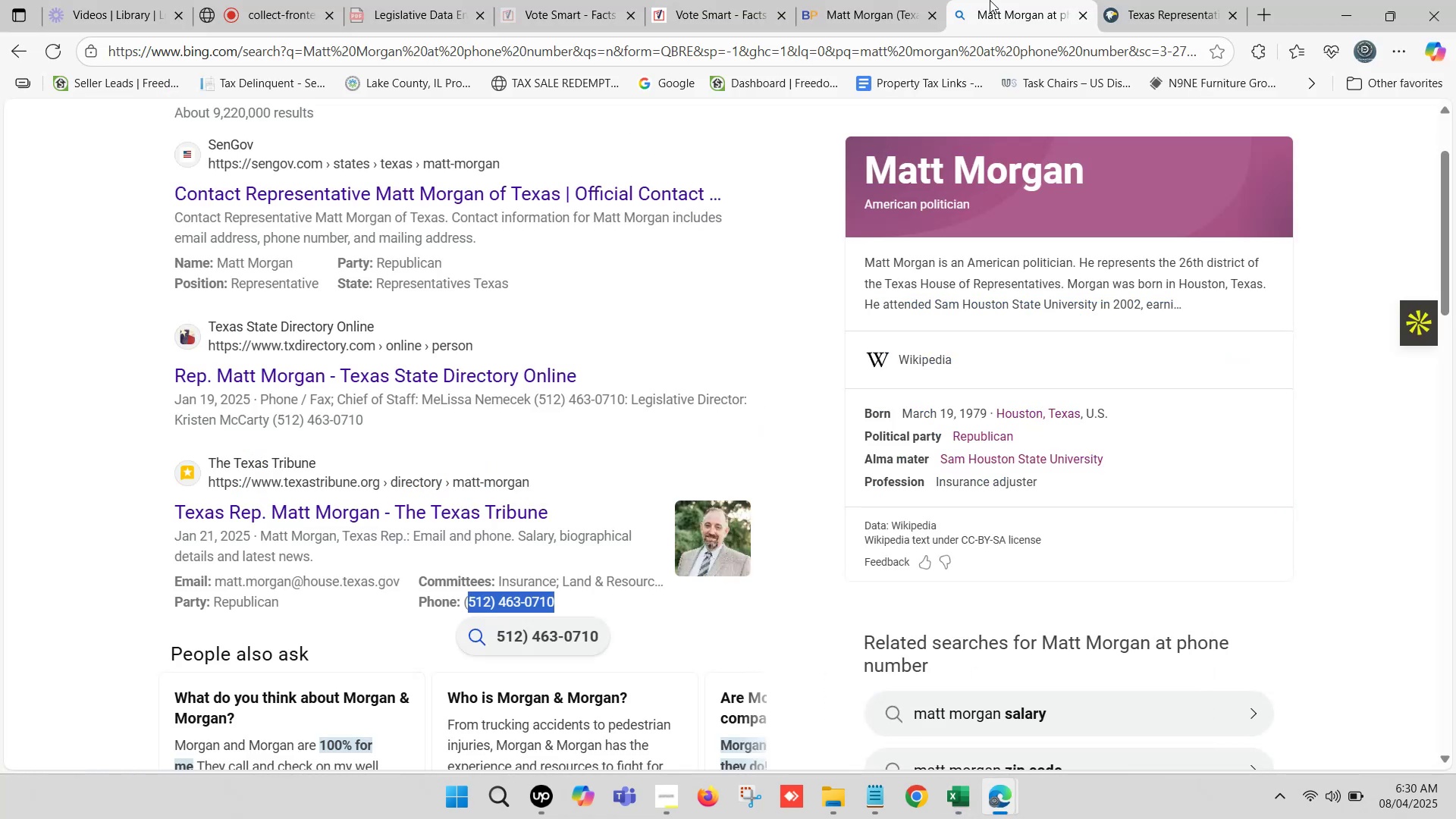 
left_click([1168, 0])
 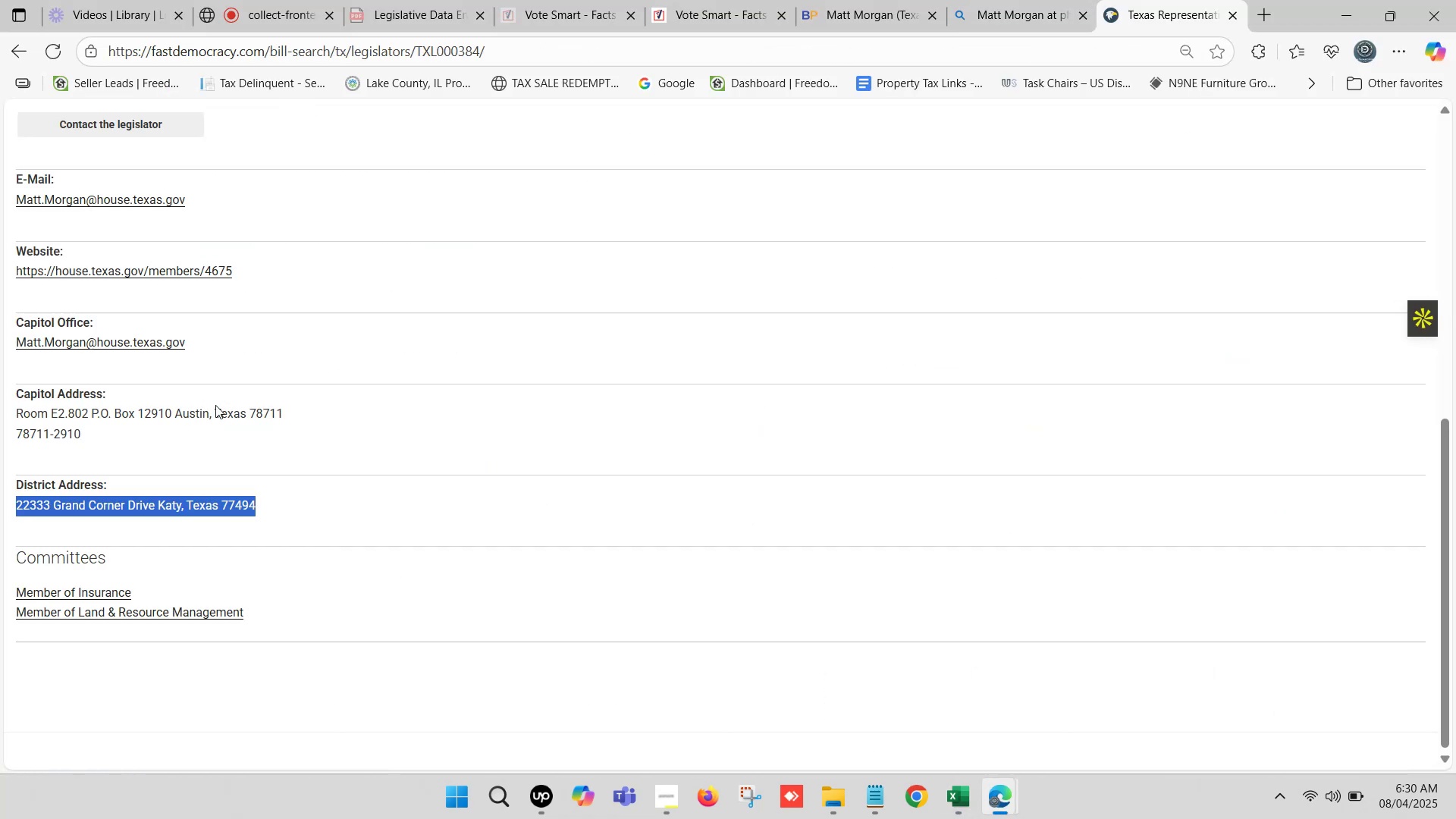 
scroll: coordinate [0, 370], scroll_direction: up, amount: 2.0
 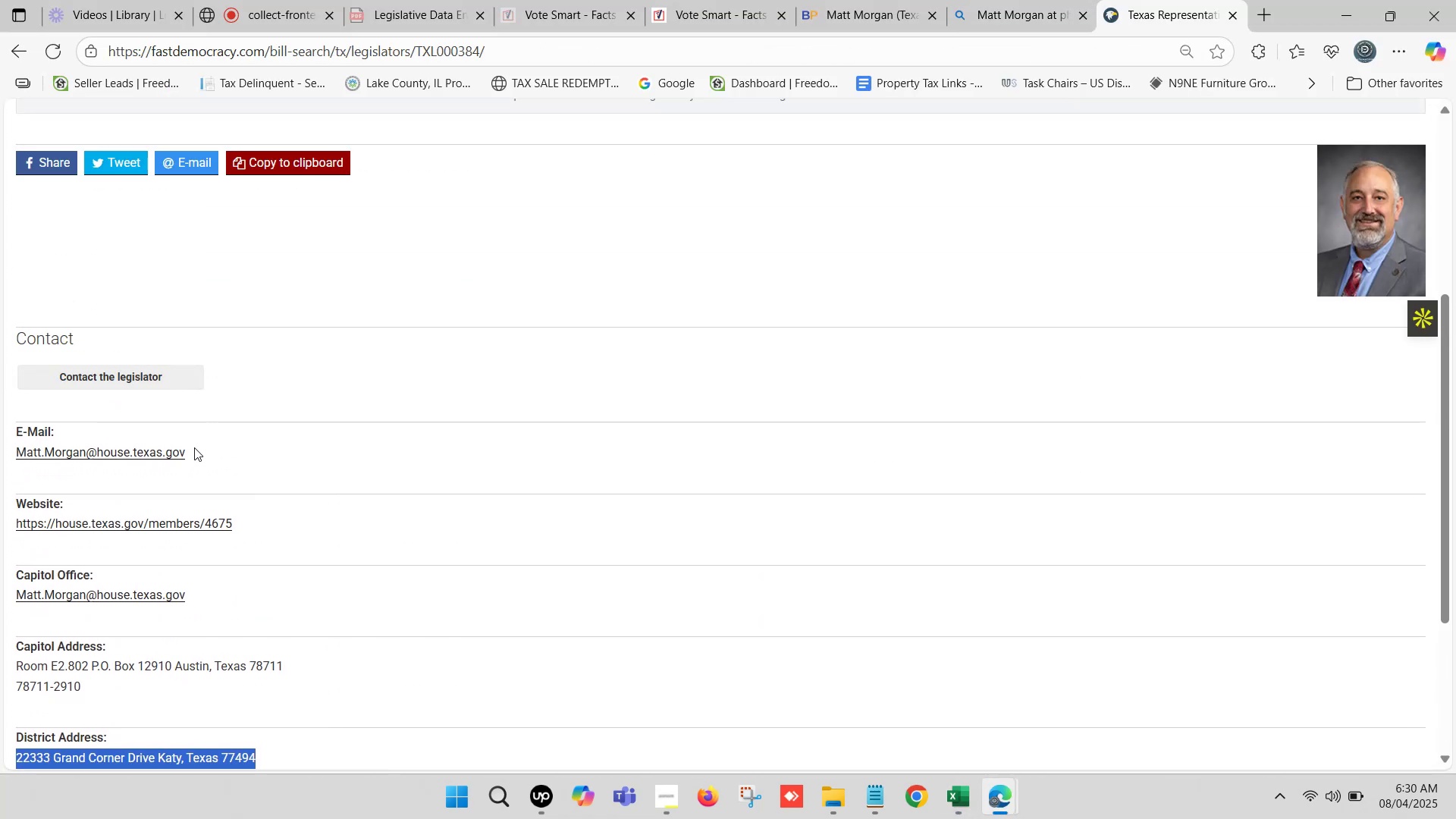 
left_click_drag(start_coordinate=[198, 453], to_coordinate=[20, 450])
 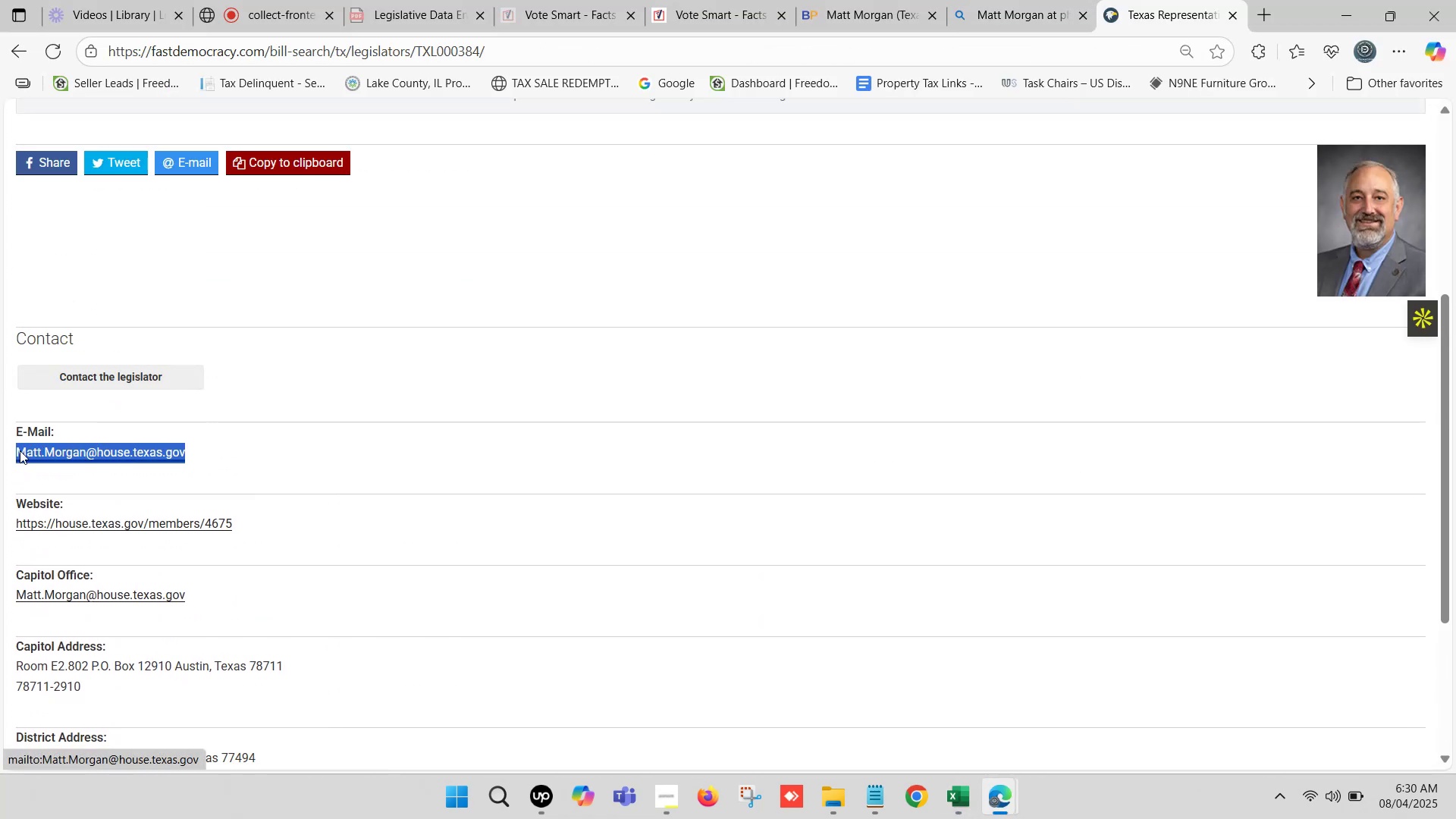 
key(Control+C)
 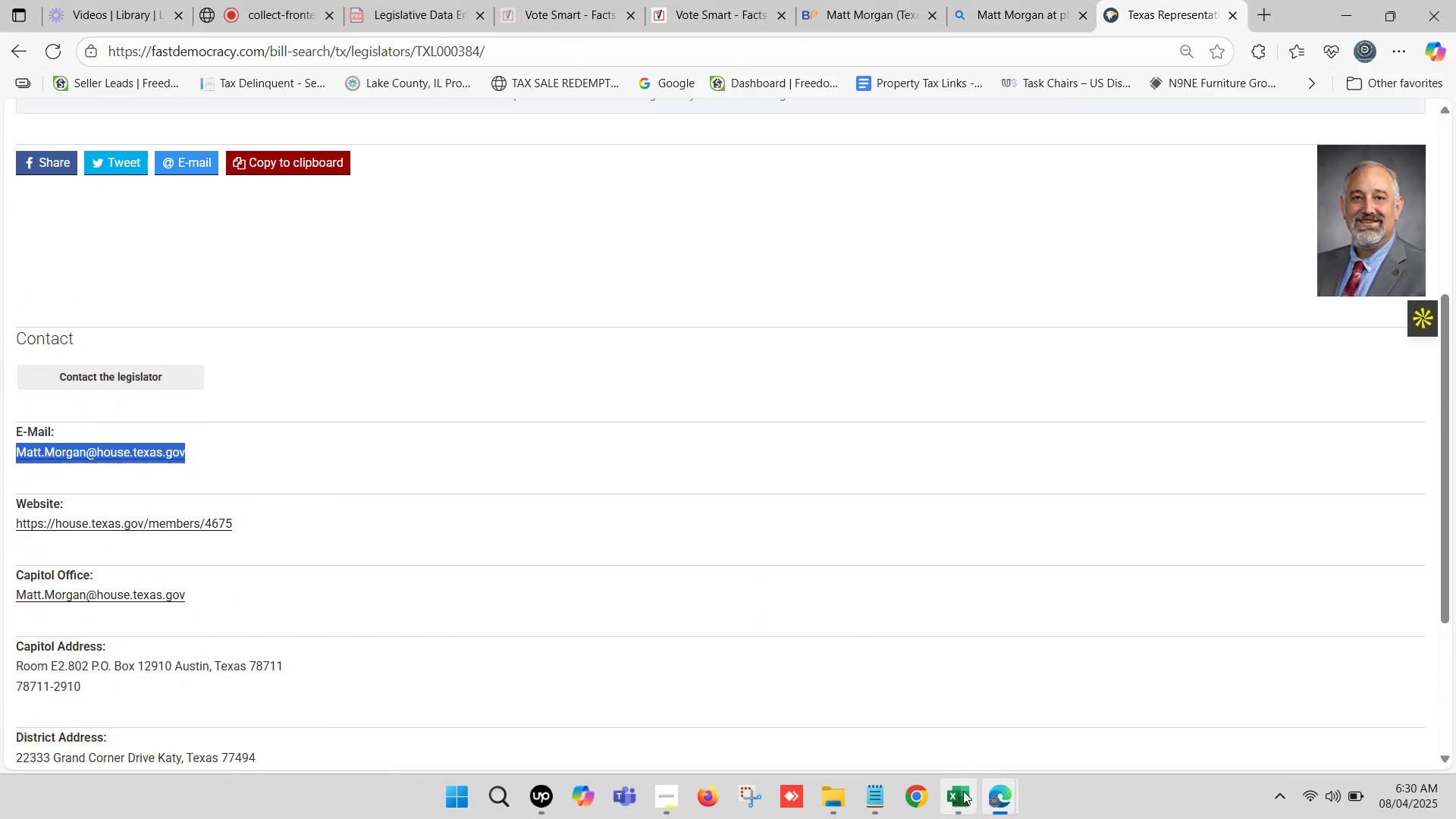 
left_click([959, 791])
 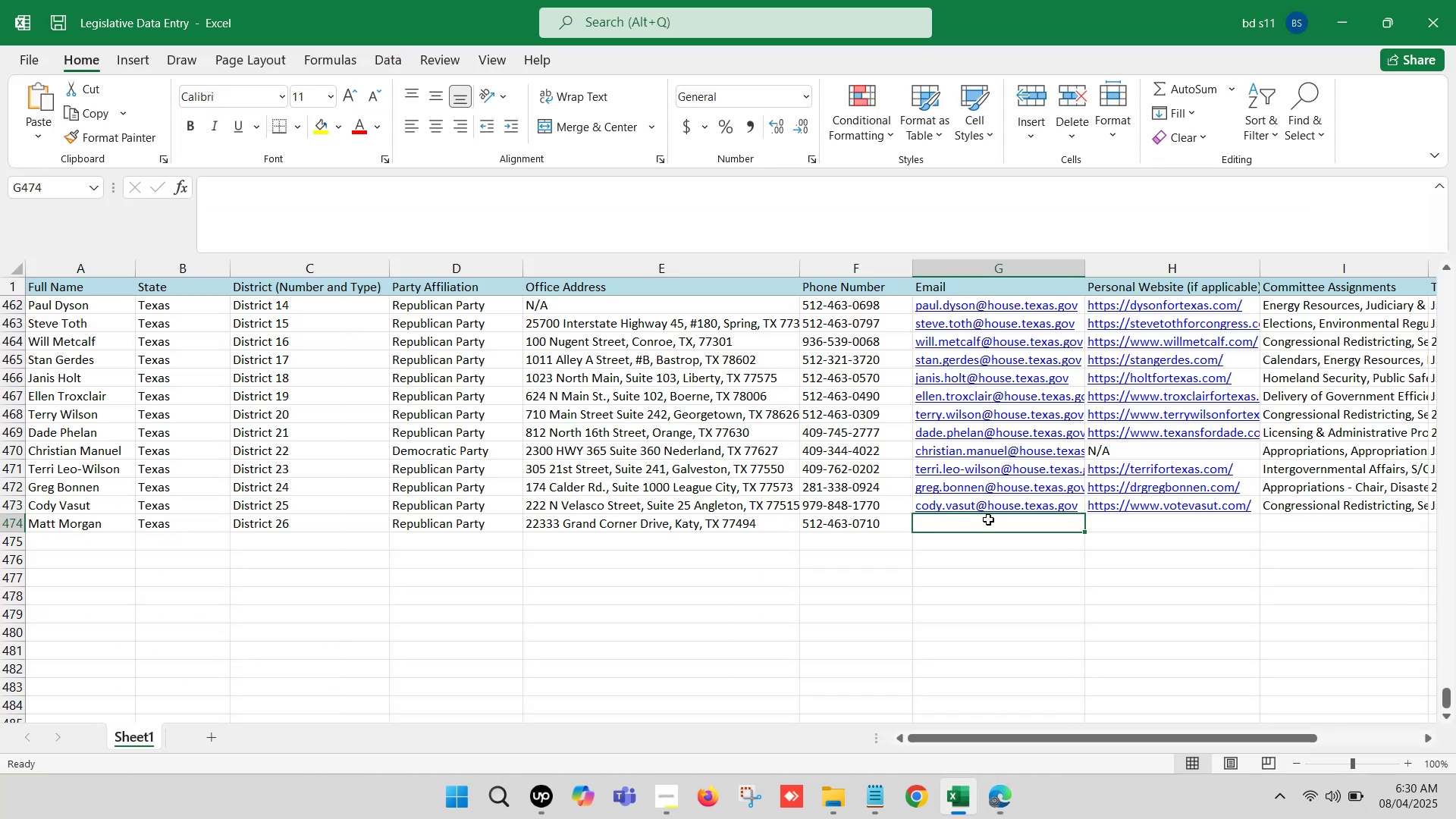 
double_click([988, 519])
 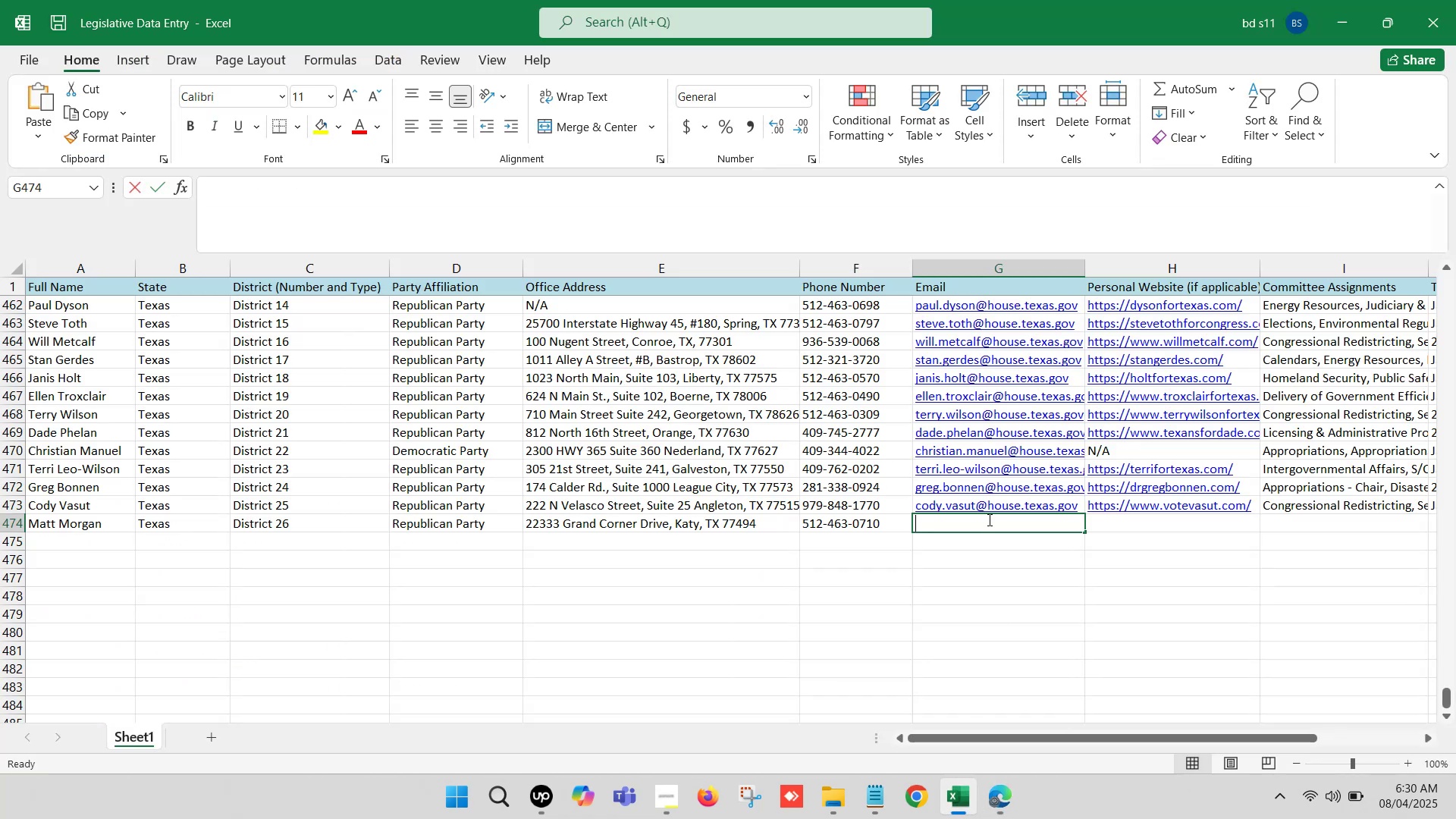 
key(Control+V)
 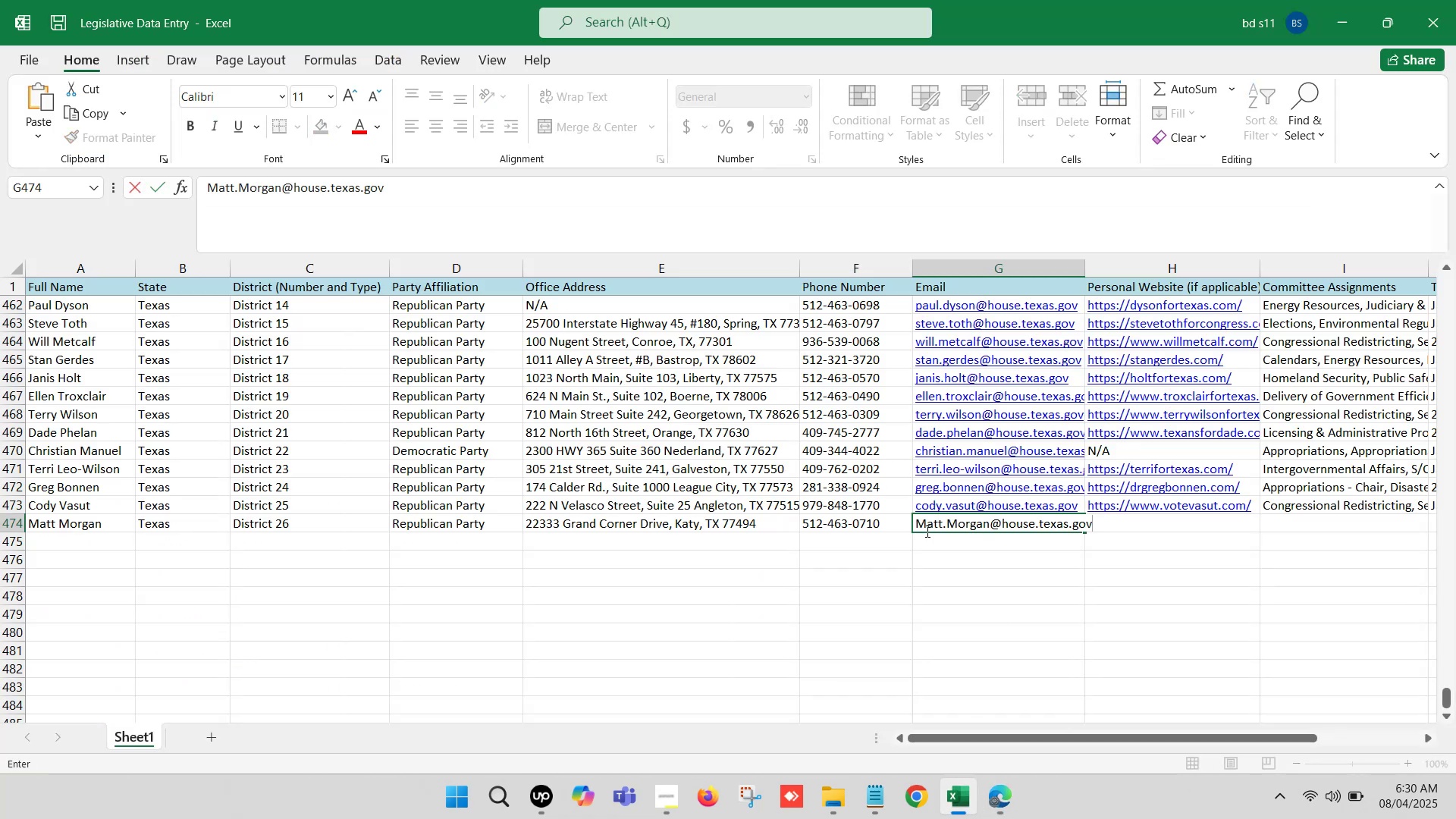 
left_click([927, 524])
 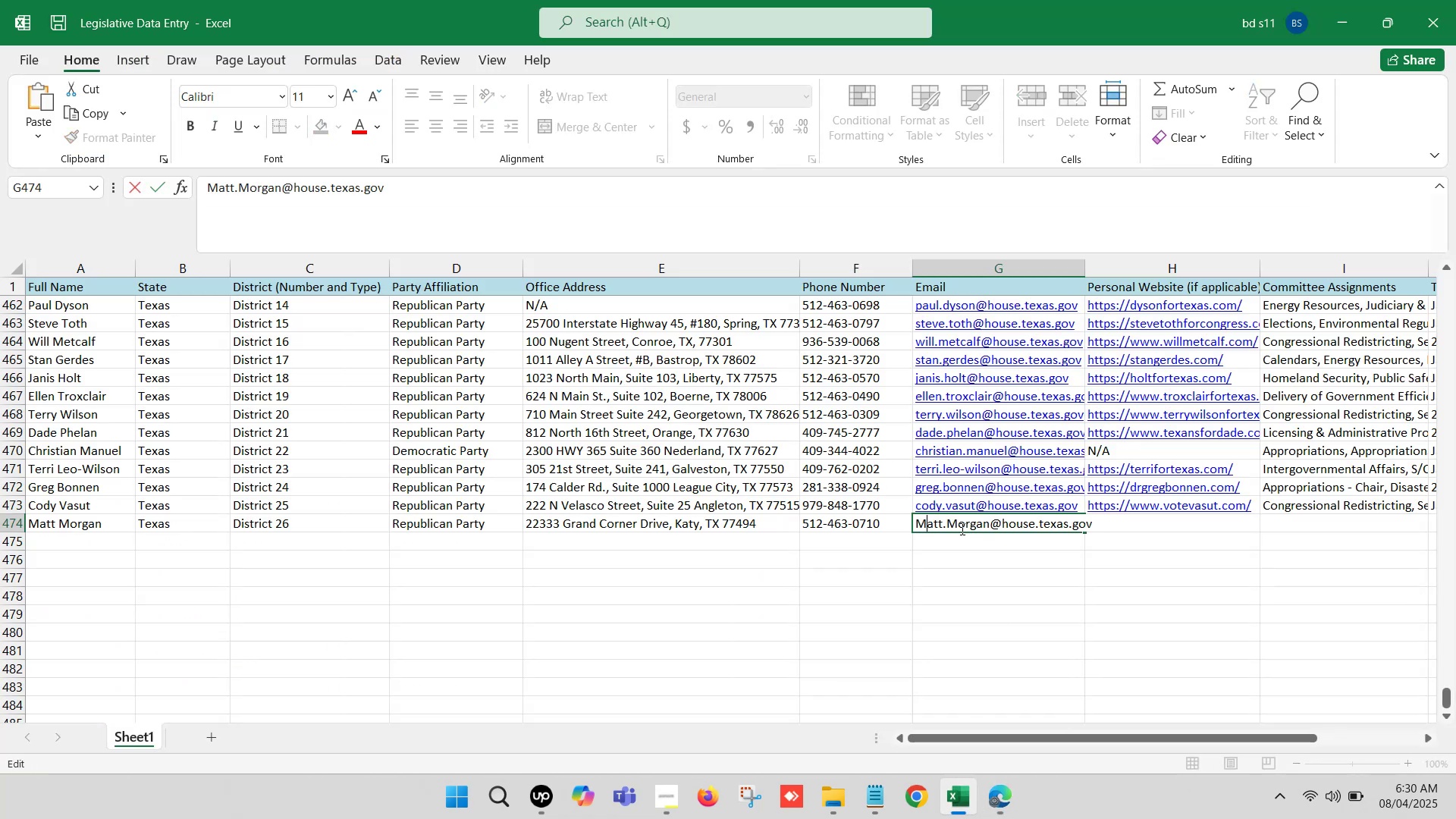 
key(Backspace)
 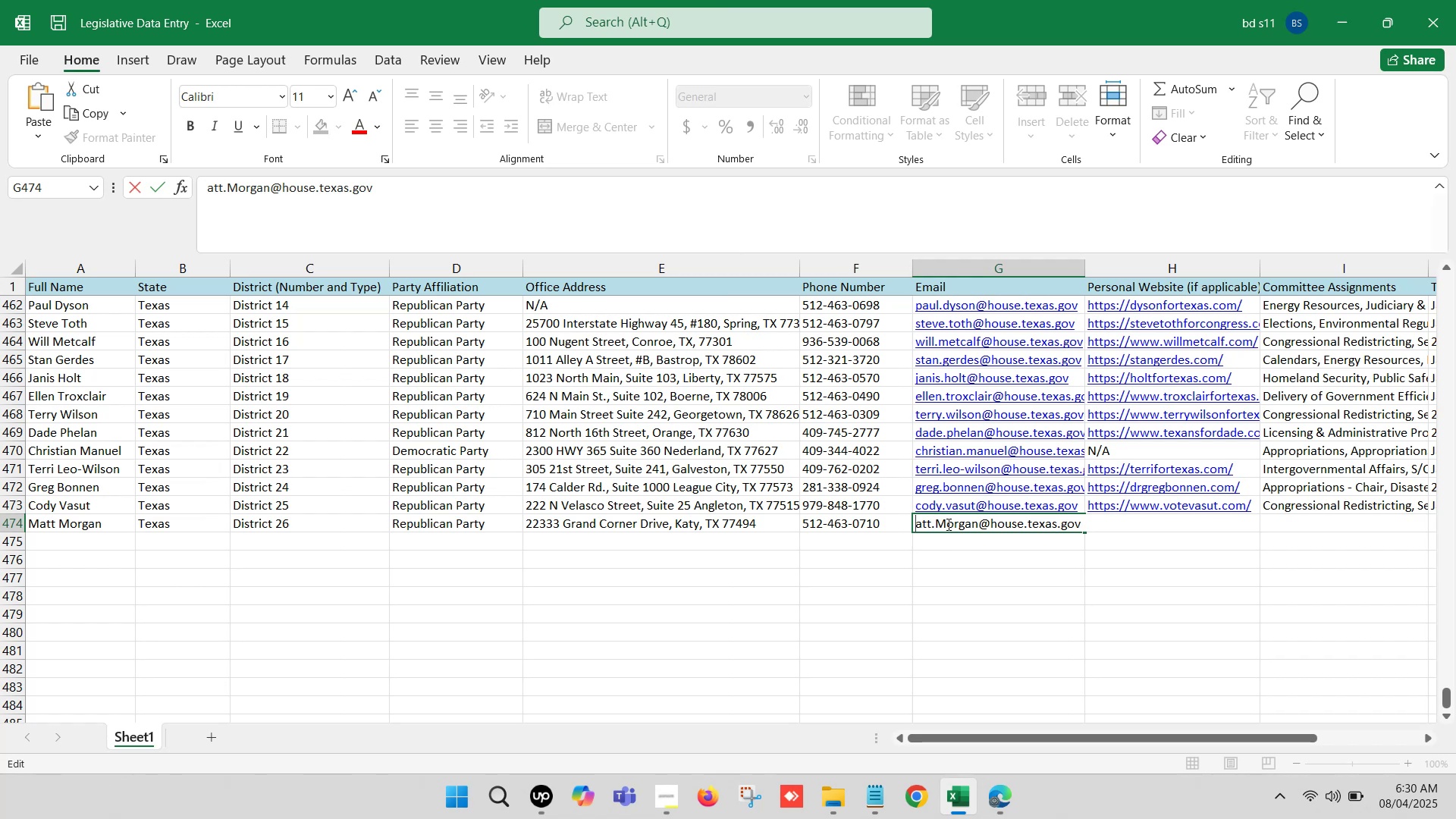 
key(M)
 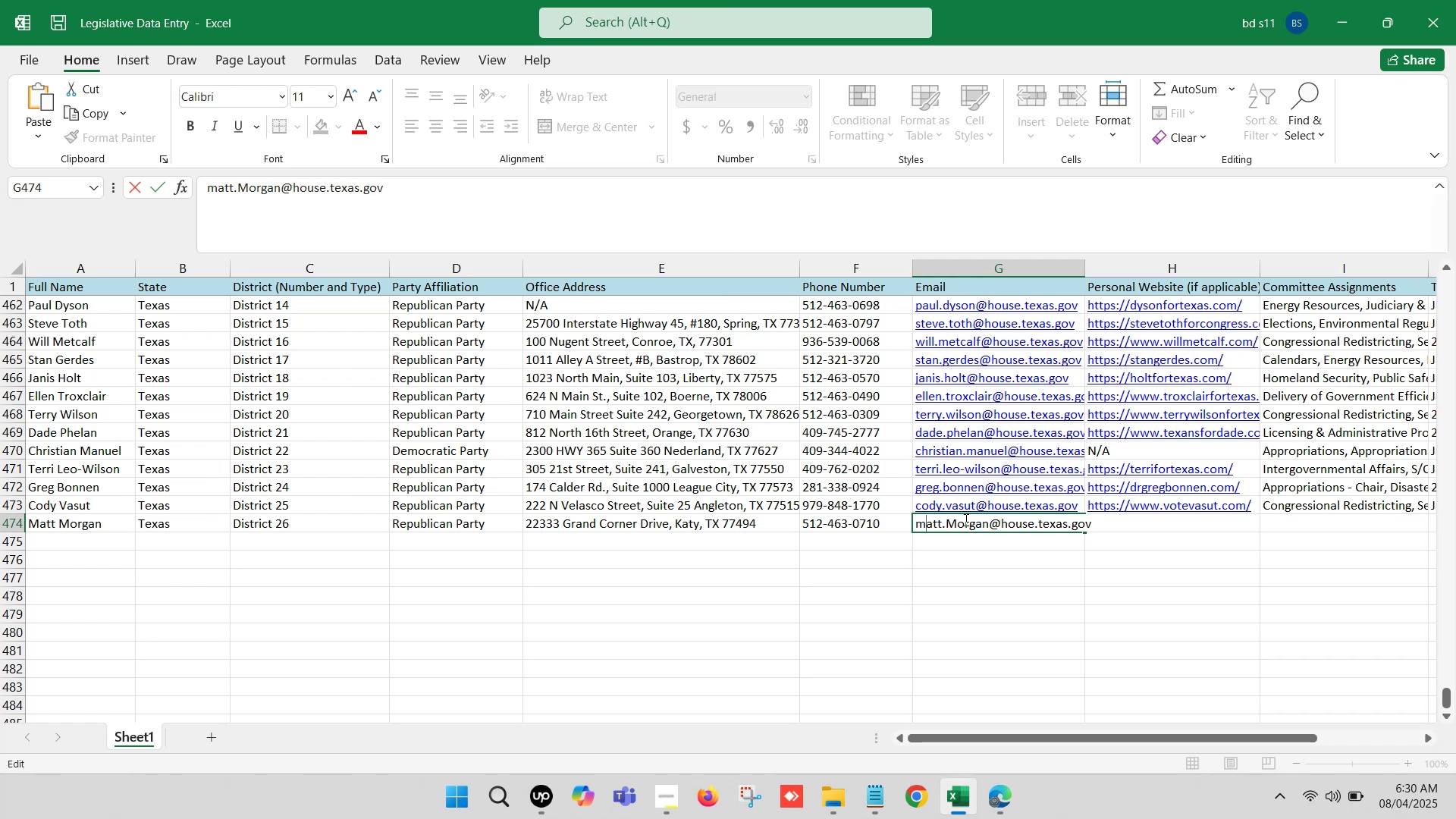 
left_click([958, 519])
 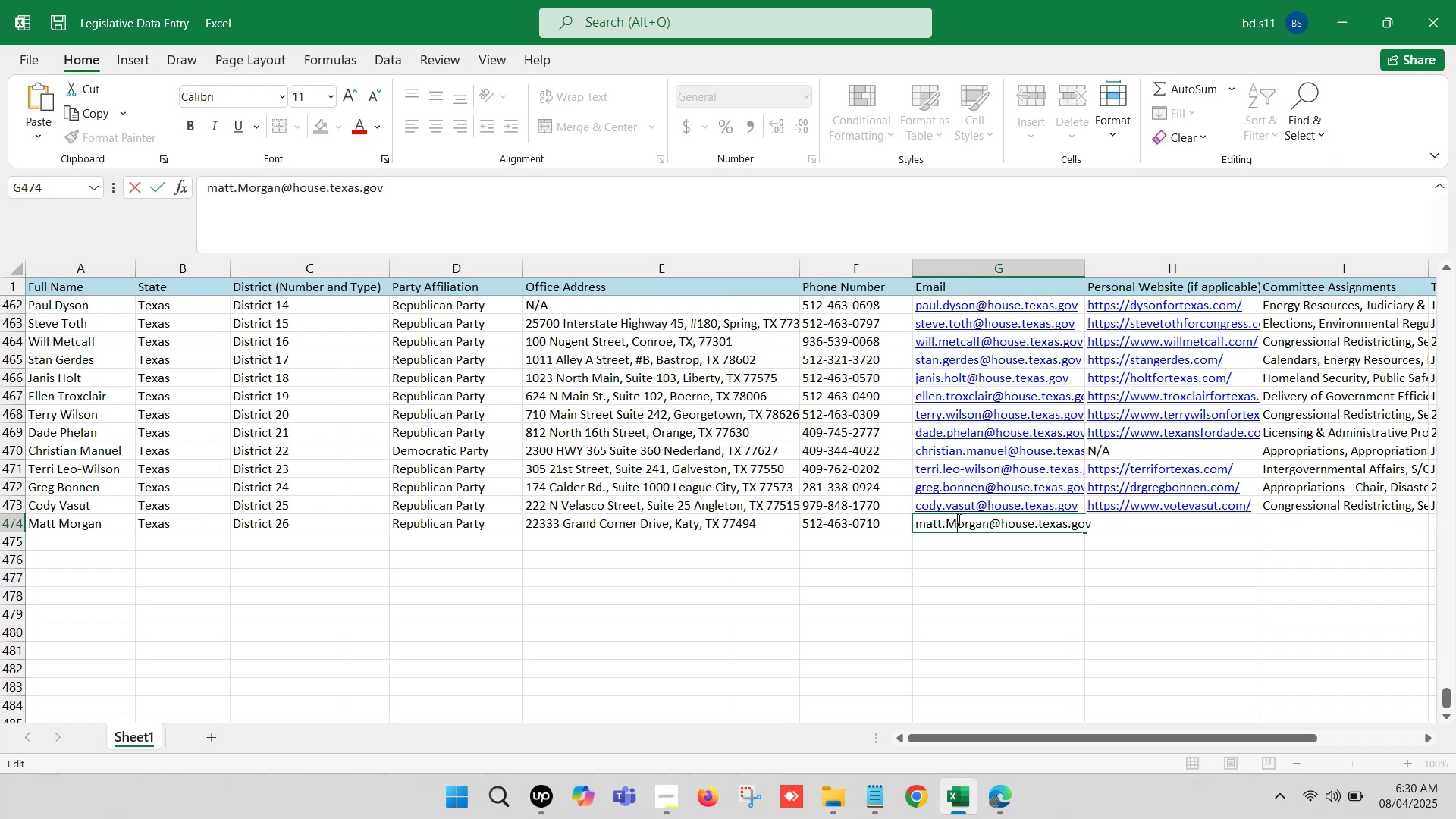 
key(Backspace)
 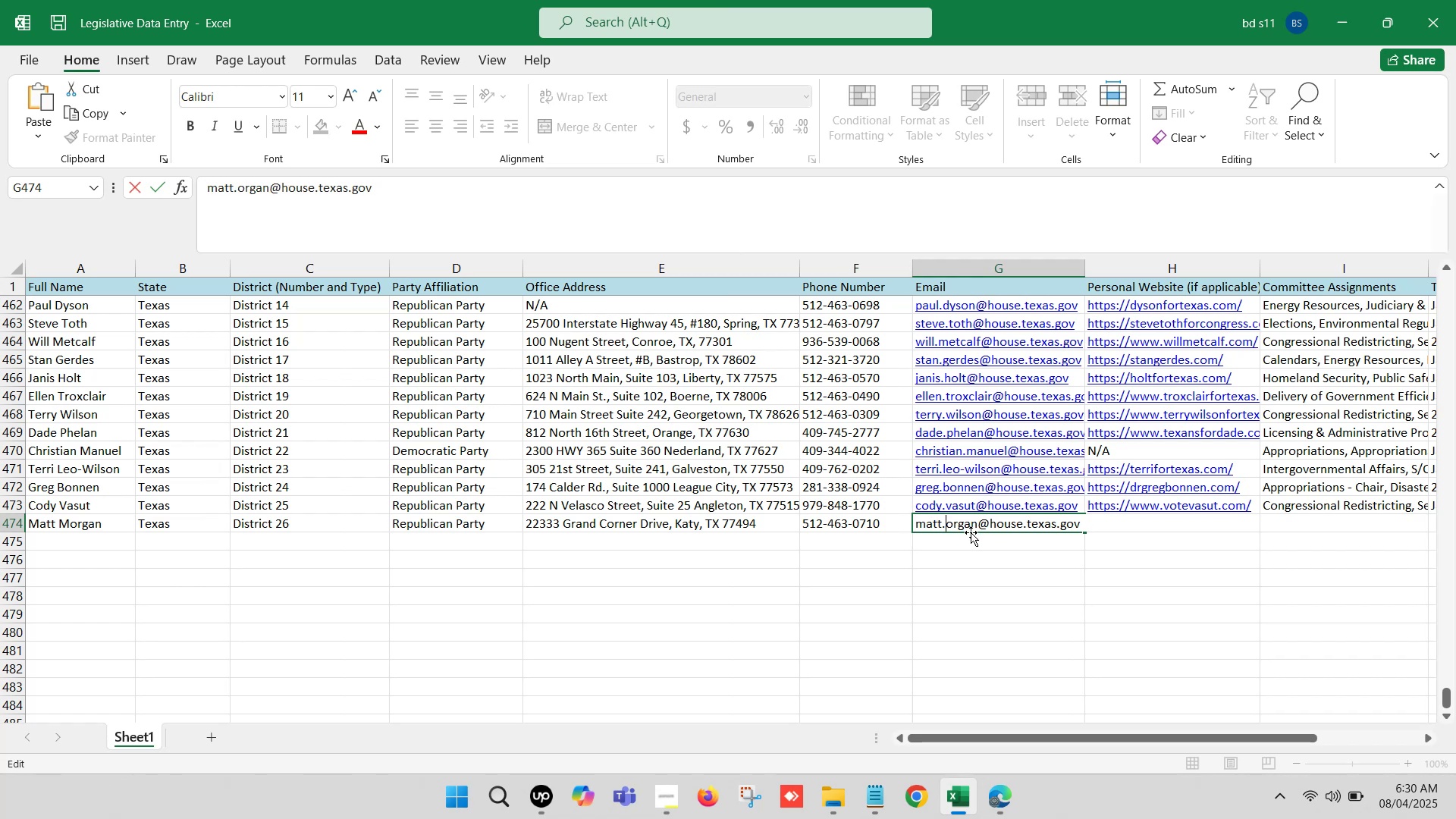 
key(M)
 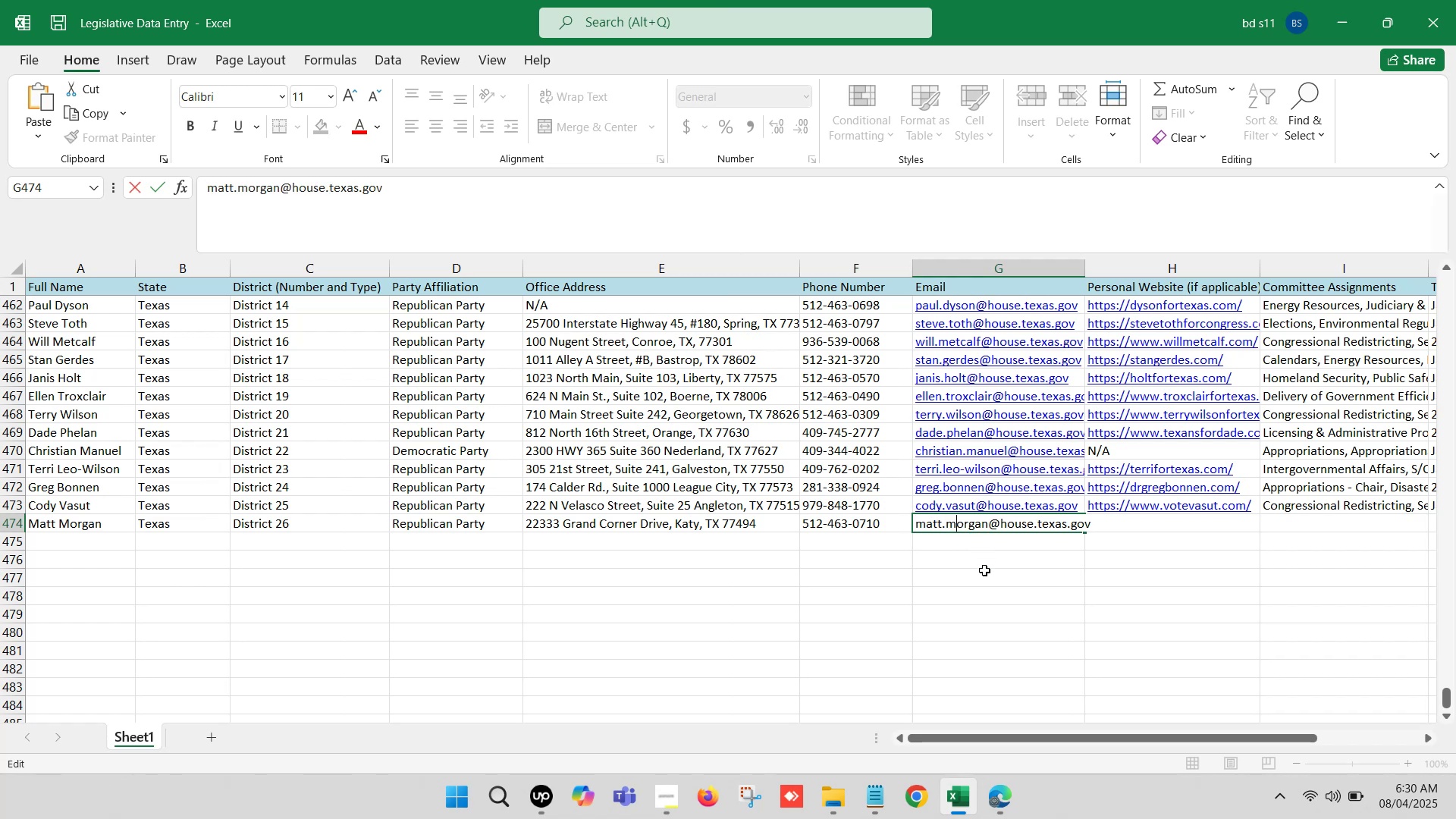 
left_click([973, 578])
 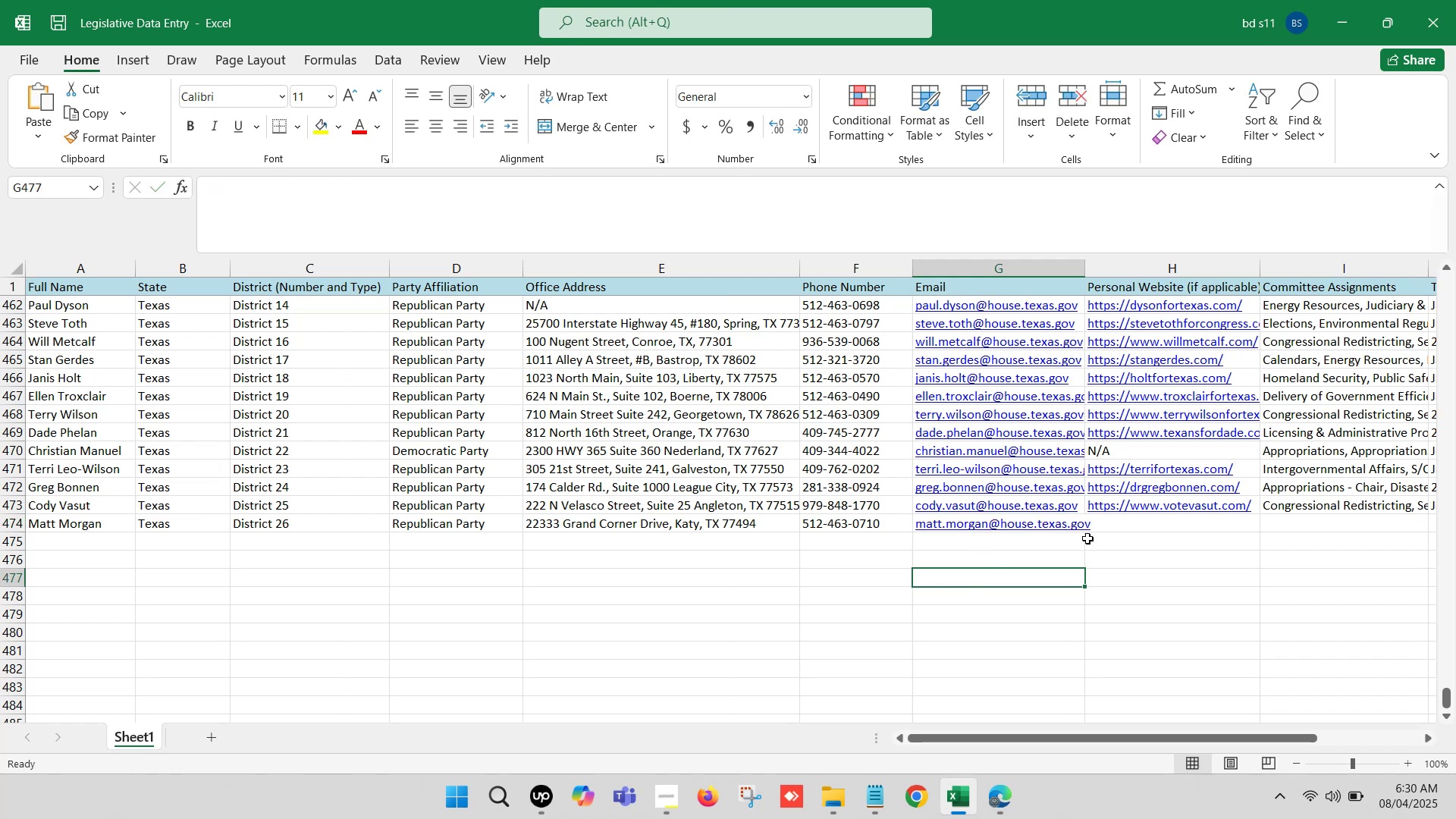 
left_click([1104, 528])
 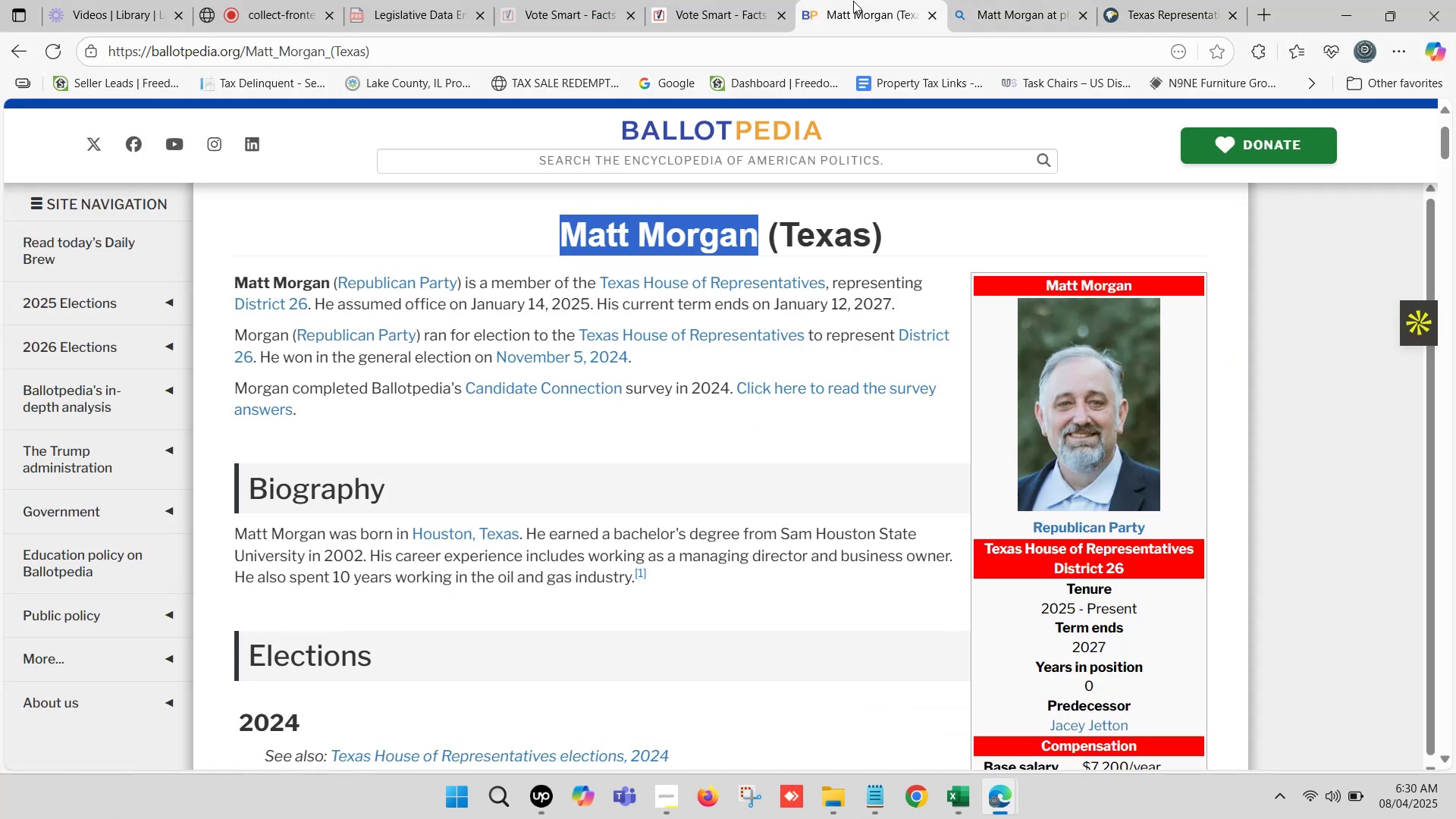 
wait(5.43)
 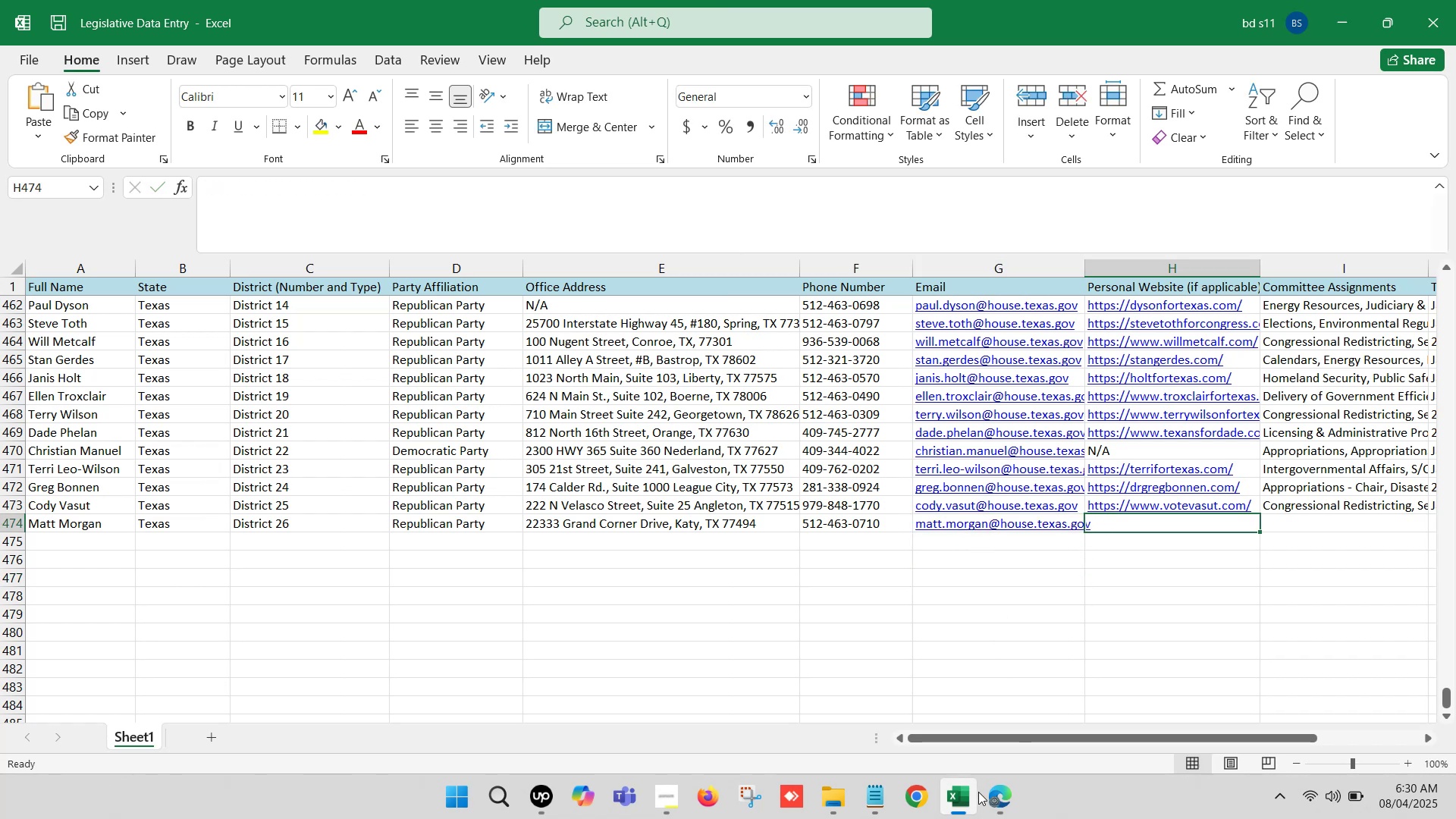 
scroll: coordinate [1139, 370], scroll_direction: down, amount: 5.0
 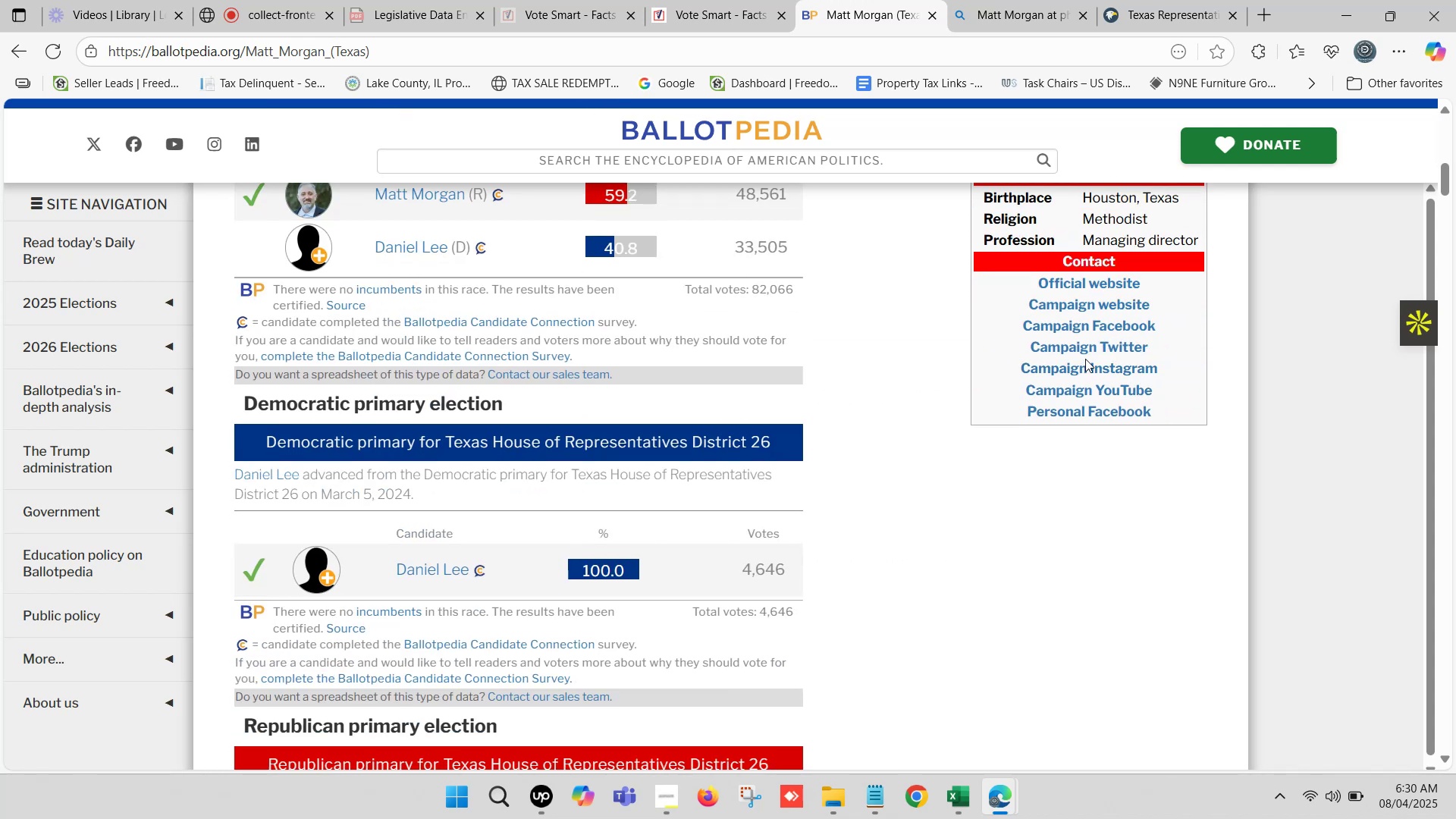 
hold_key(key=ControlLeft, duration=1.54)
left_click([1077, 306])
 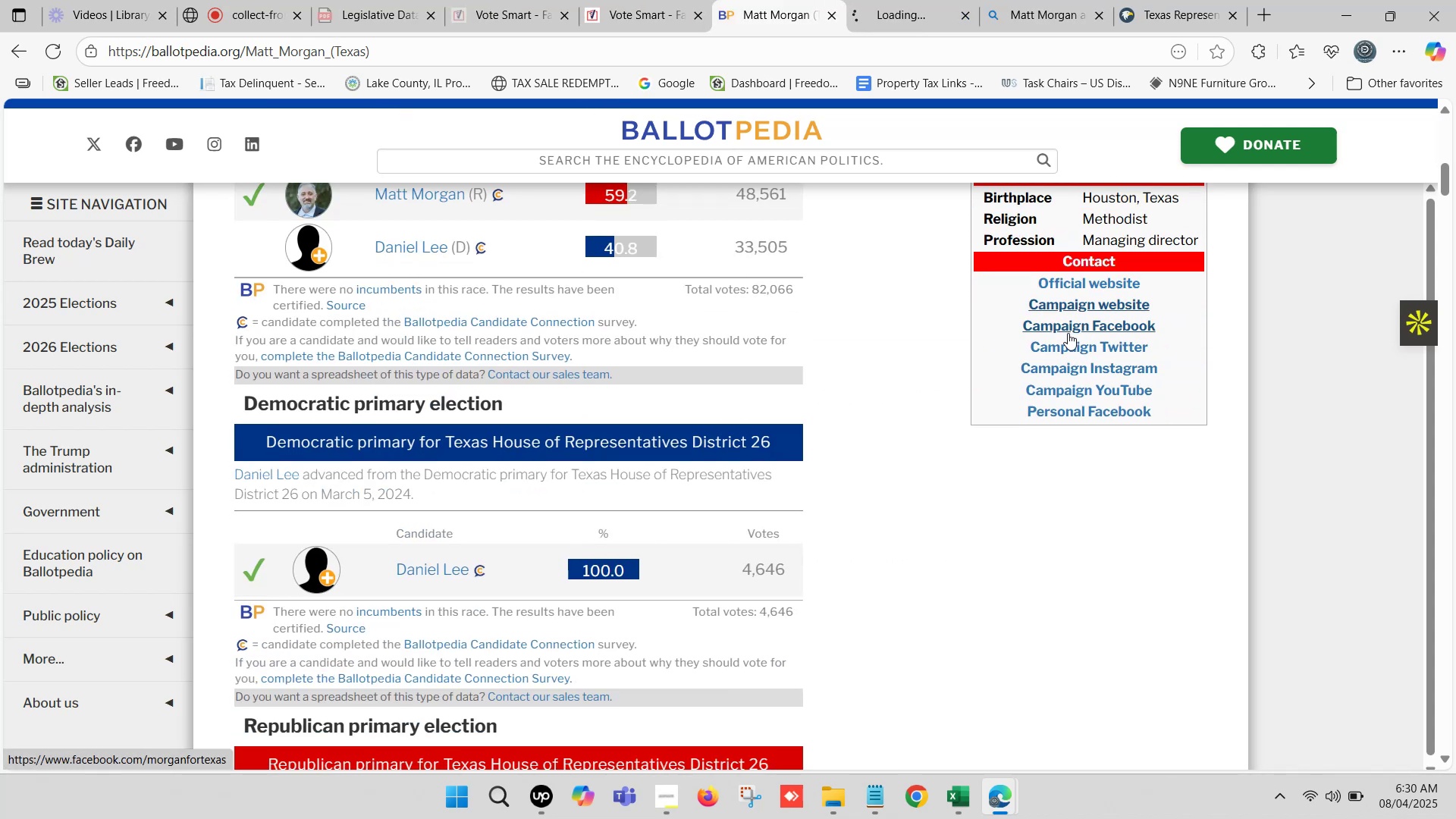 
hold_key(key=ControlLeft, duration=1.51)
 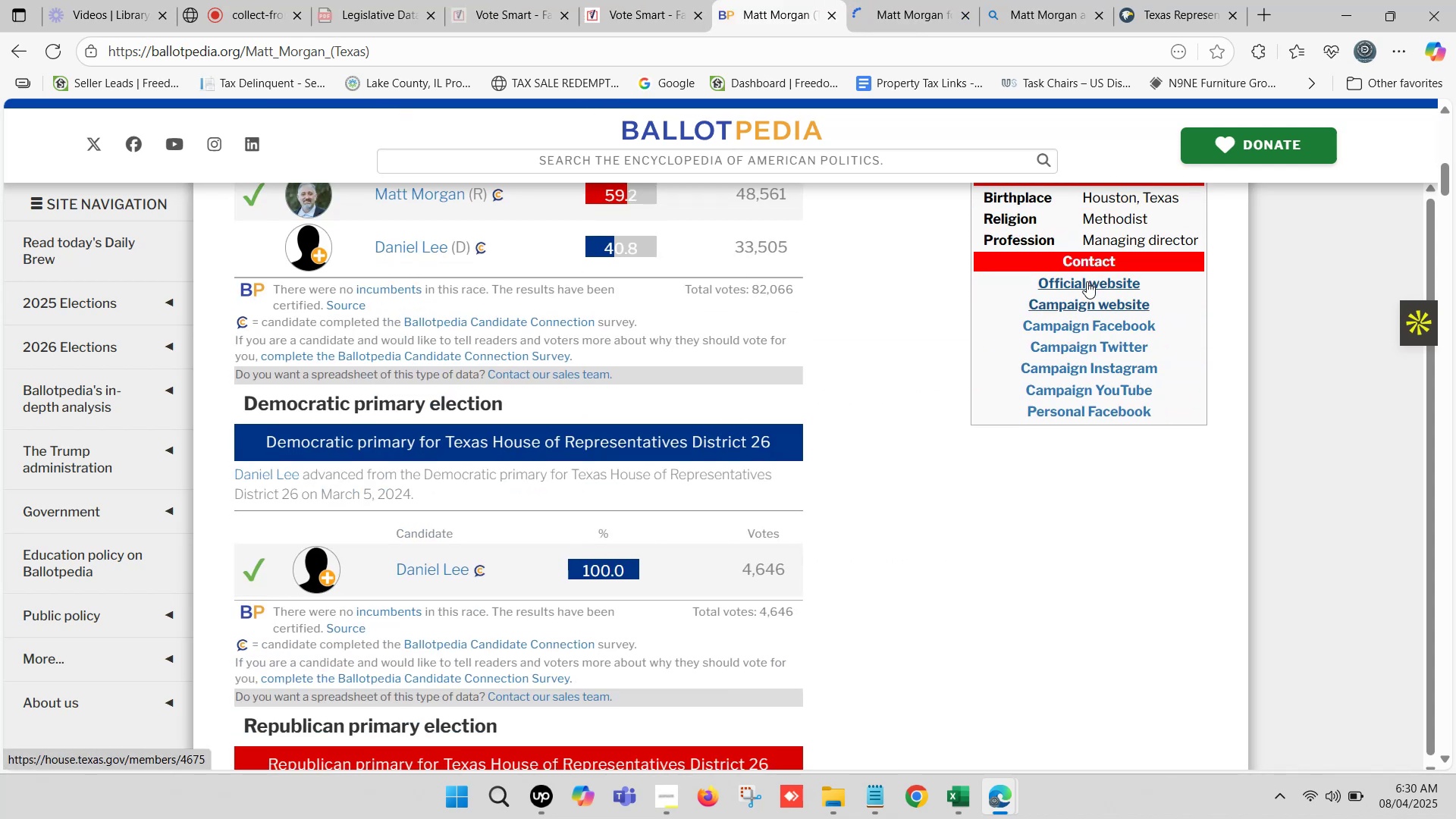 
hold_key(key=ControlLeft, duration=0.94)
left_click([1087, 281])
 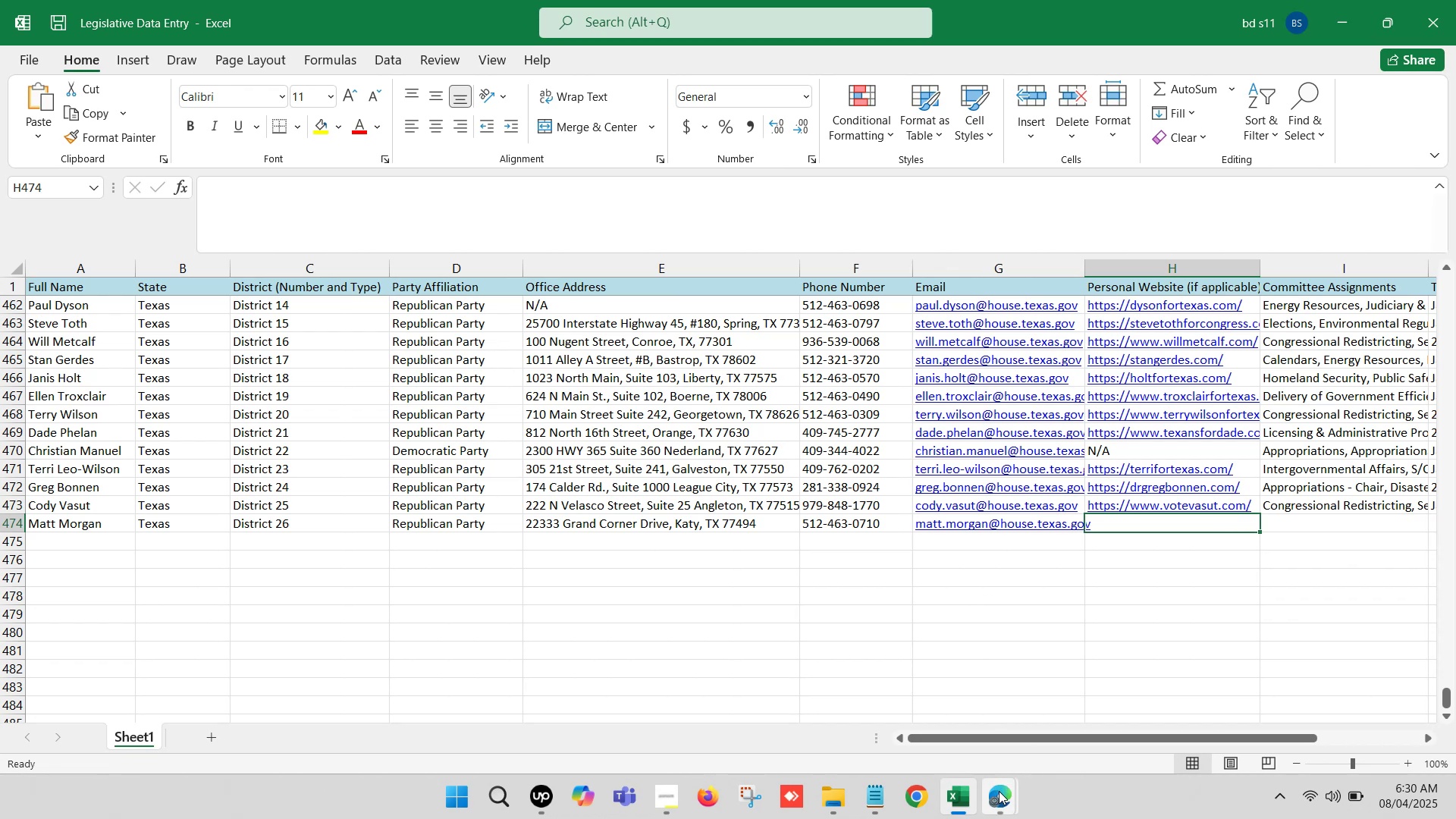 
wait(9.17)
 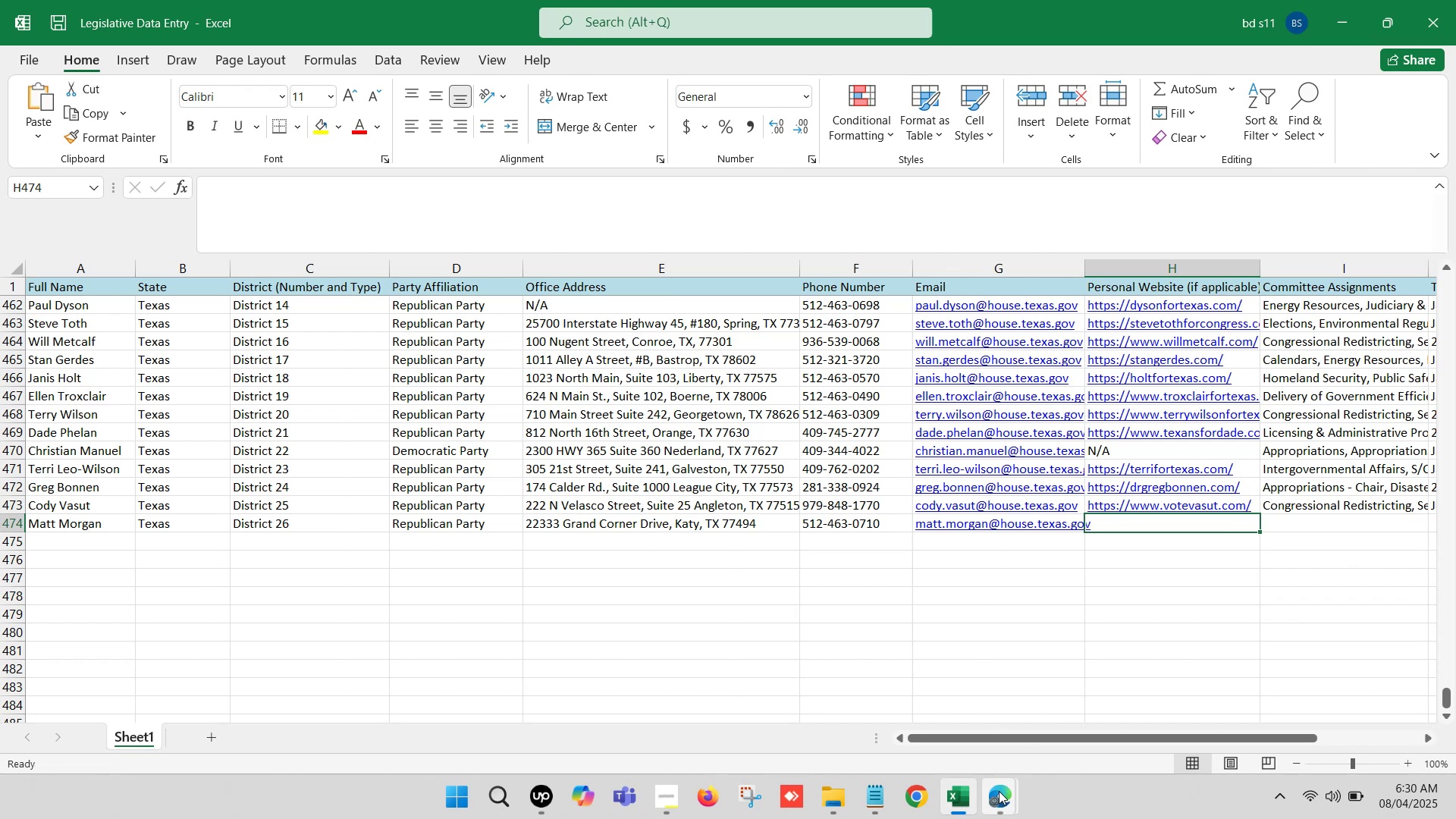 
double_click([340, 50])
 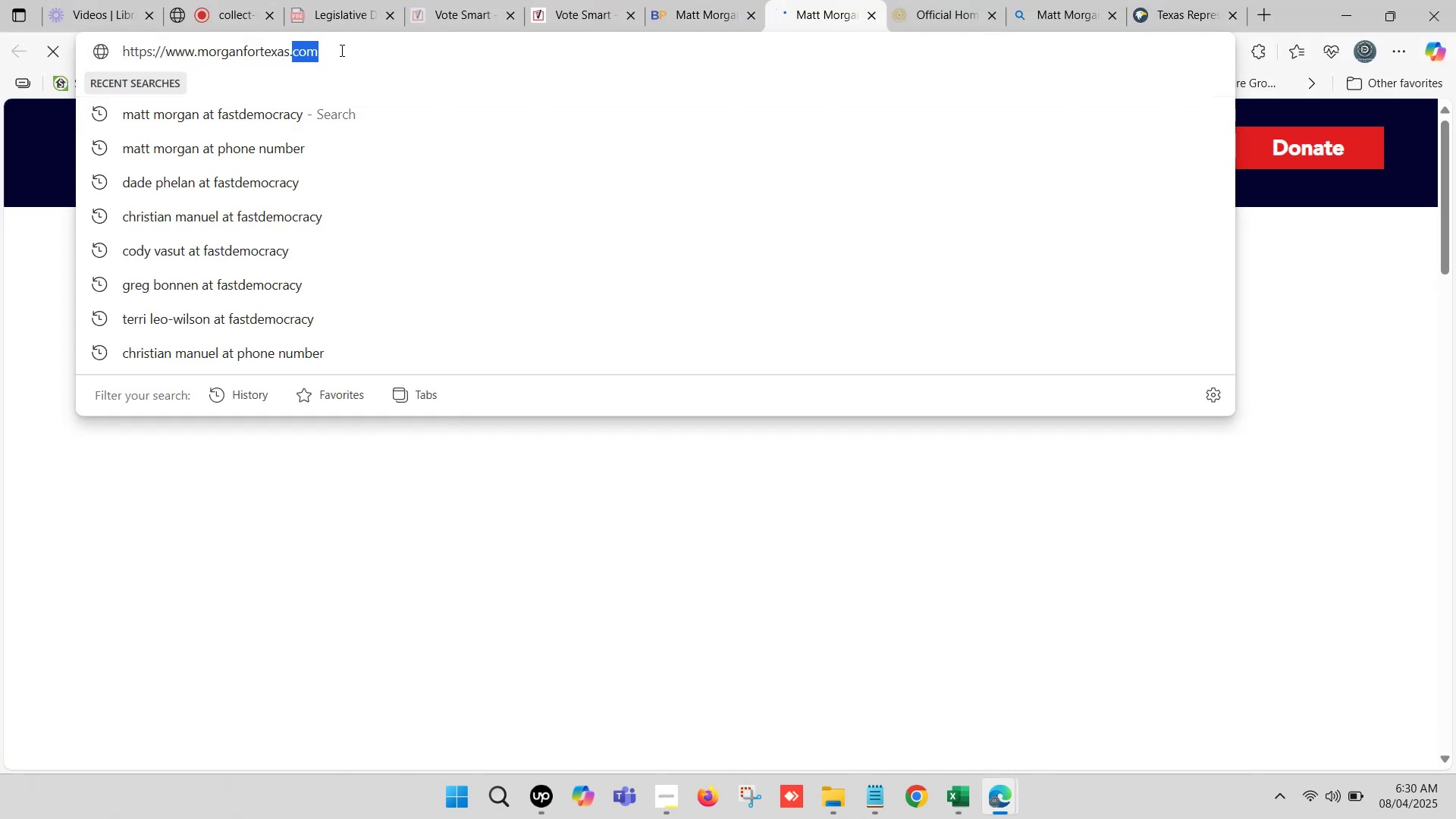 
triple_click([340, 50])
 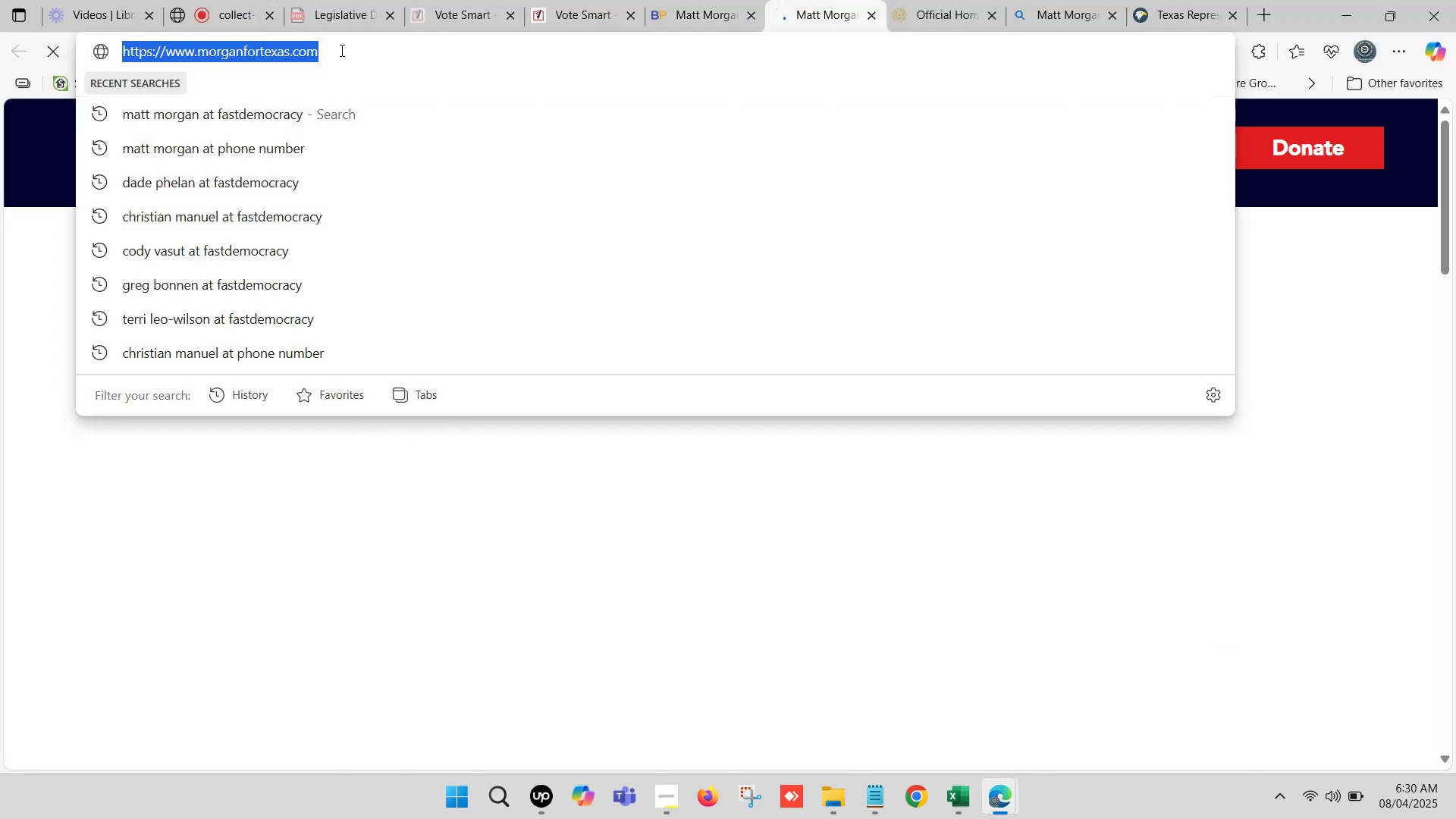 
key(Control+C)
 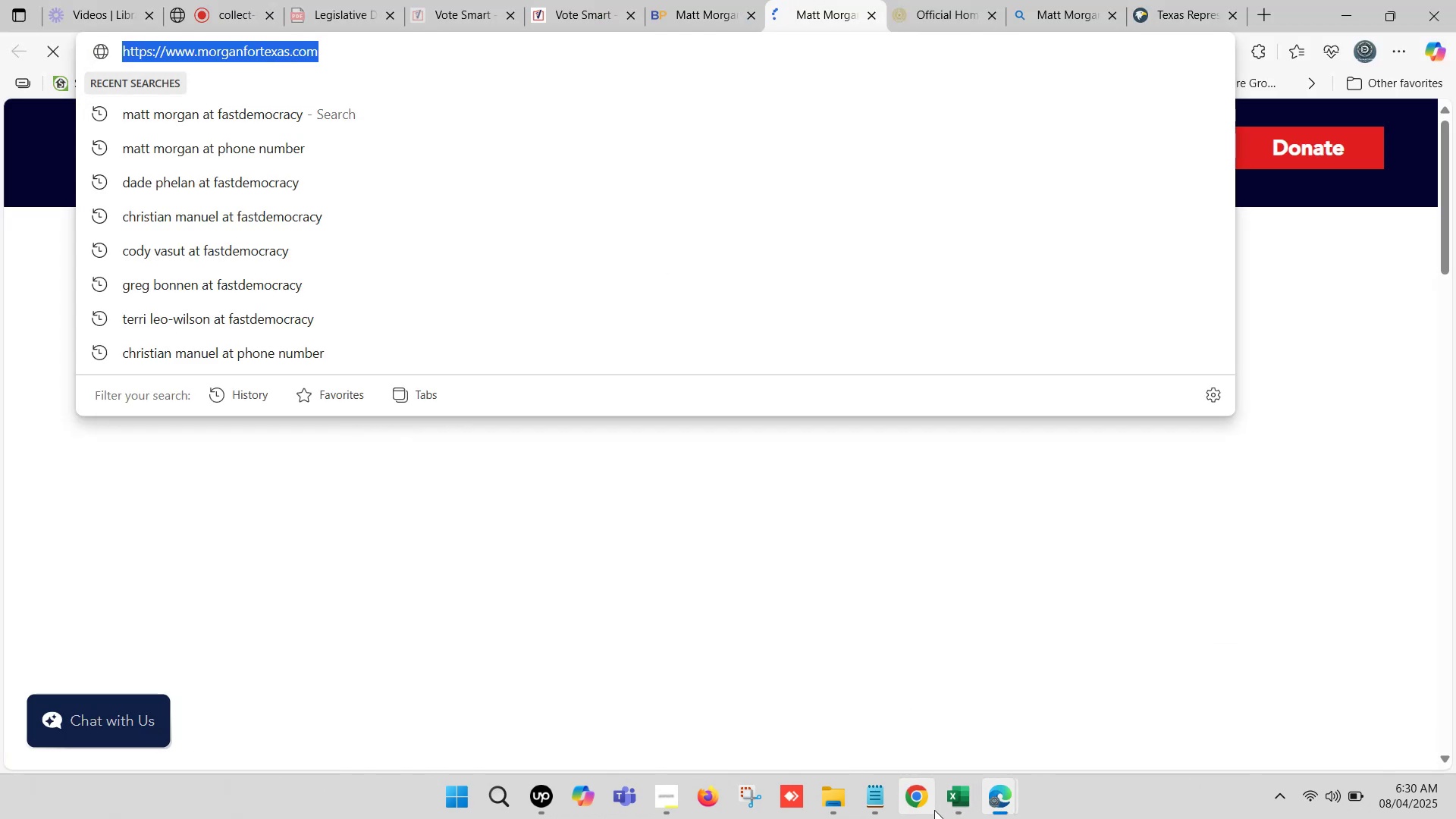 
left_click([952, 799])
 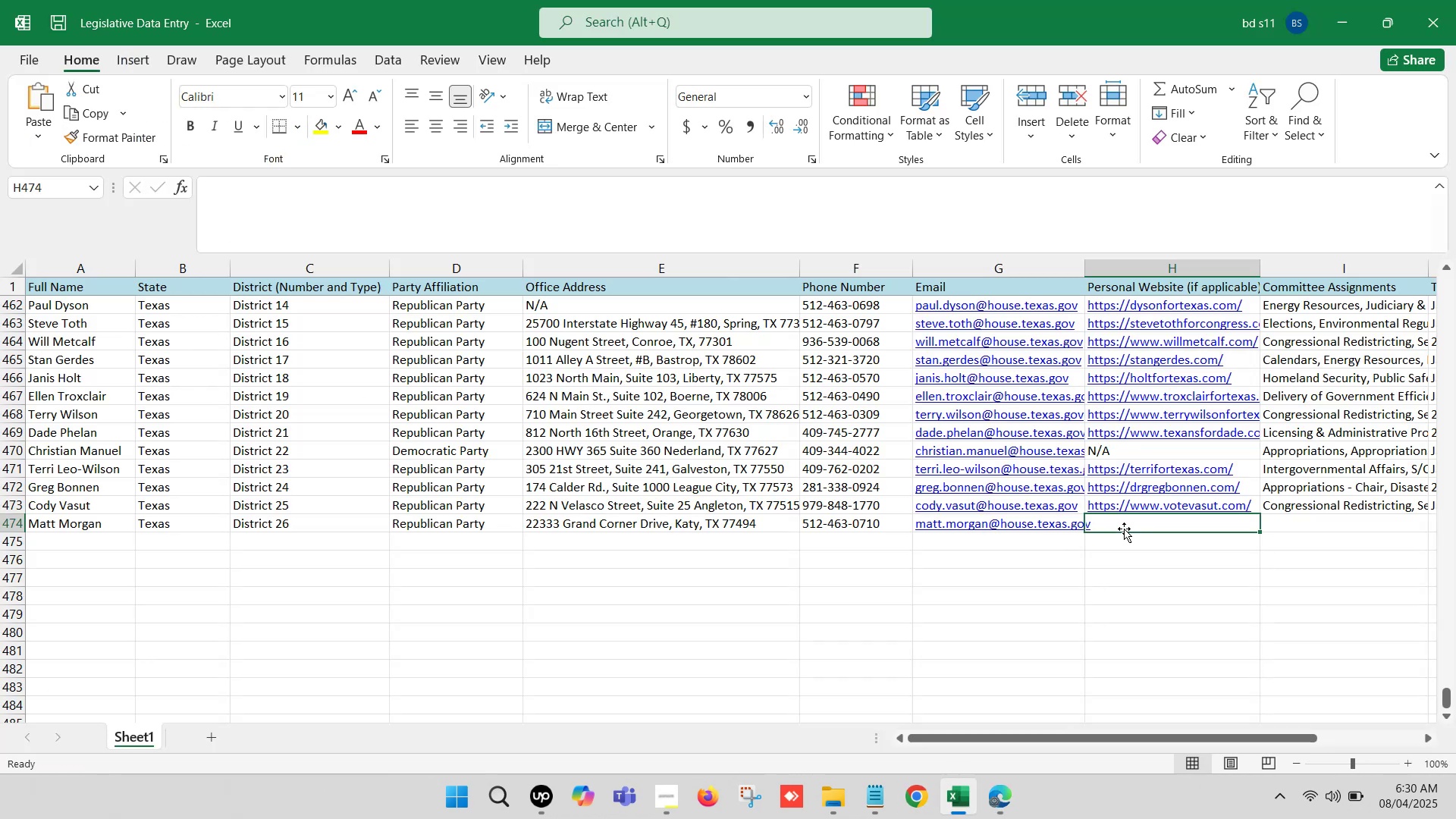 
double_click([1125, 523])
 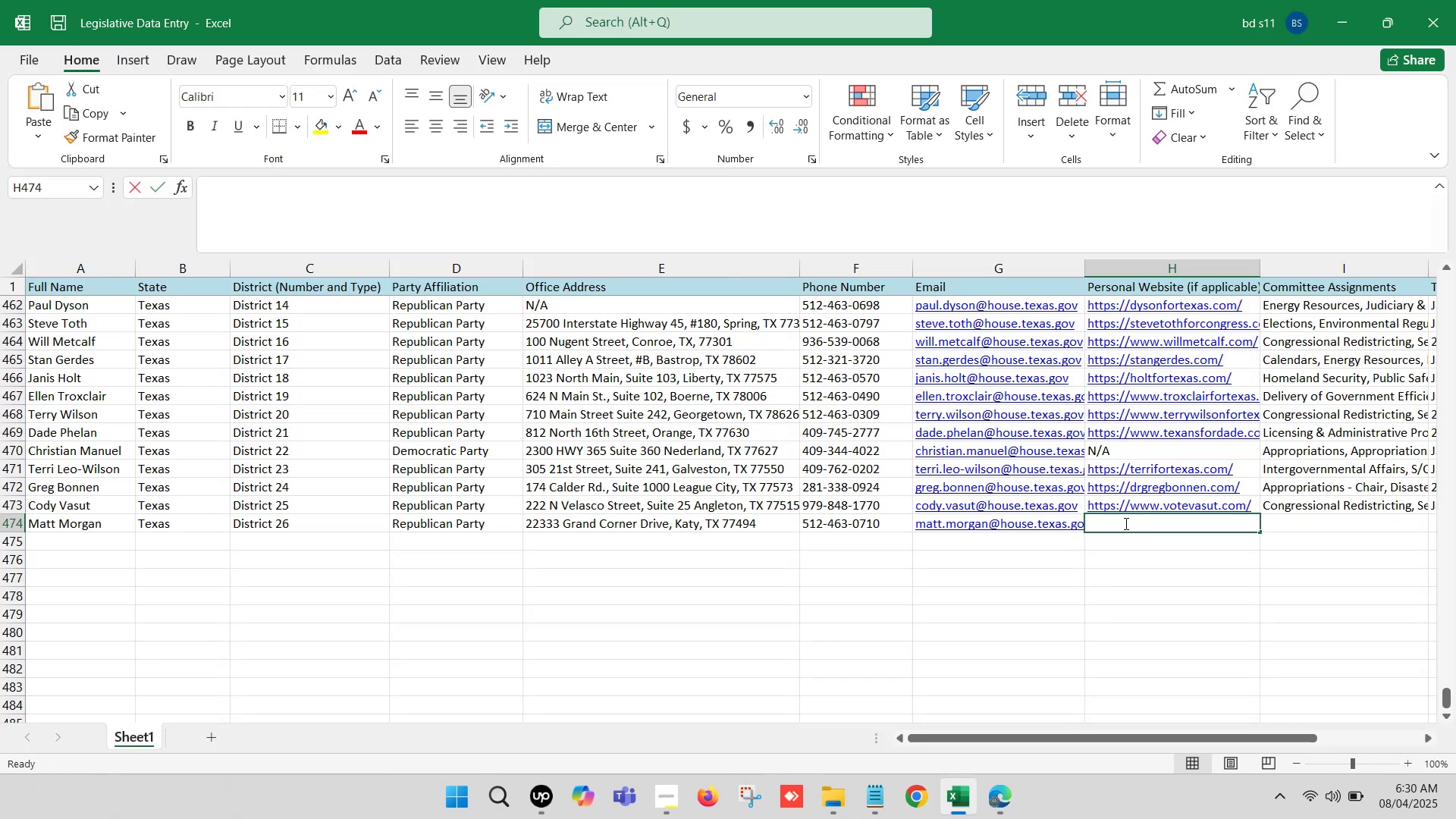 
key(Control+ControlLeft)
 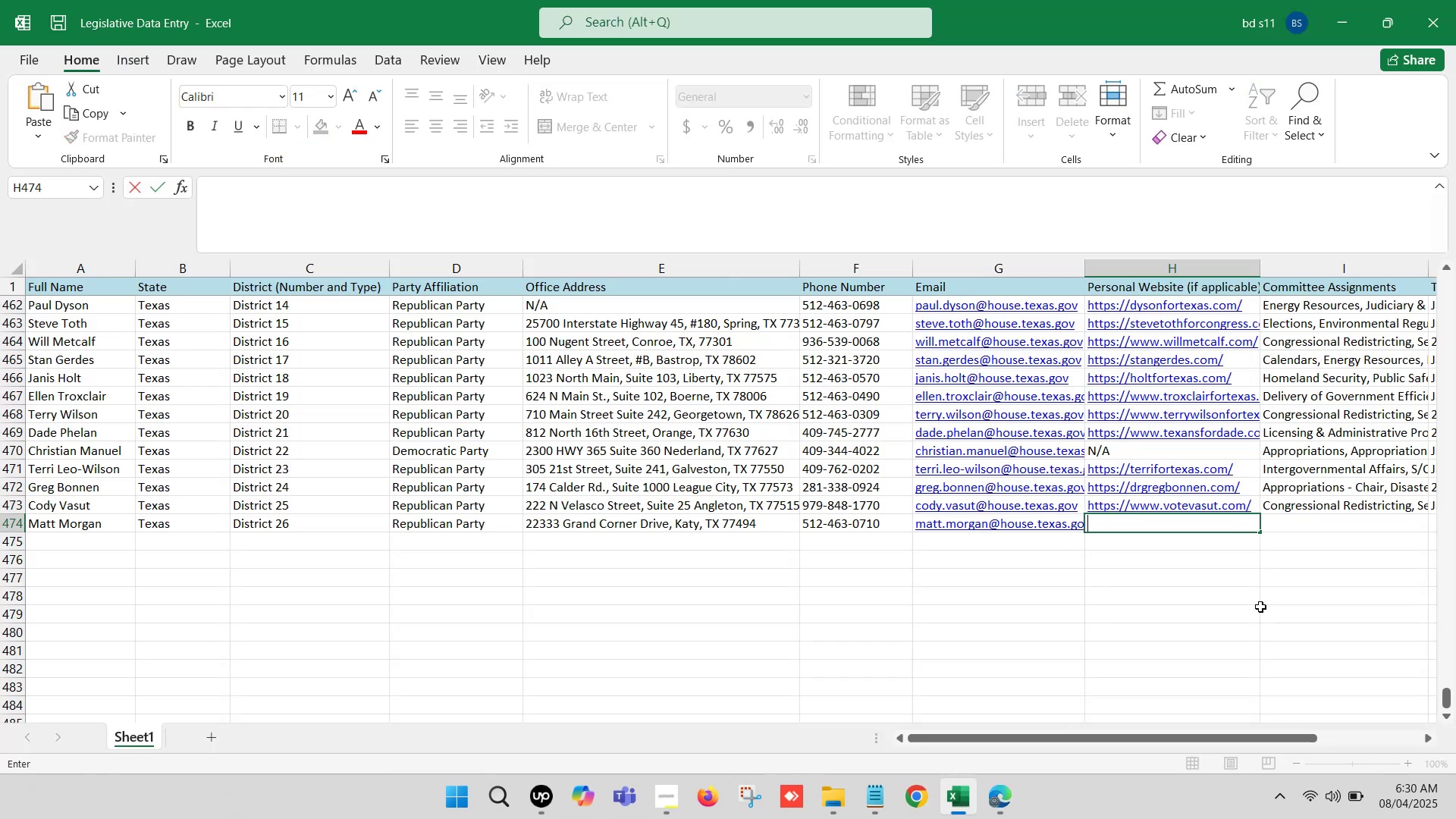 
key(Control+V)
 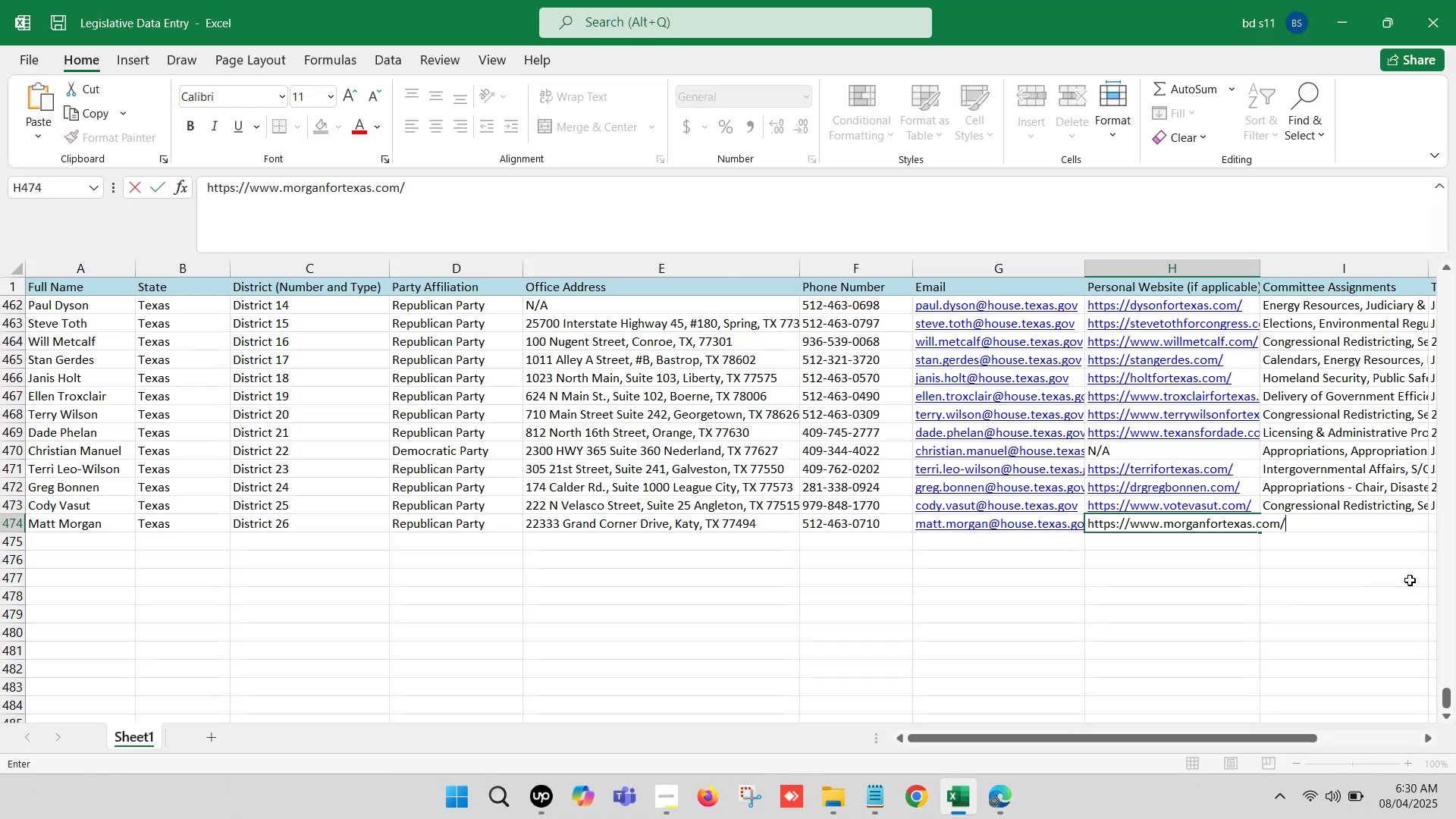 
left_click([1412, 577])
 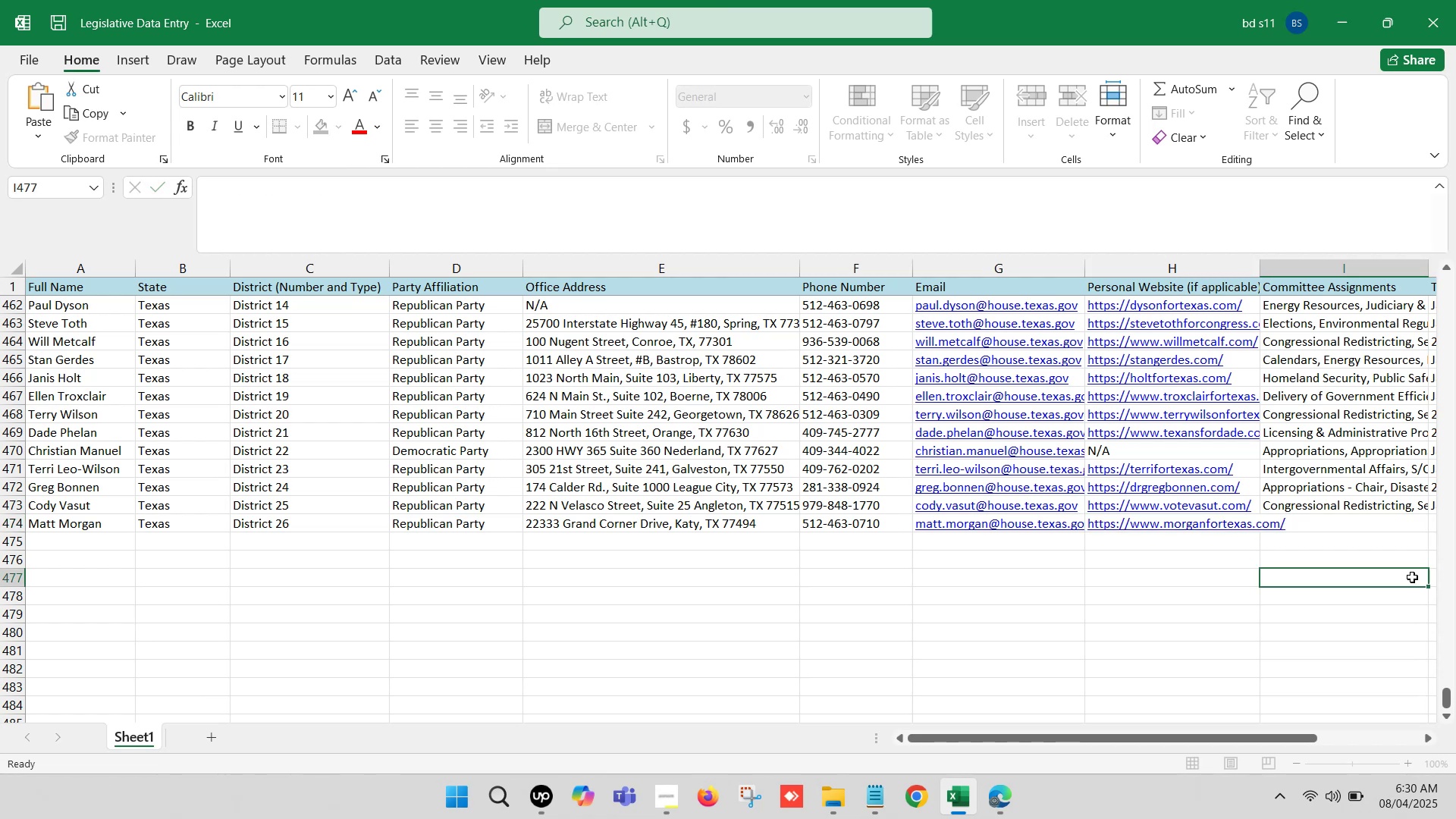 
key(ArrowRight)
 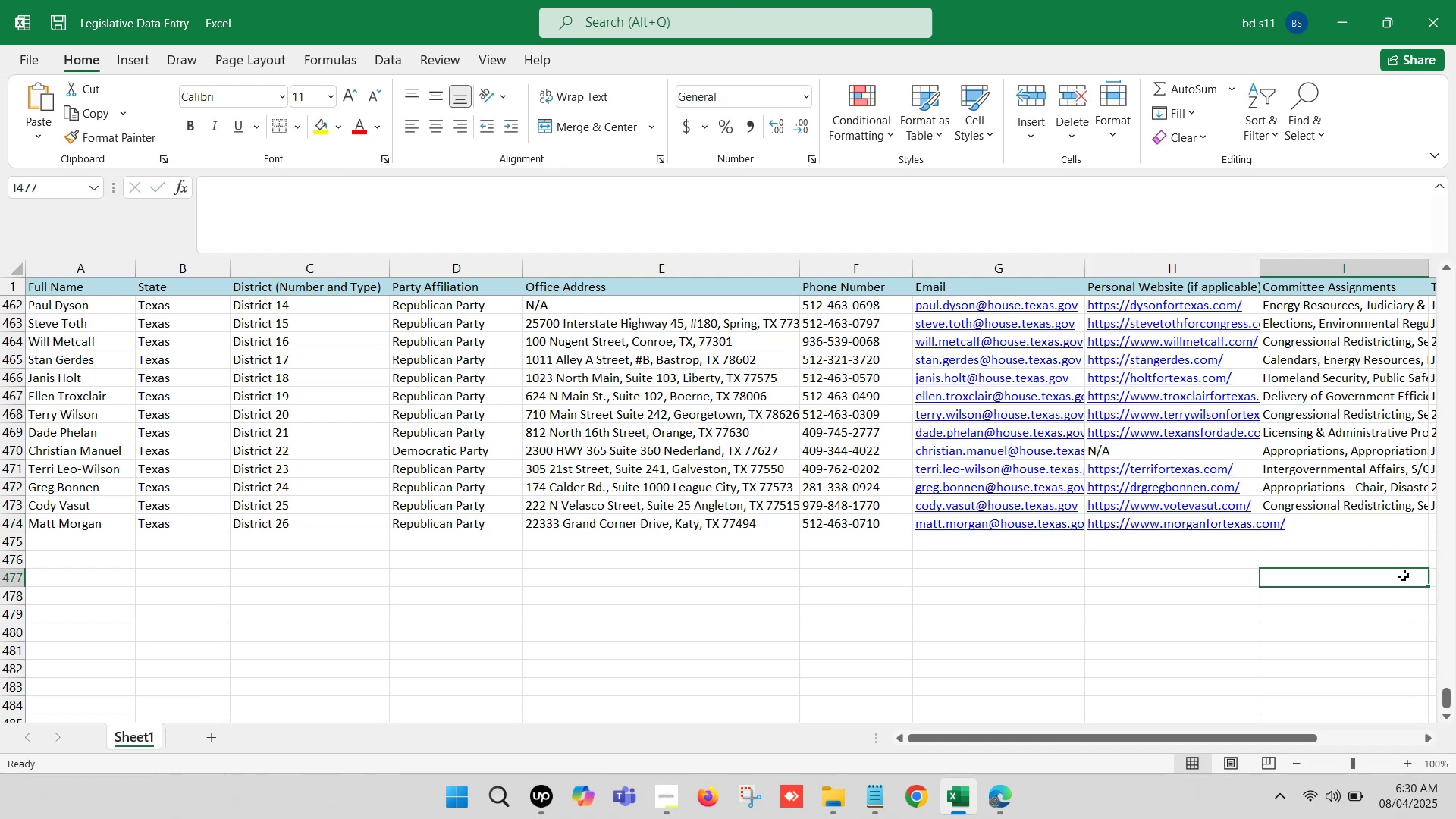 
key(ArrowRight)
 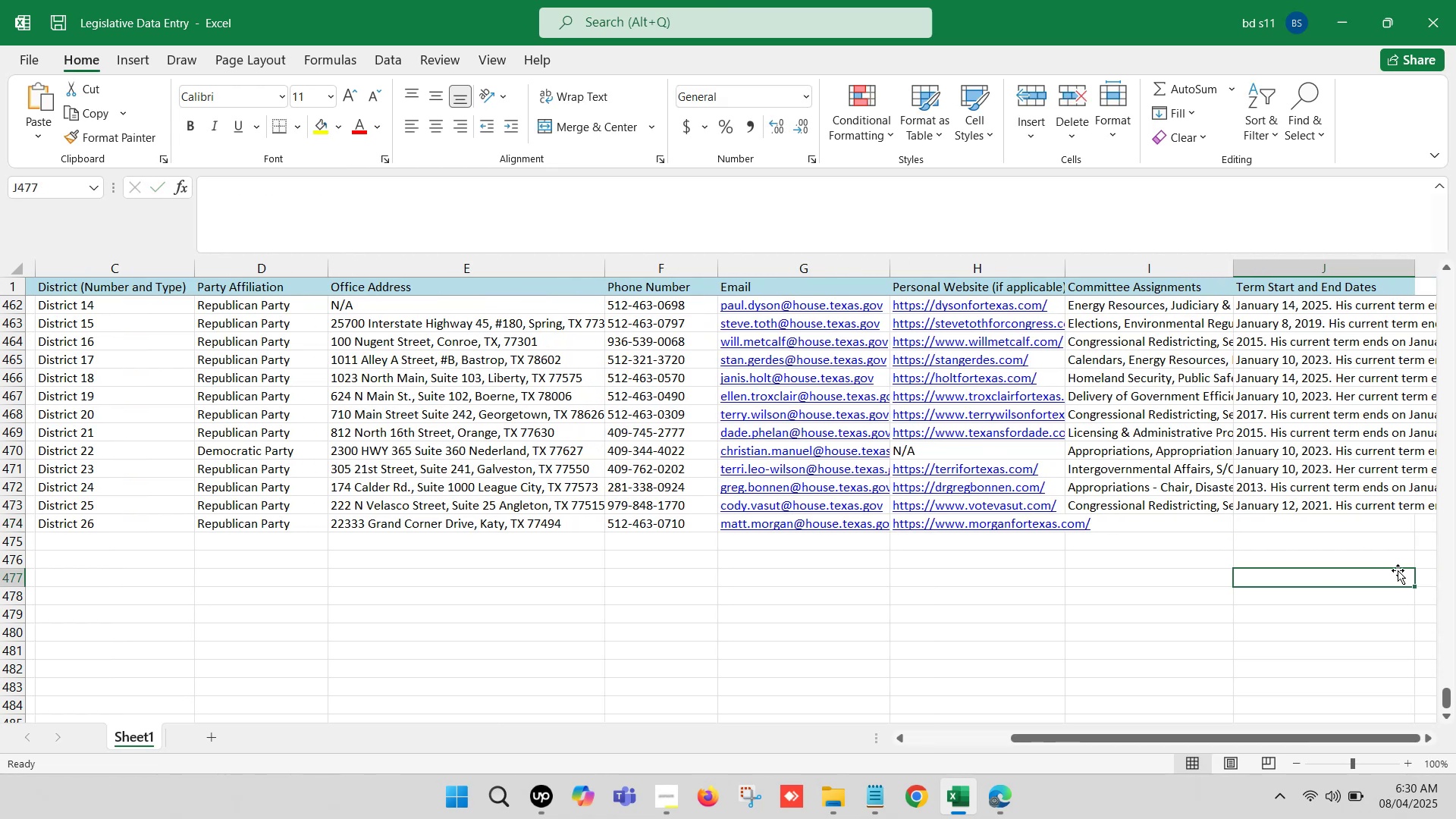 
key(ArrowRight)
 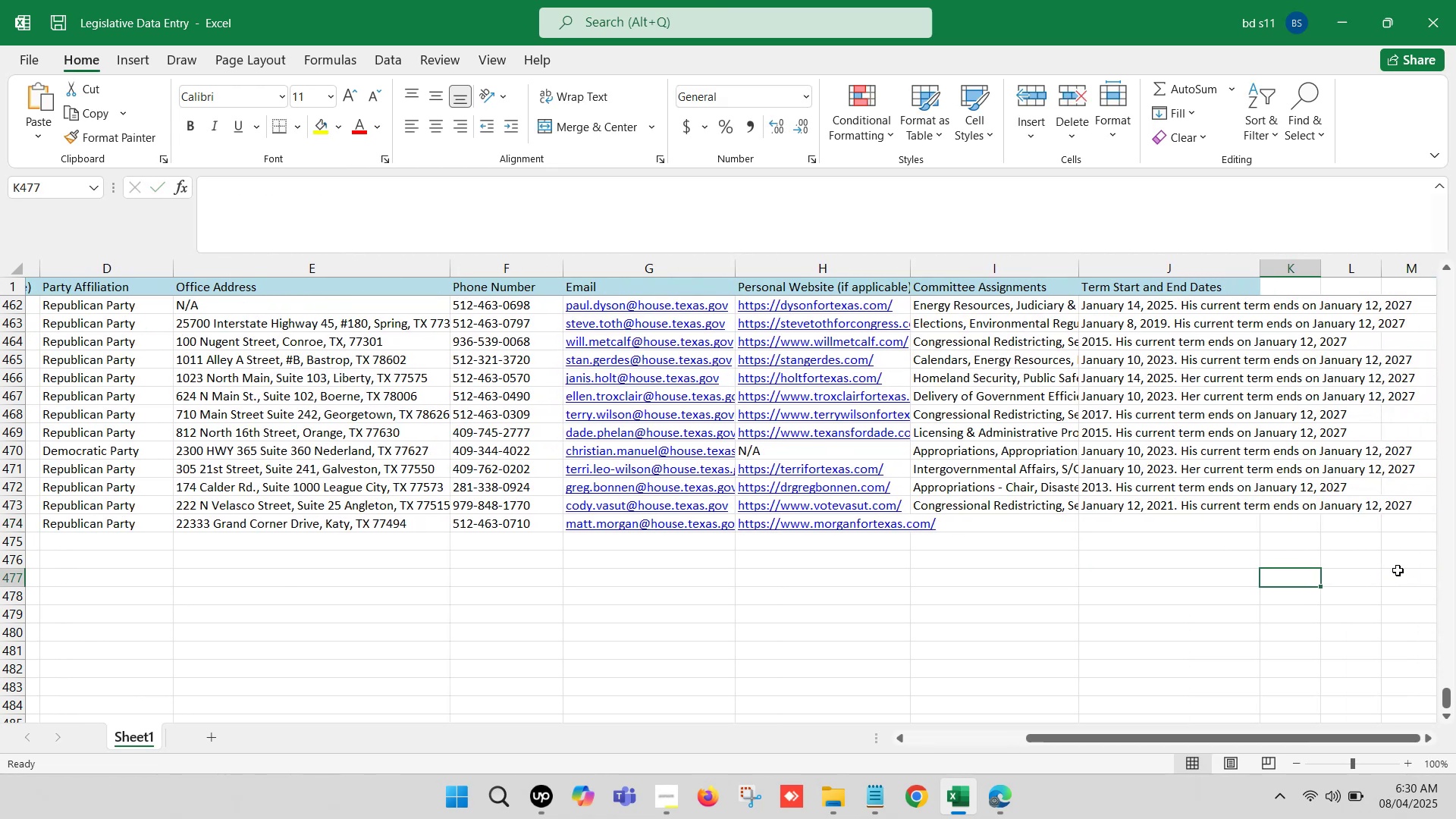 
key(ArrowRight)
 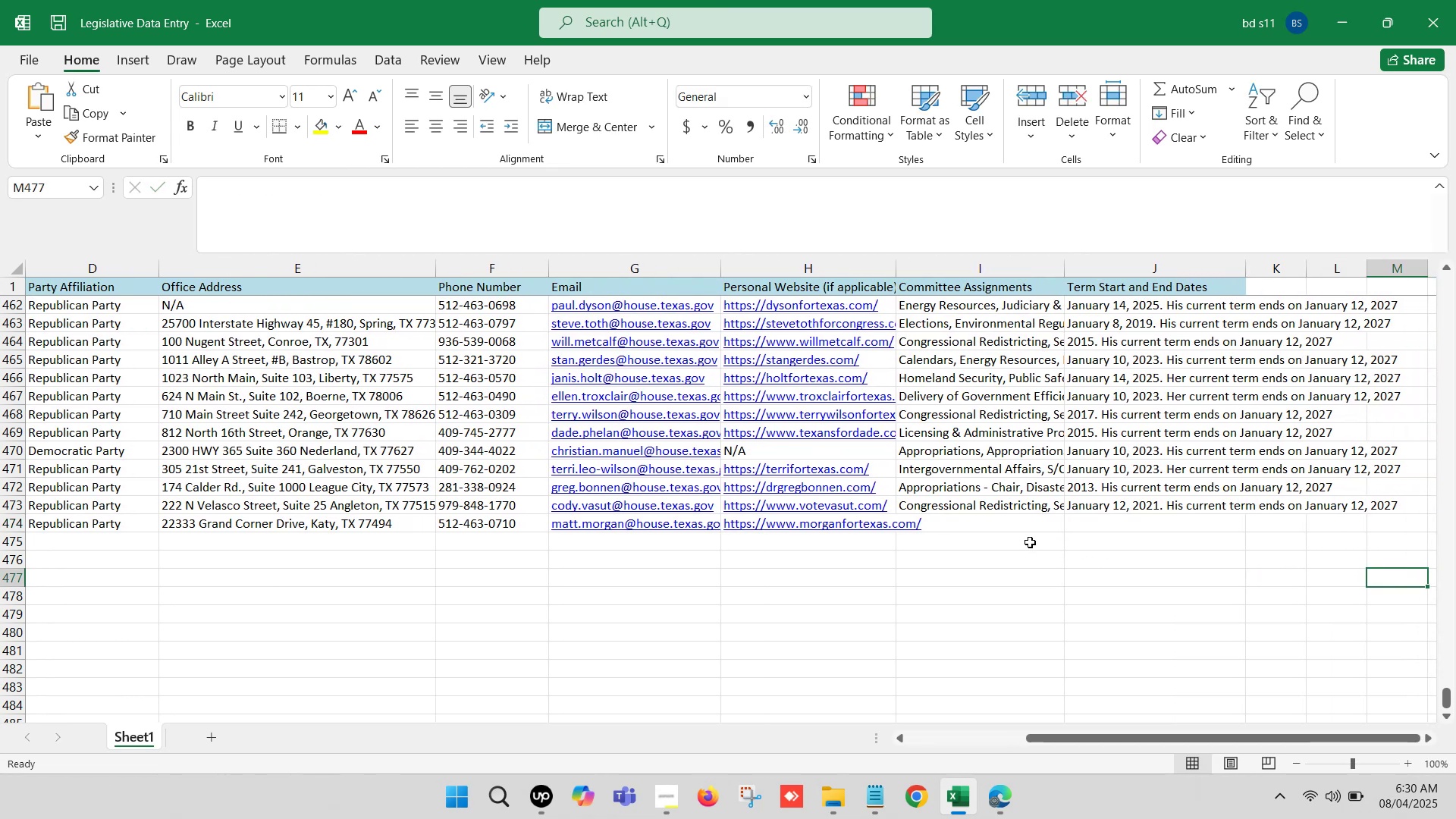 
left_click([990, 523])
 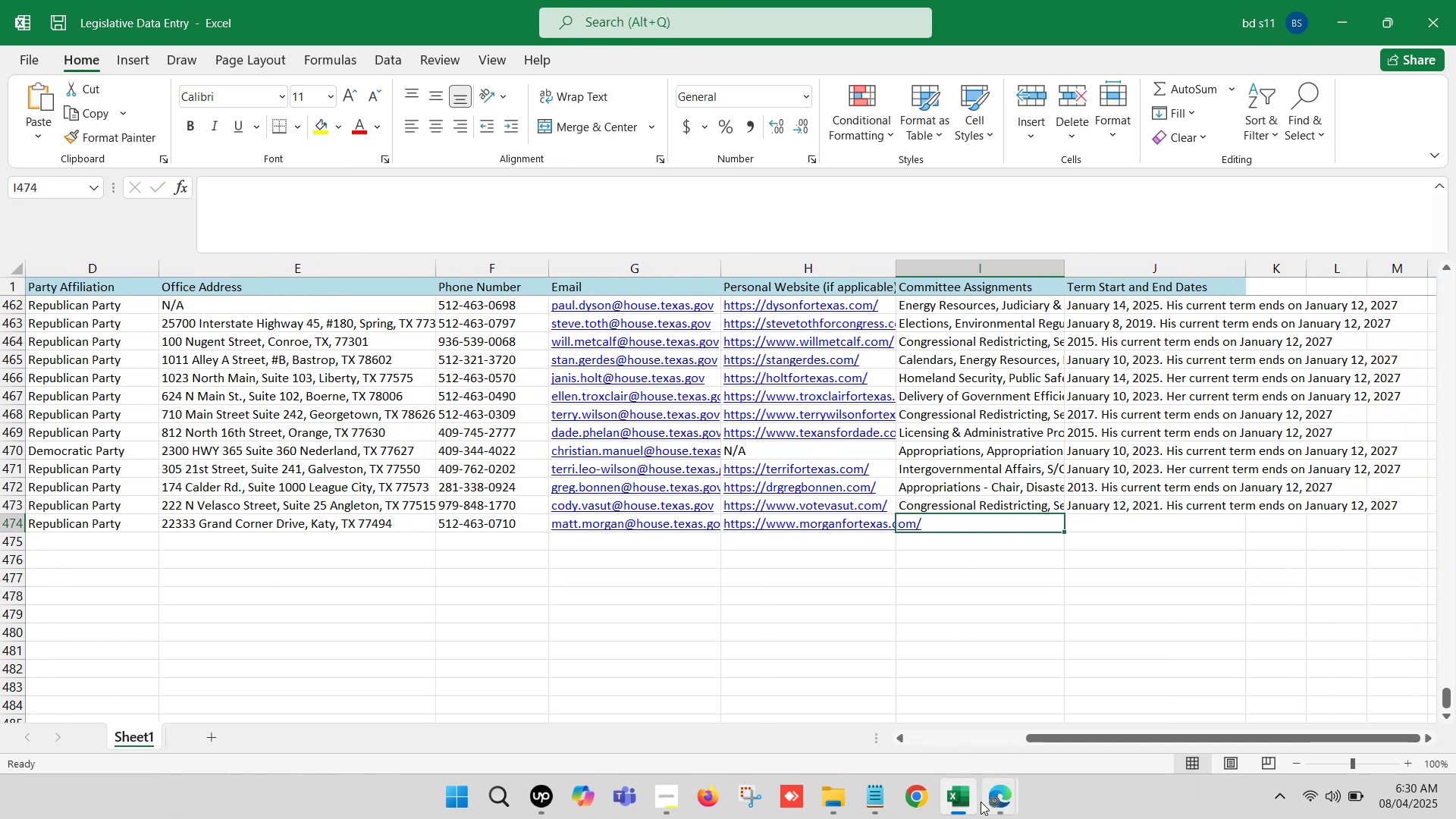 
left_click([997, 801])
 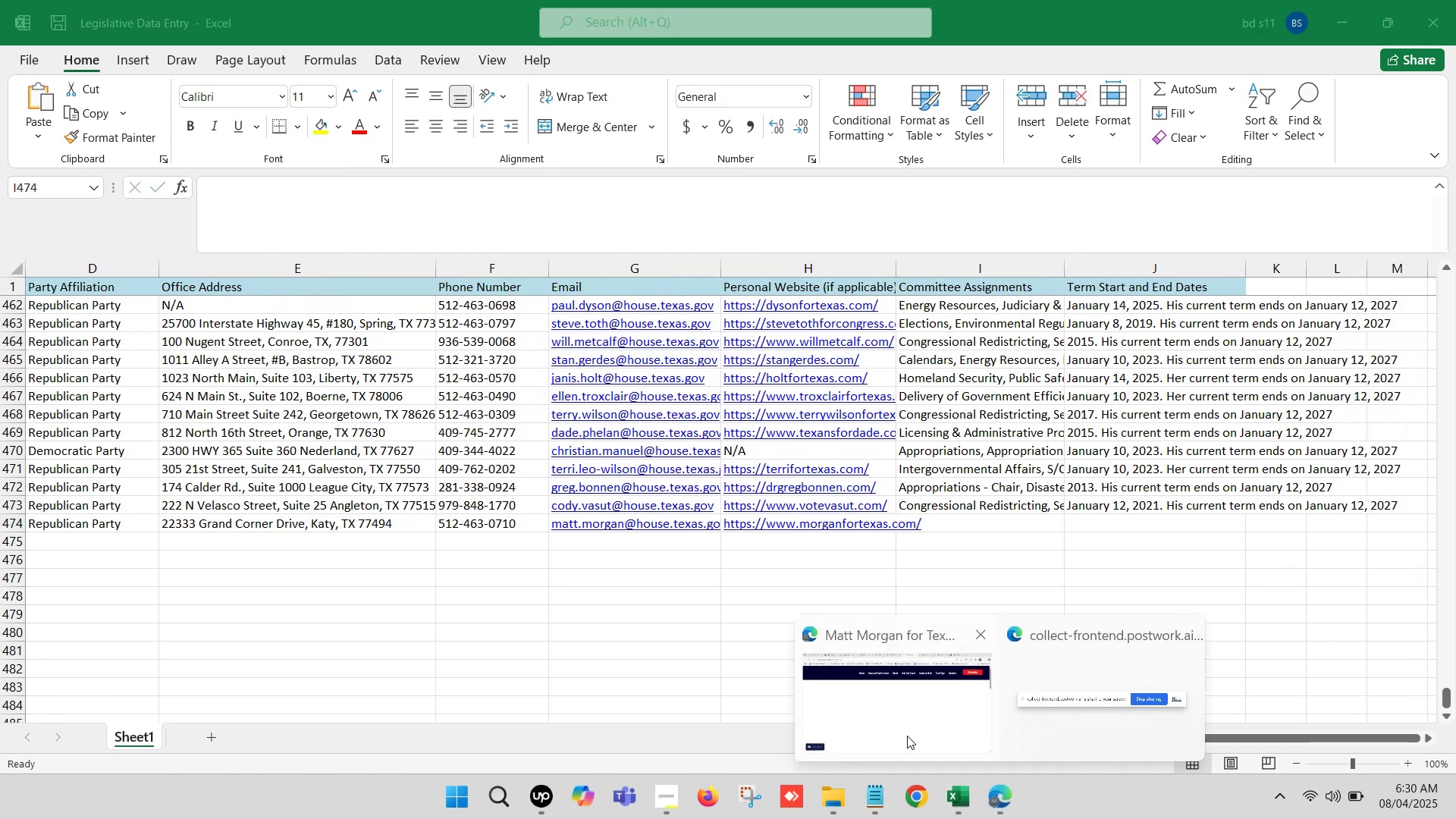 
left_click([843, 685])
 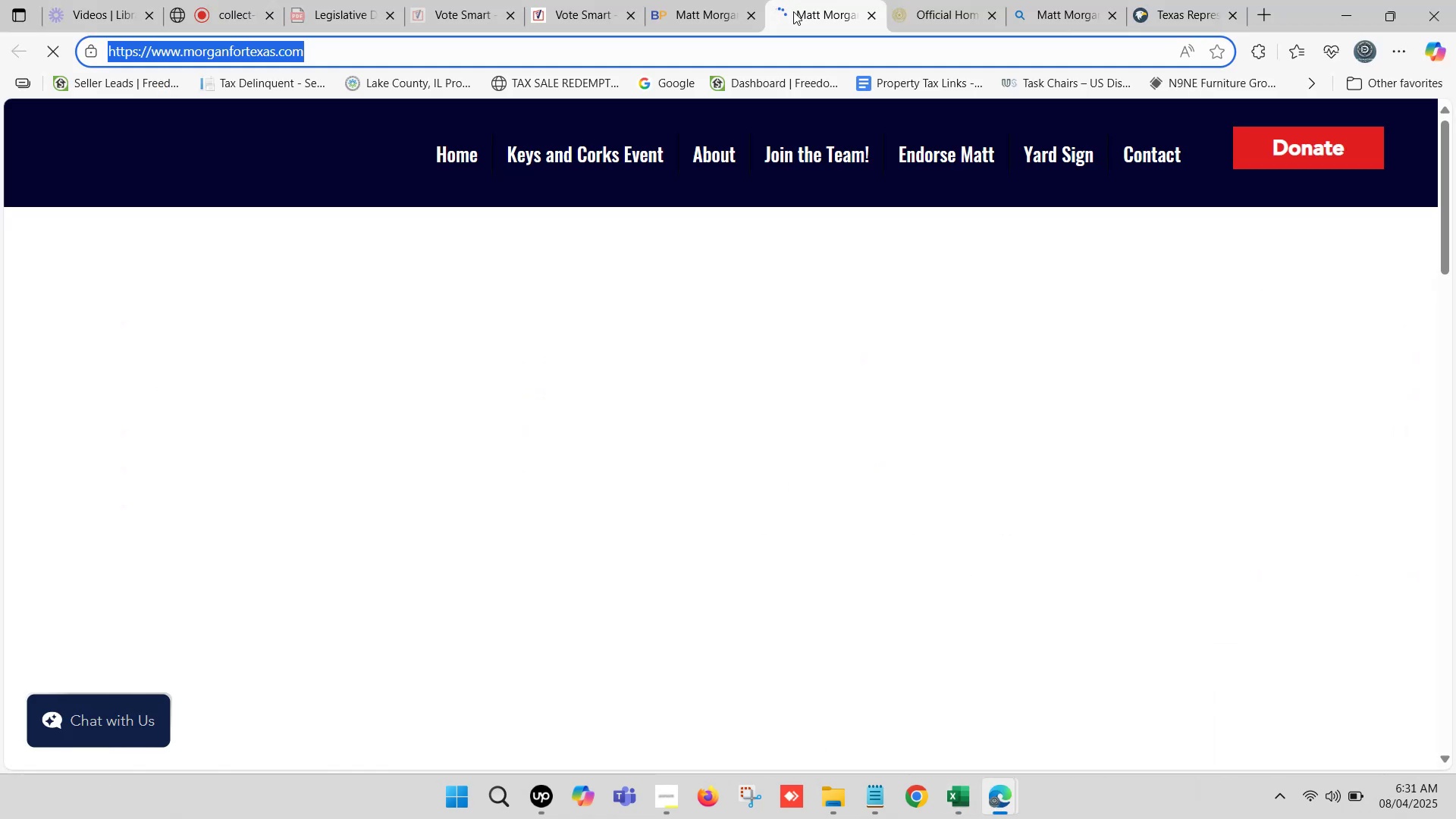 
left_click([805, 3])
 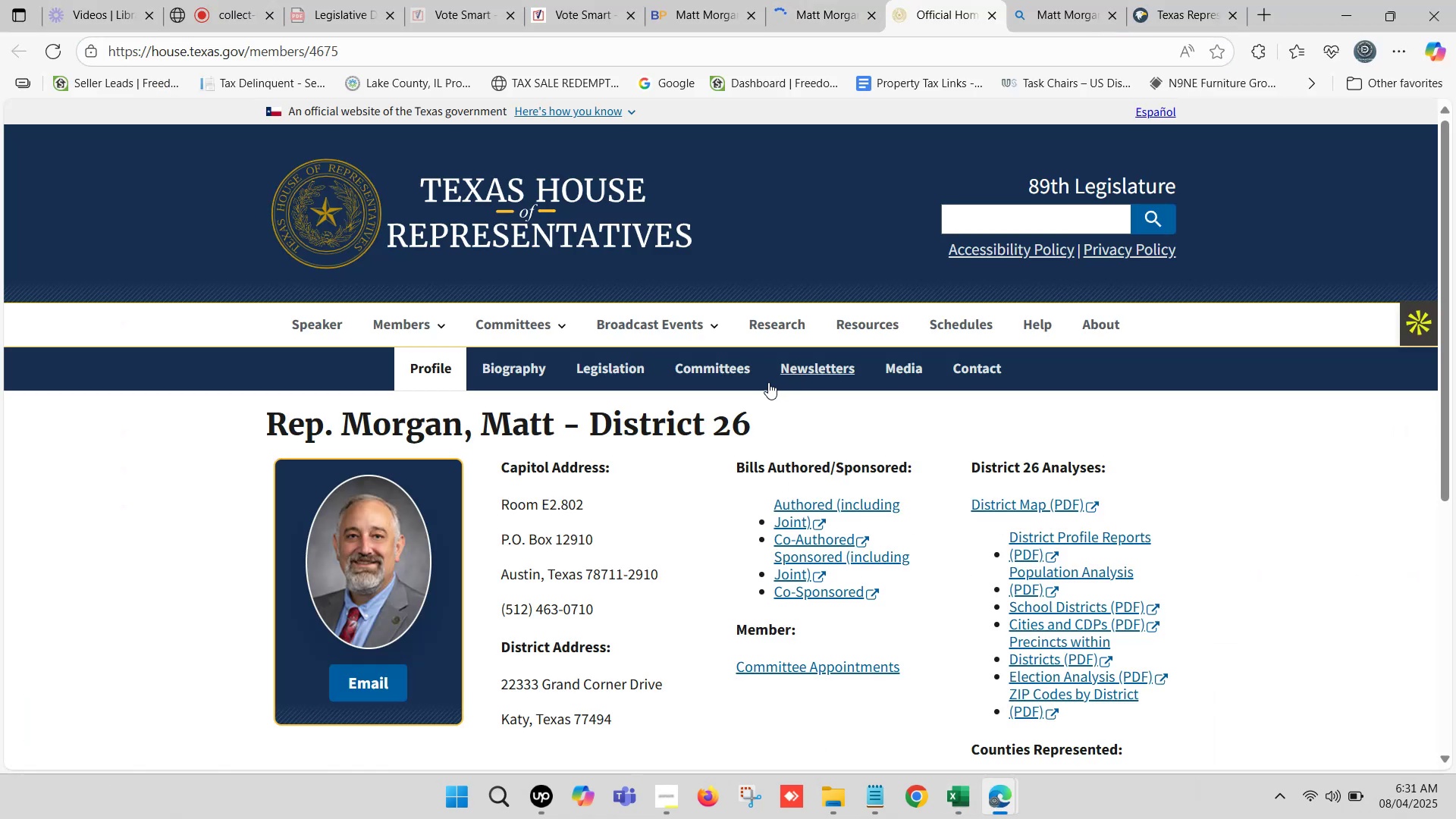 
left_click([702, 367])
 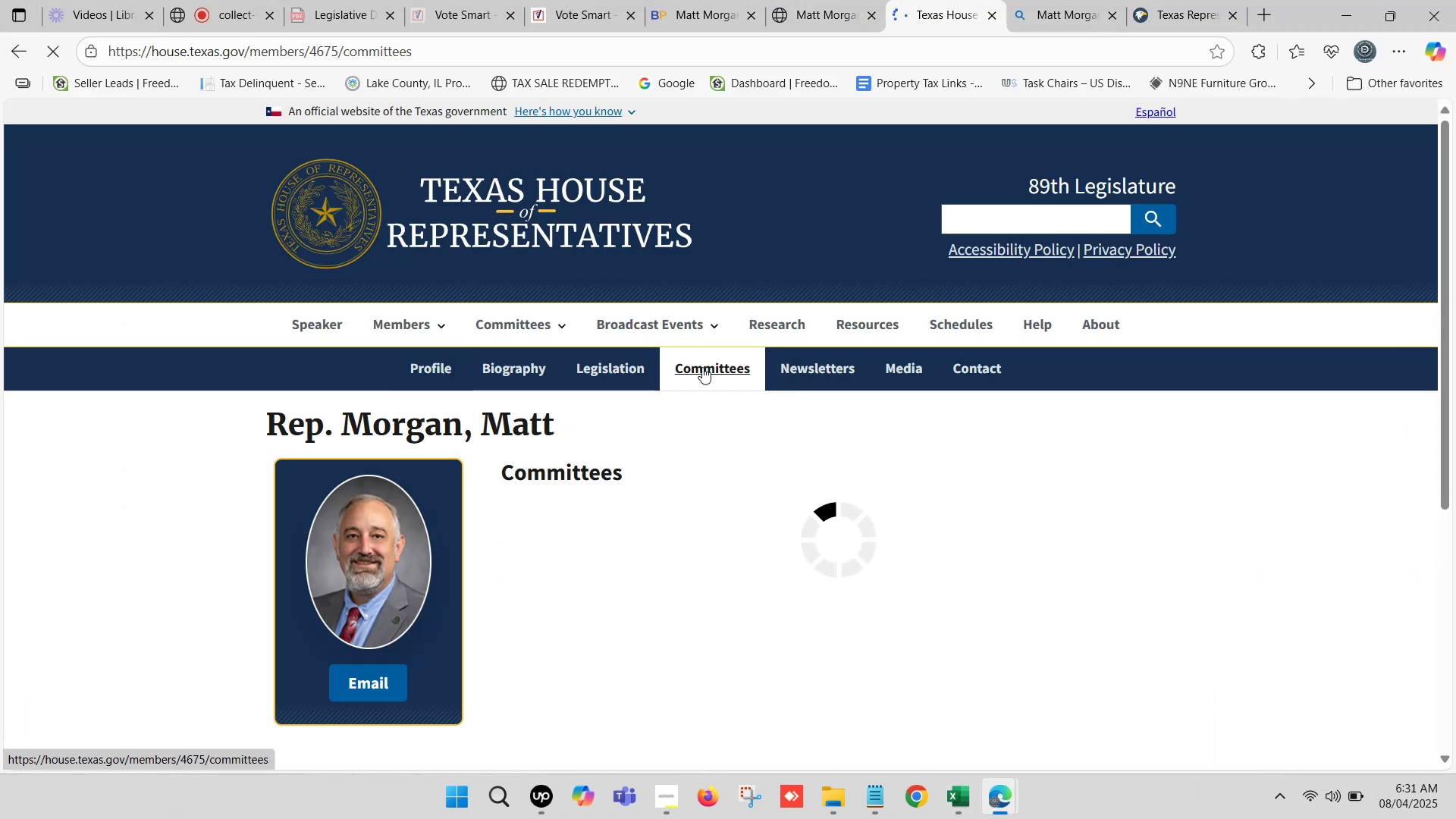 
scroll: coordinate [737, 503], scroll_direction: down, amount: 1.0
 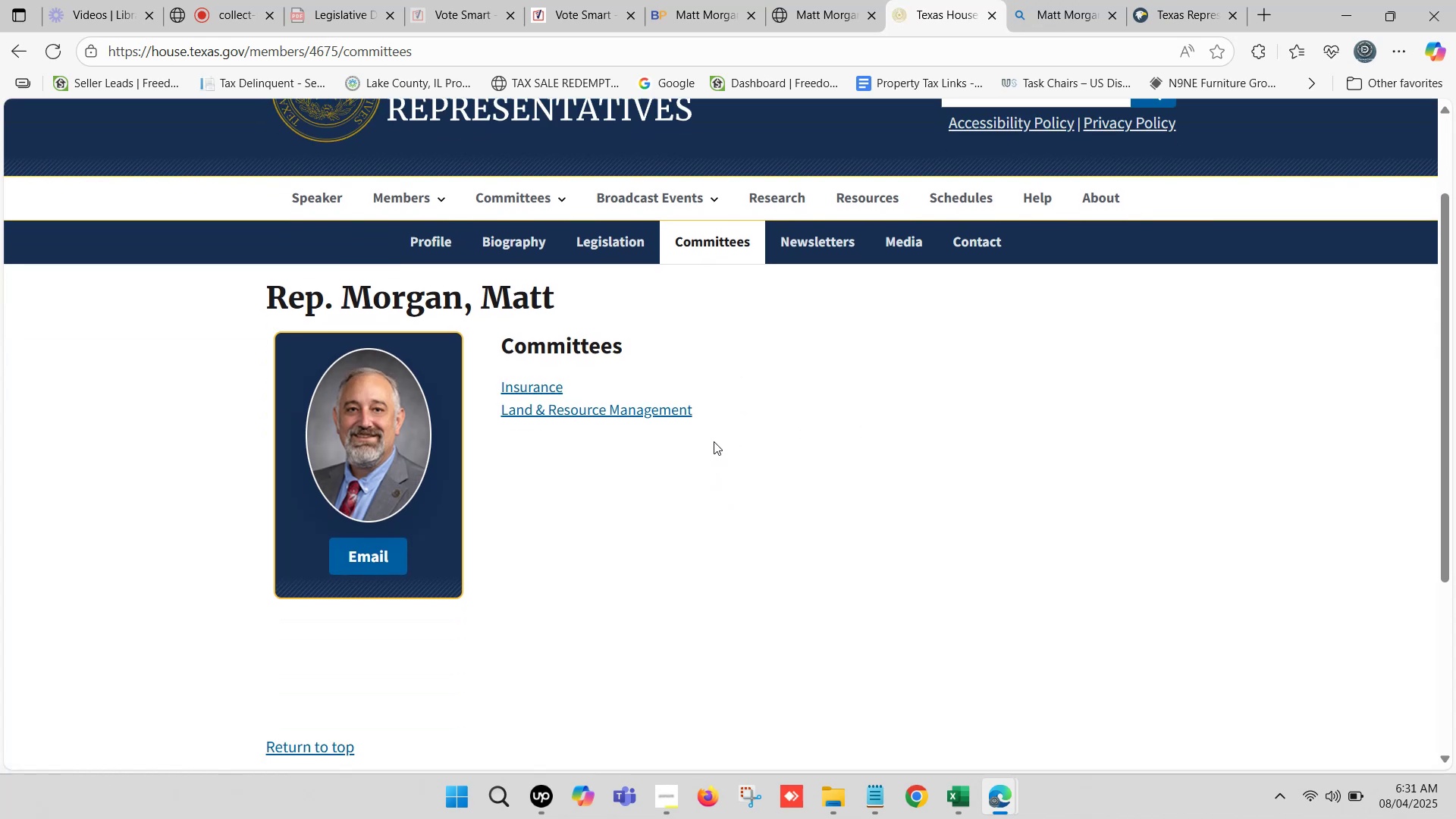 
left_click_drag(start_coordinate=[705, 413], to_coordinate=[494, 385])
 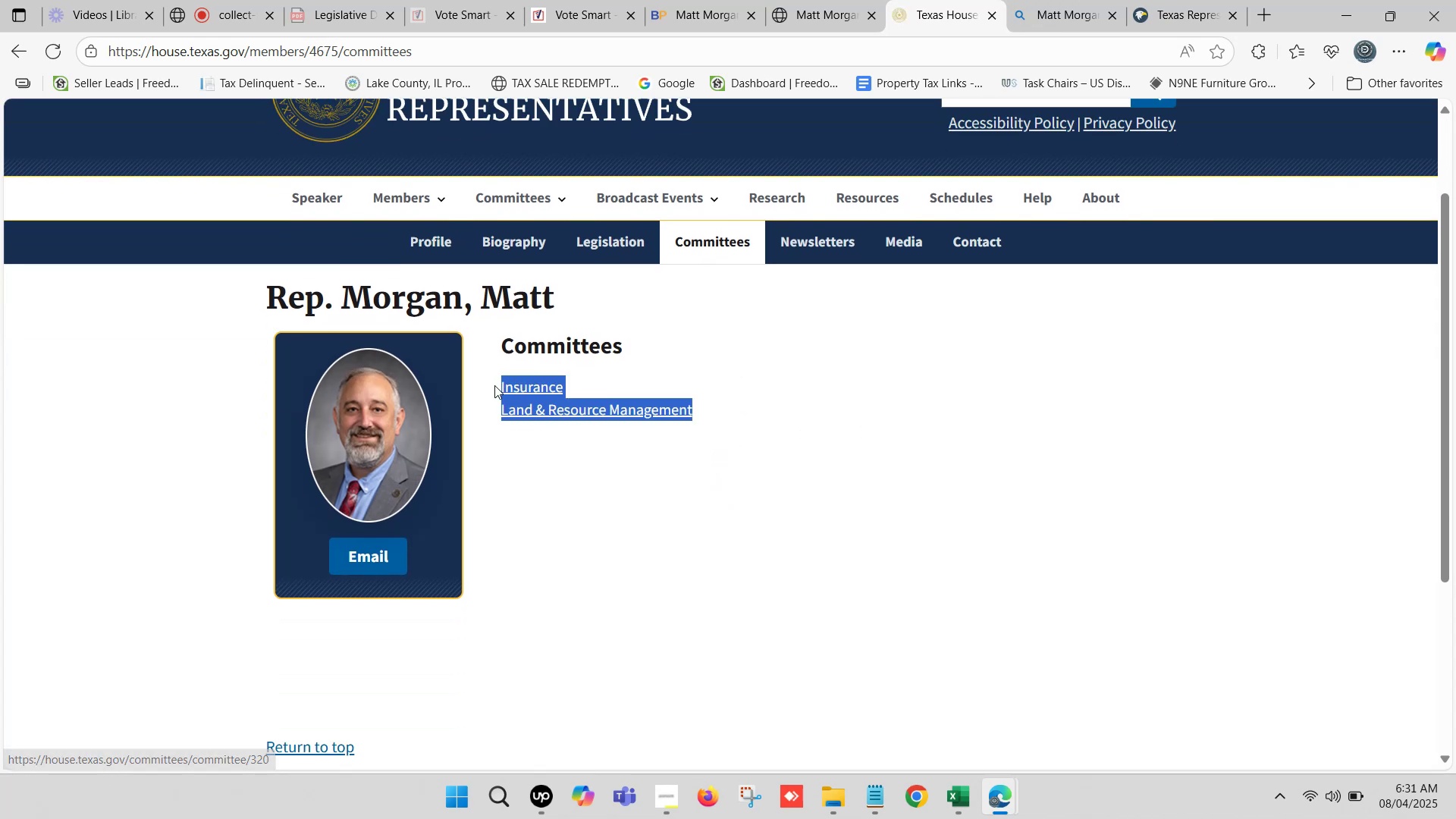 
key(Control+C)
 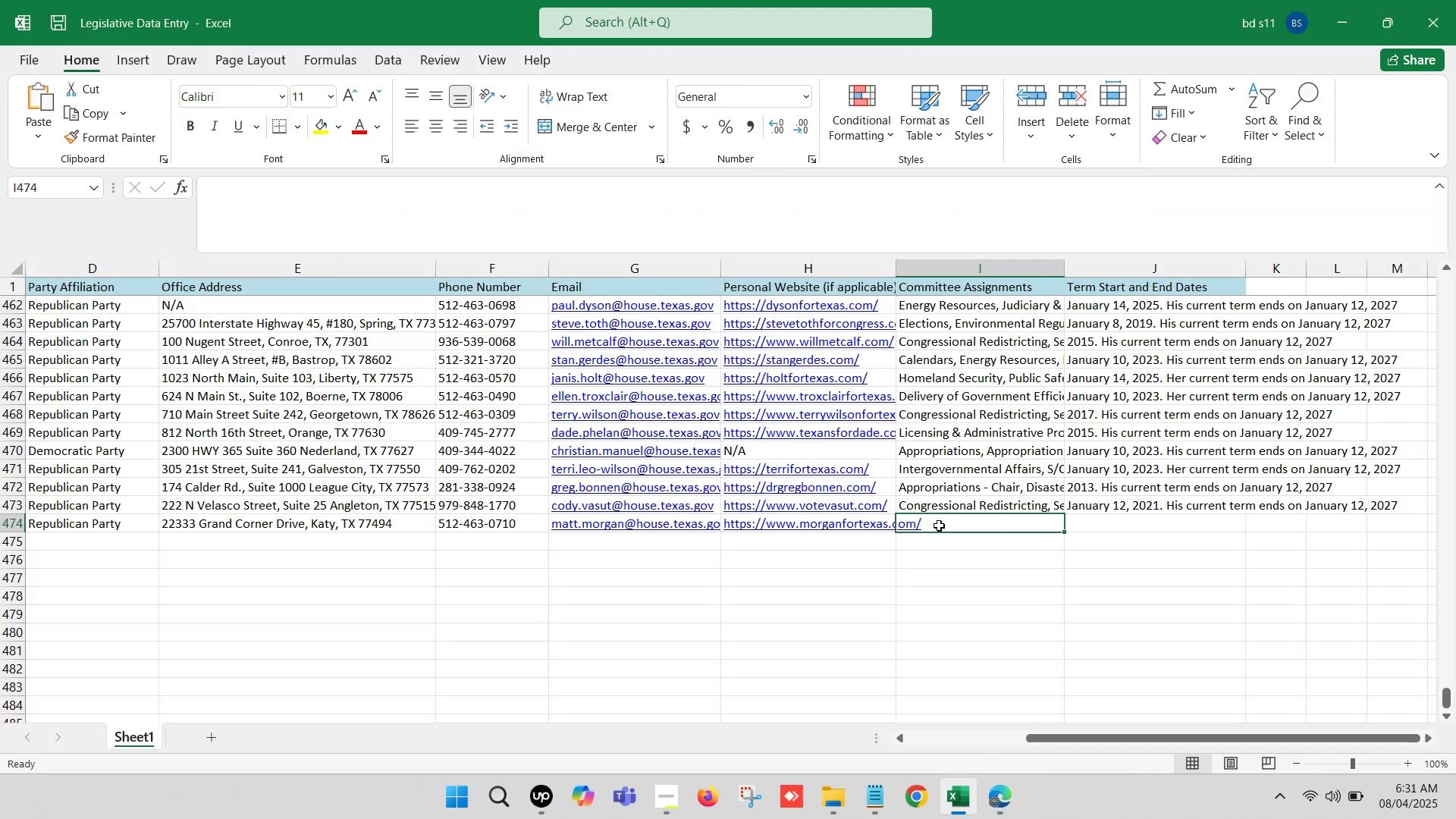 
double_click([937, 523])
 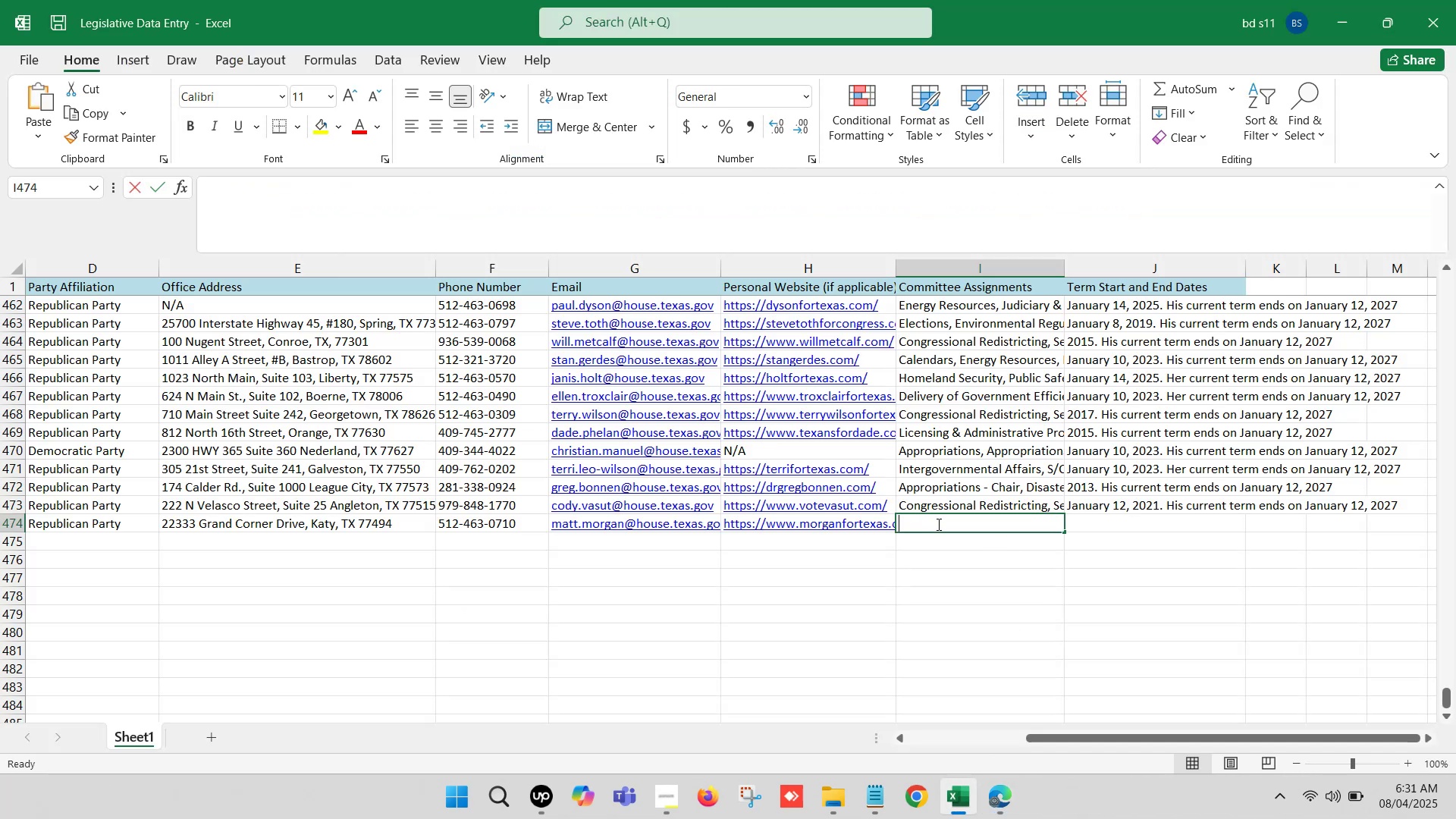 
key(Control+V)
 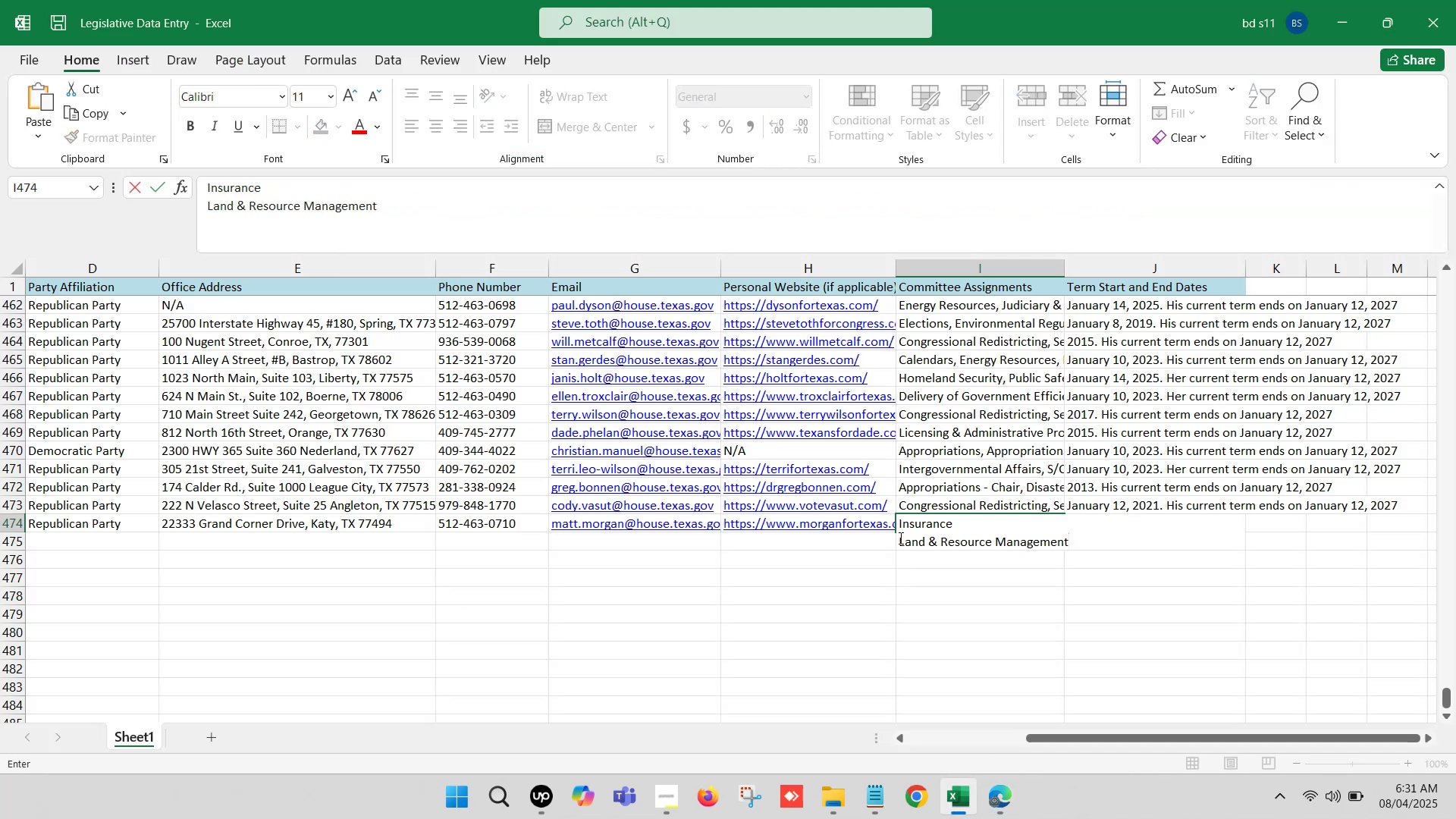 
left_click([899, 538])
 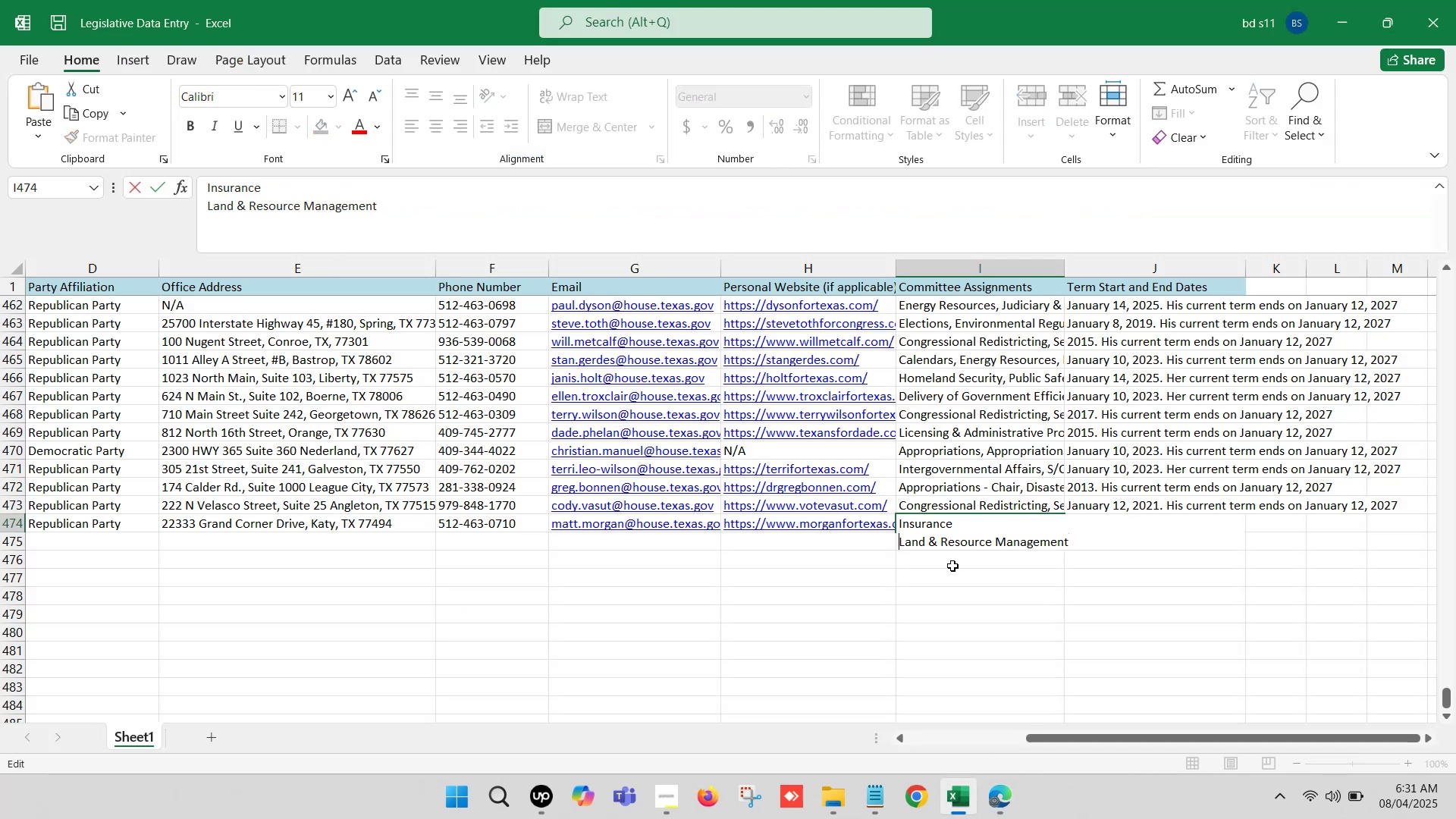 
key(Backspace)
 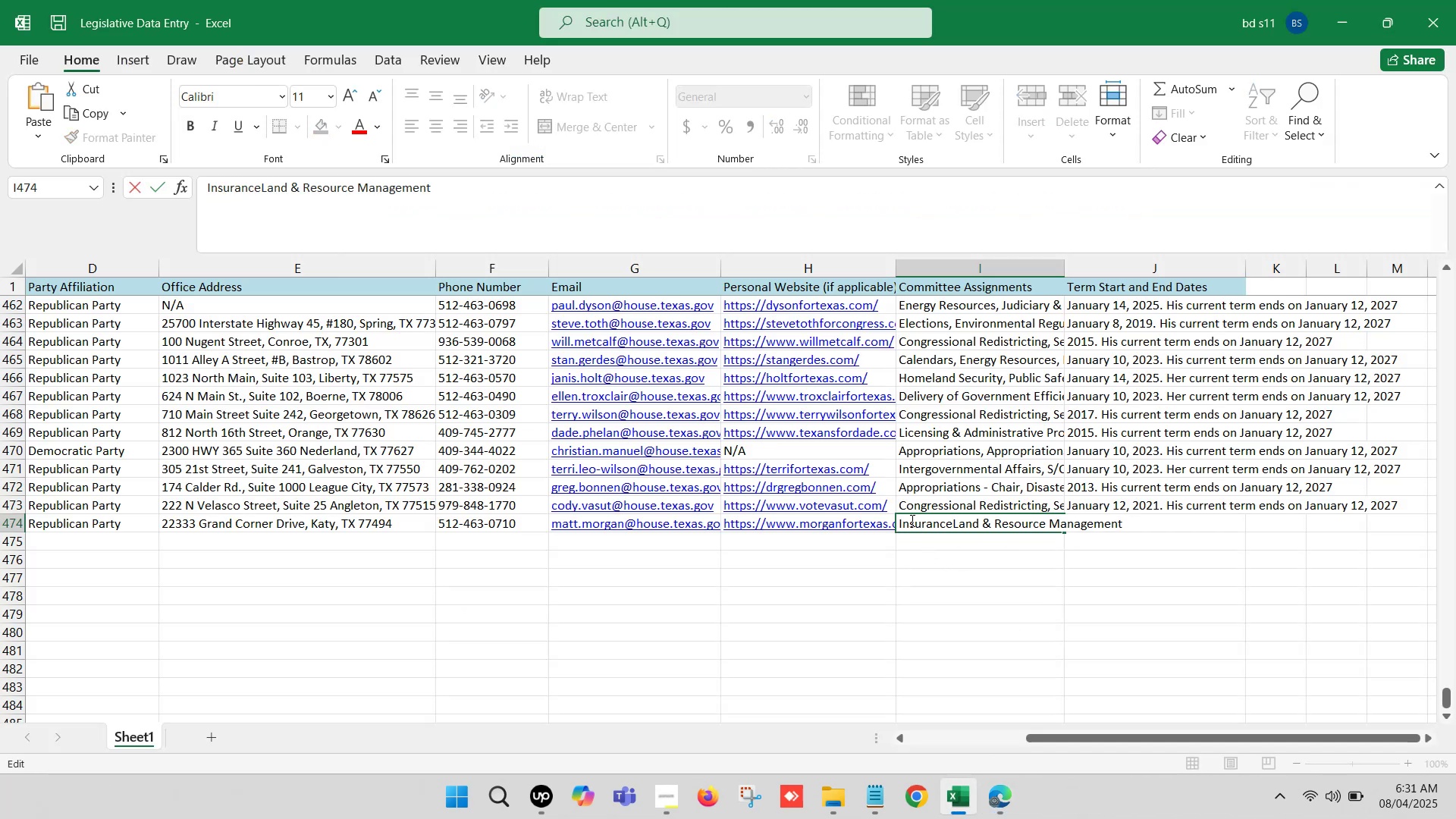 
key(Comma)
 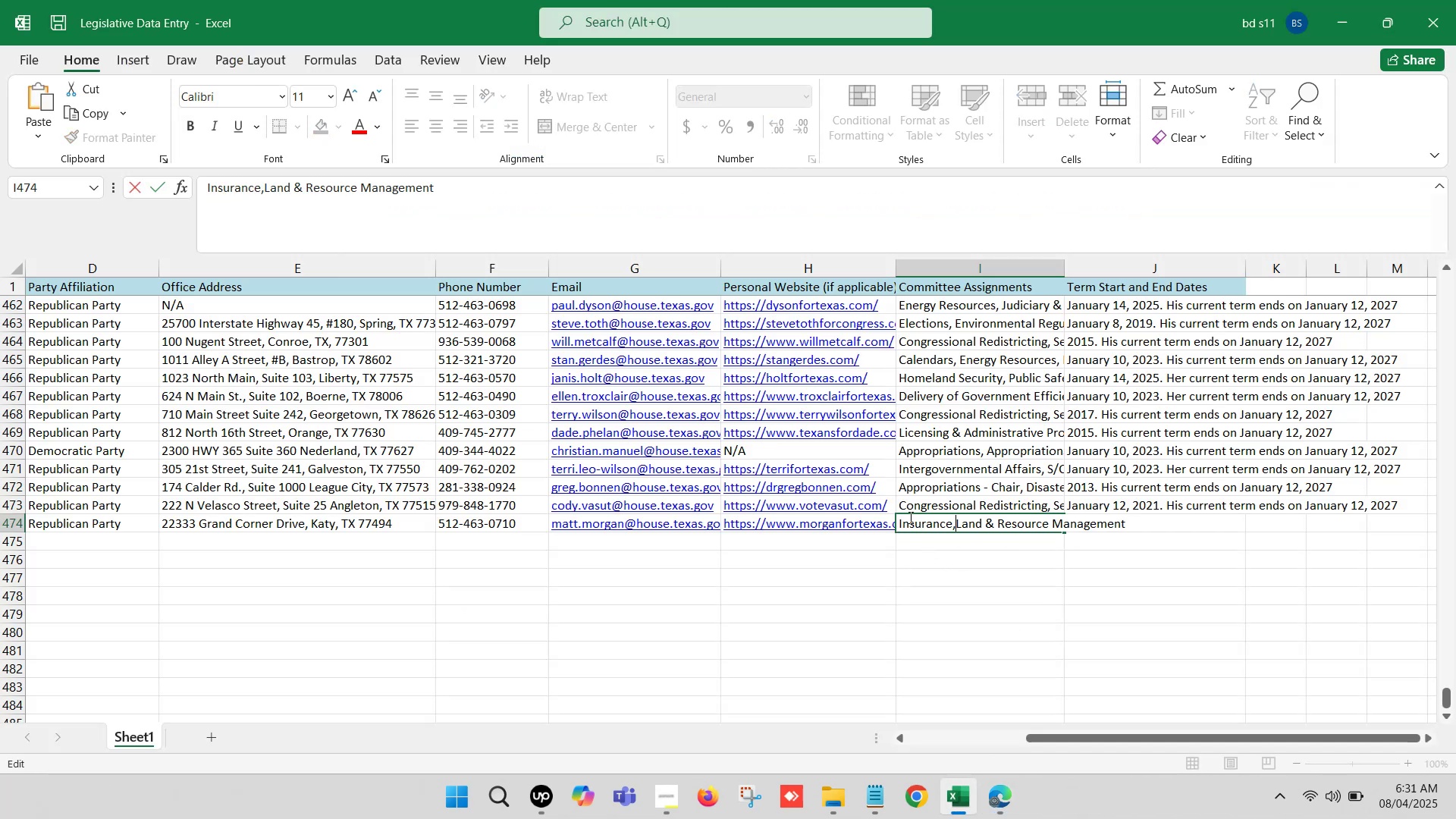 
key(Space)
 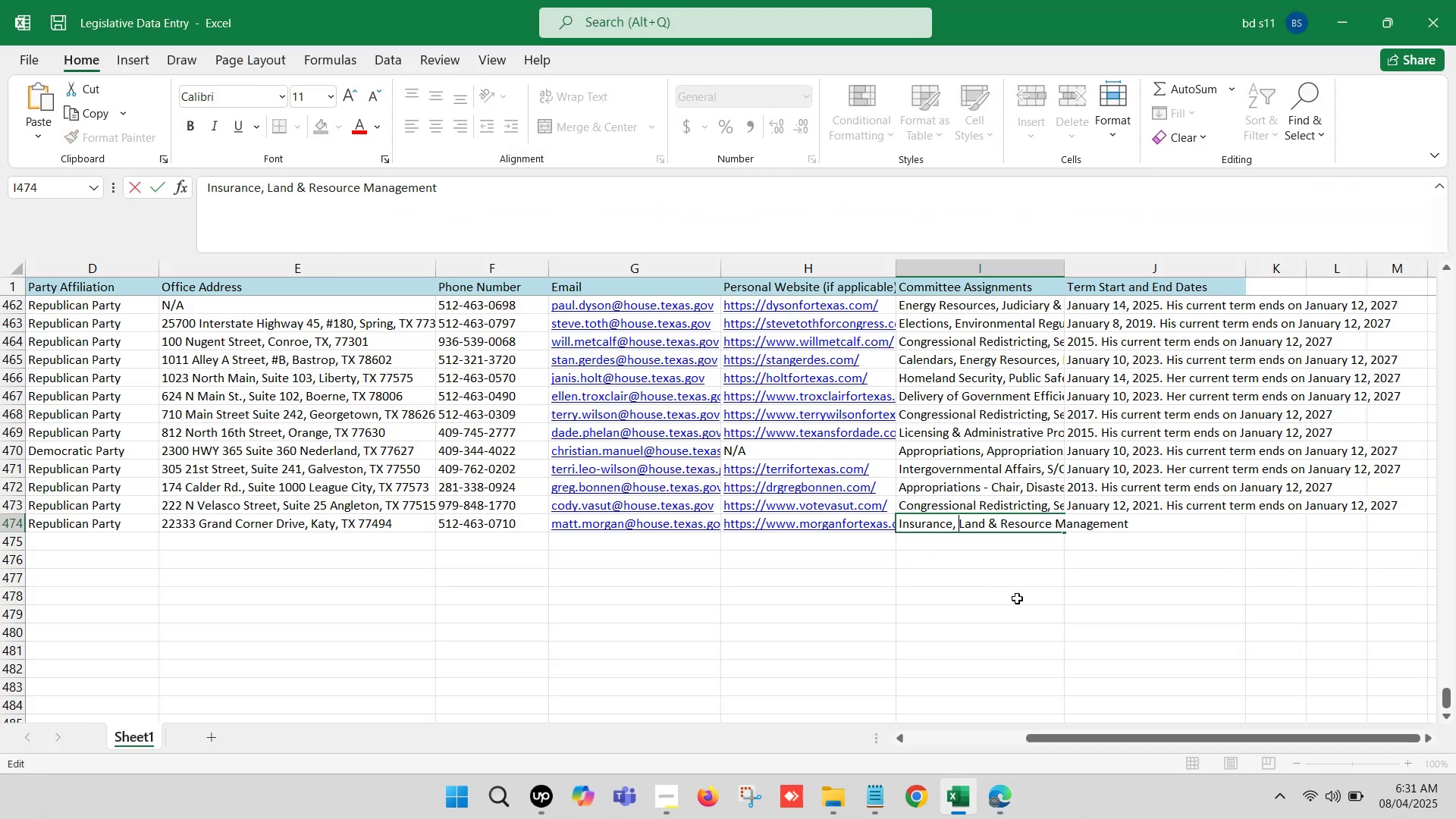 
left_click([996, 598])
 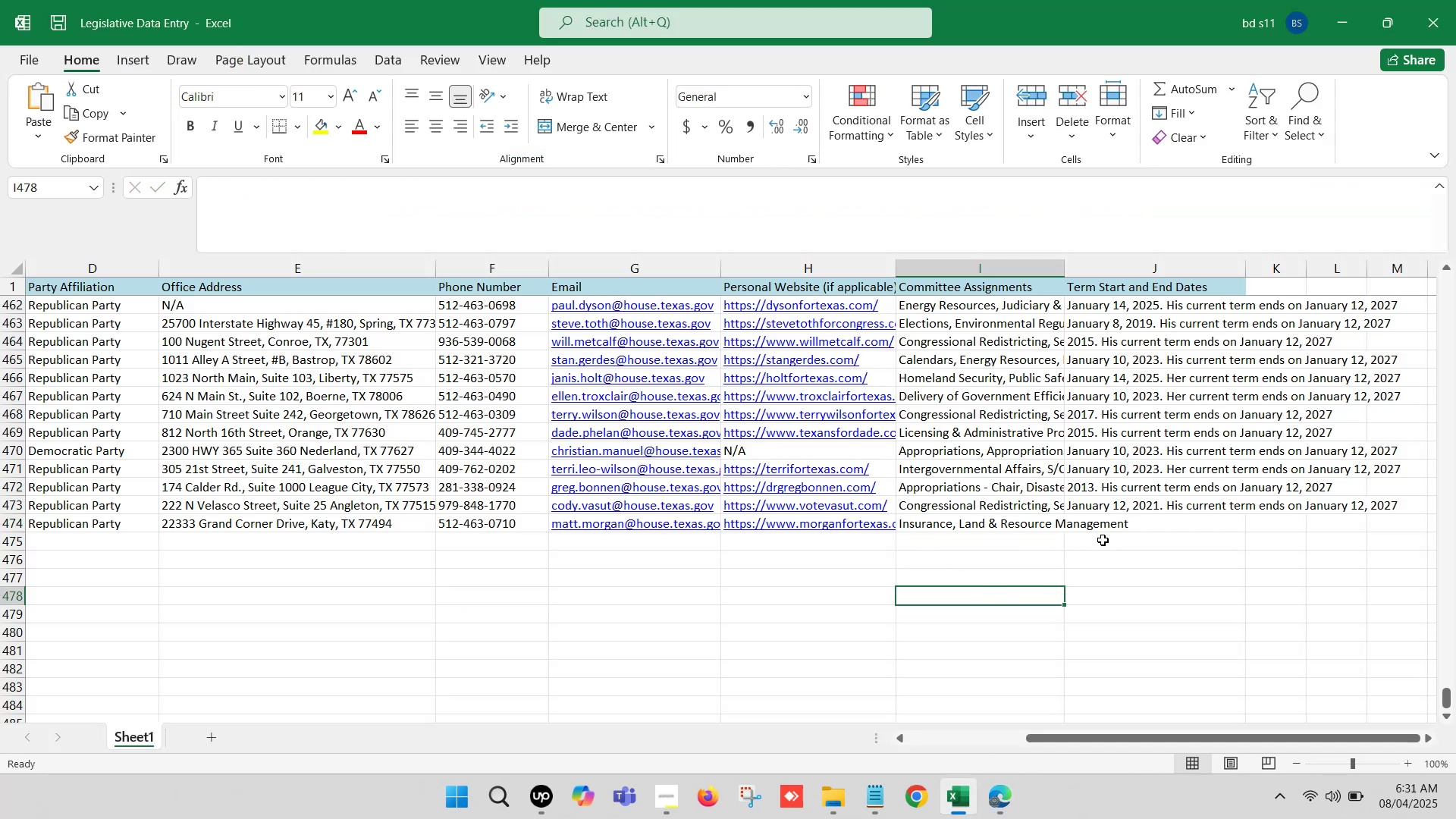 
left_click([1103, 532])
 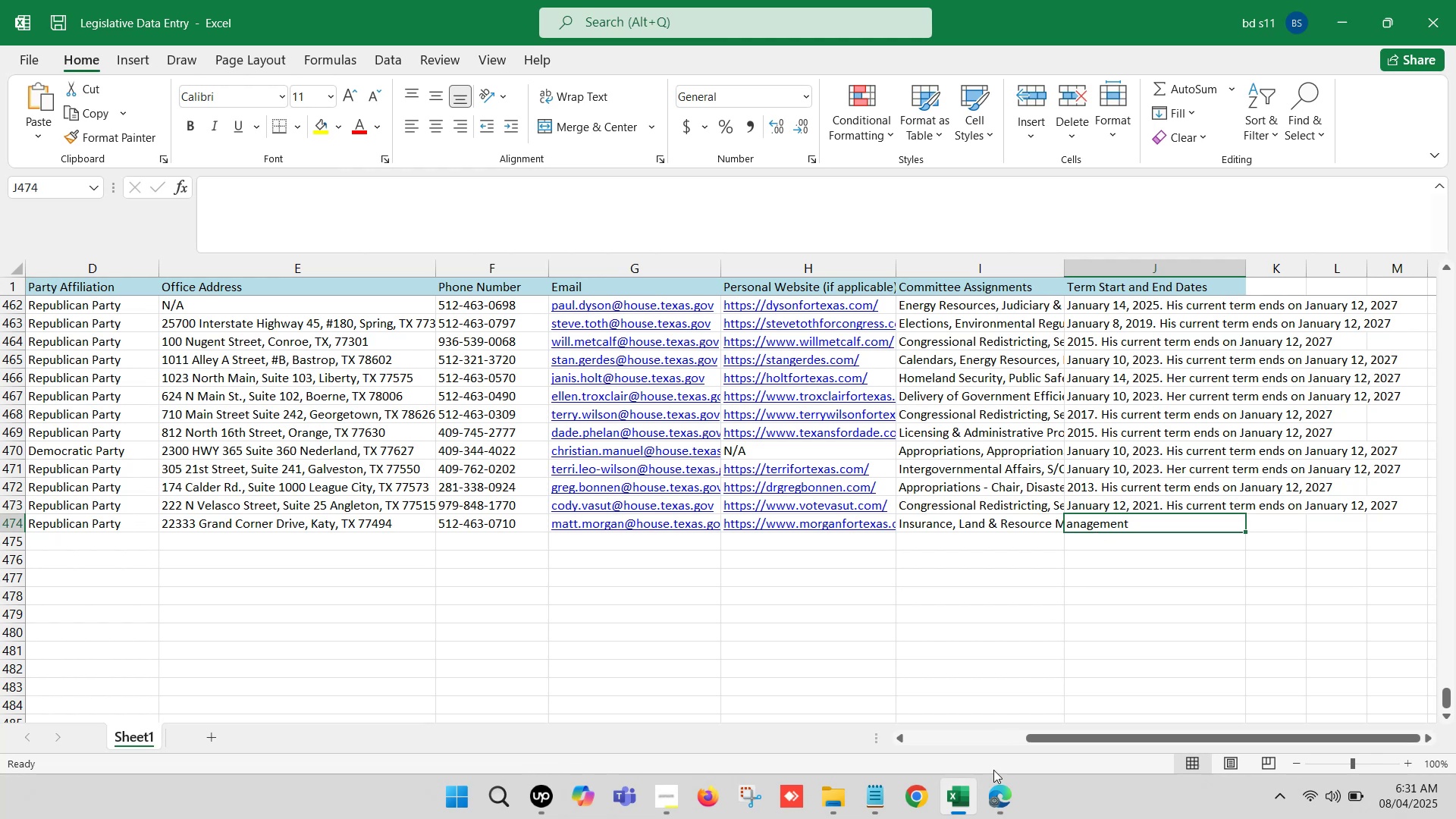 
left_click([1000, 787])
 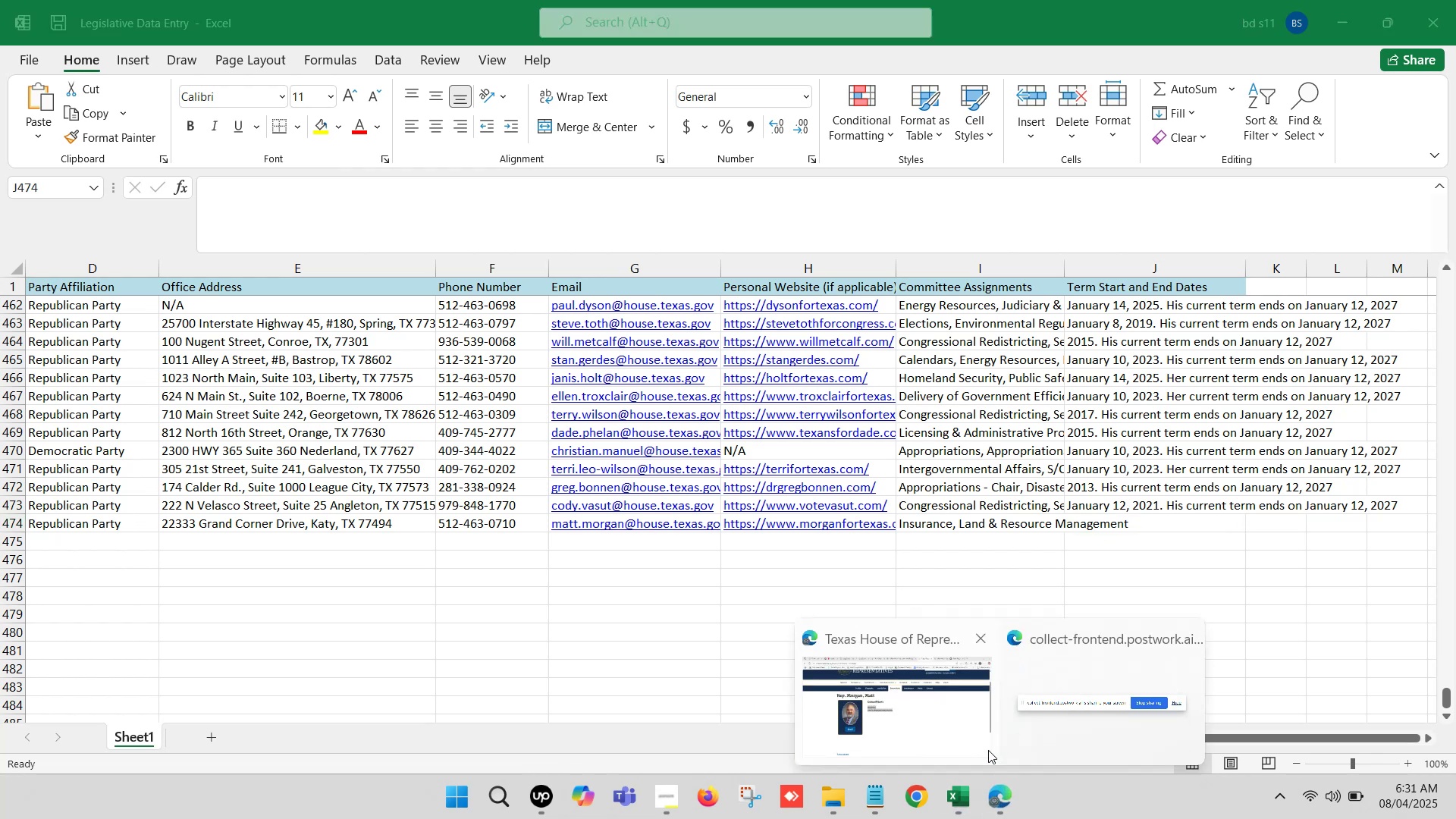 
left_click([922, 698])
 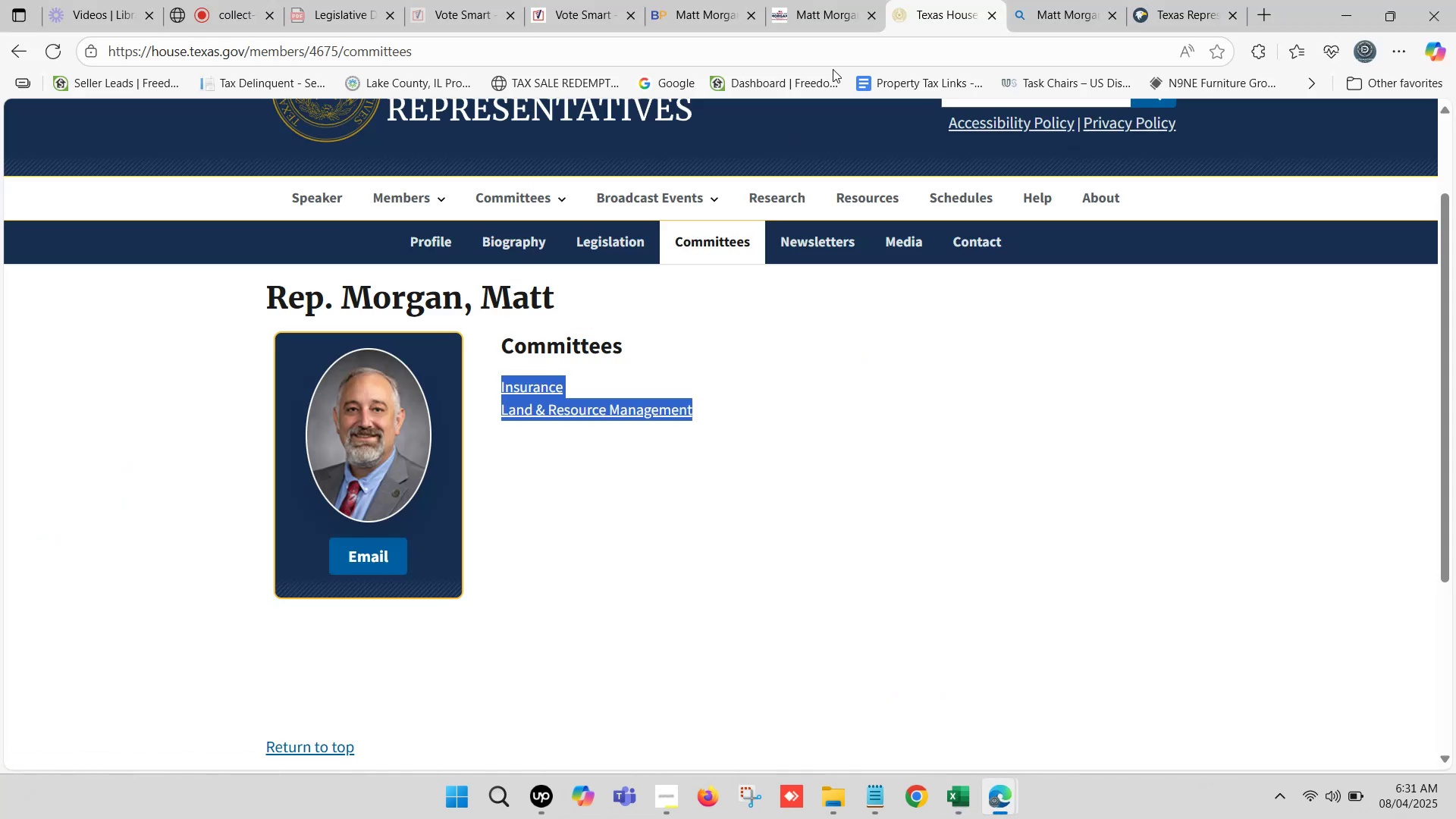 
left_click([851, 0])
 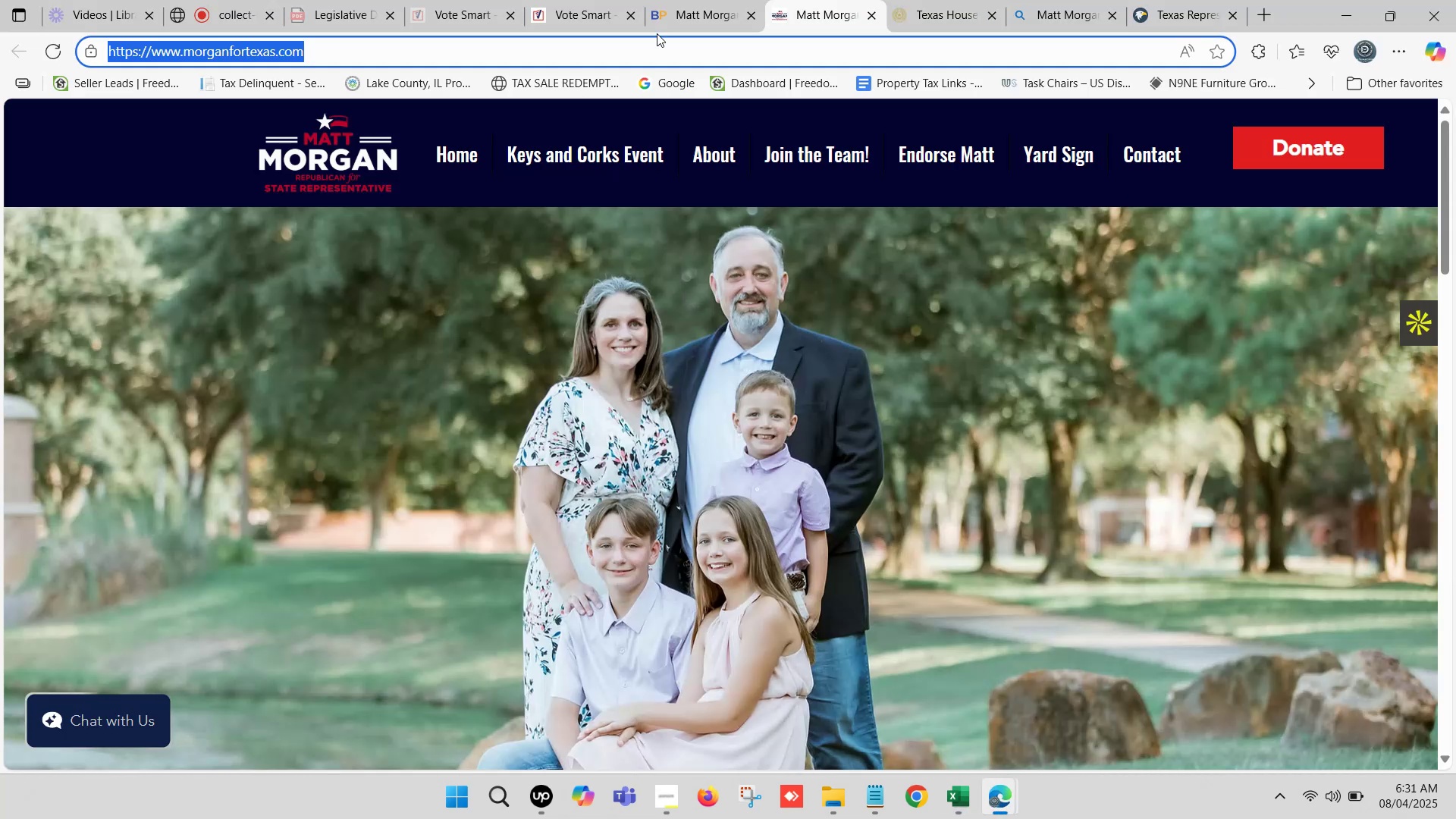 
left_click([673, 2])
 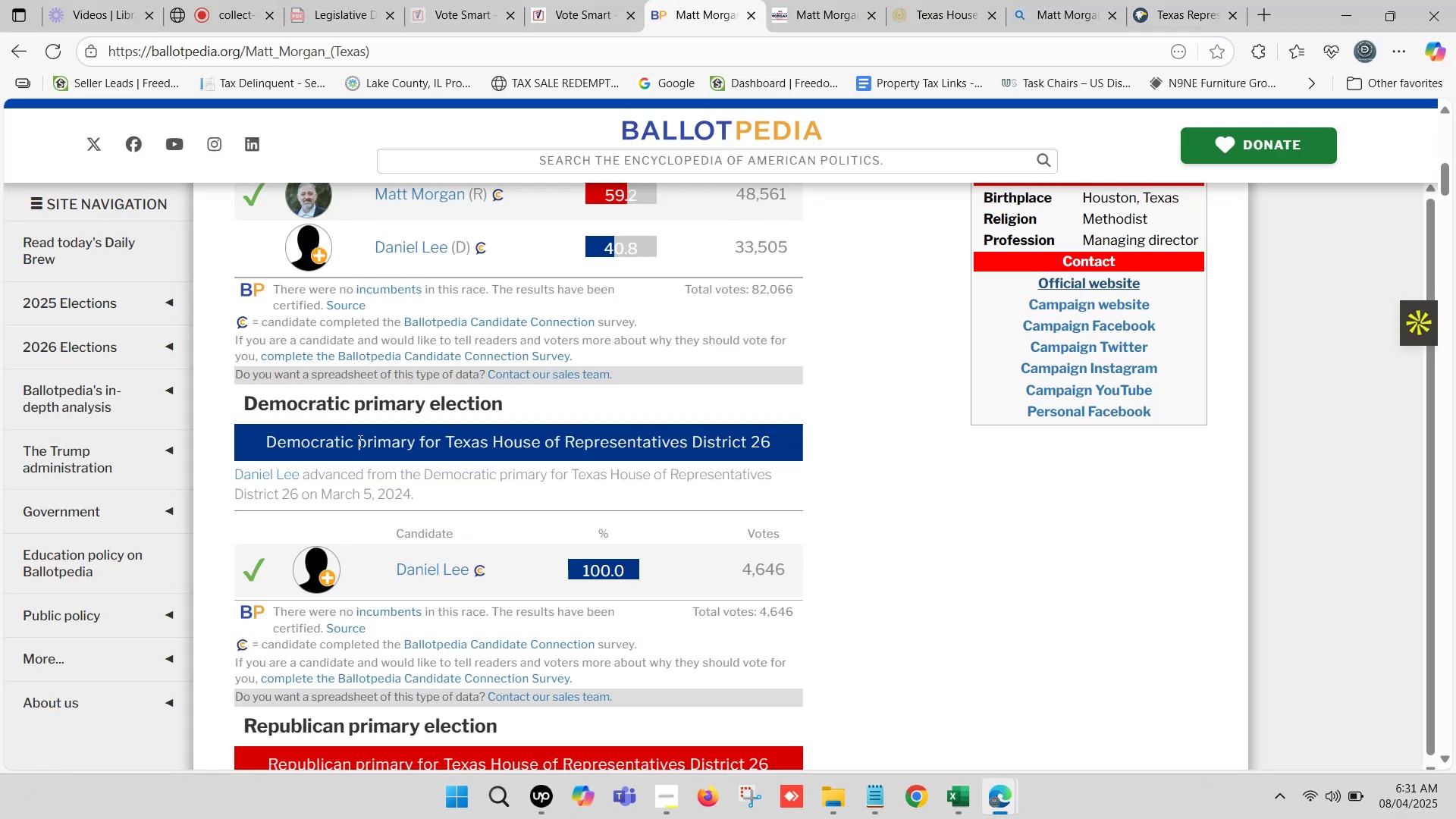 
scroll: coordinate [369, 436], scroll_direction: up, amount: 10.0
 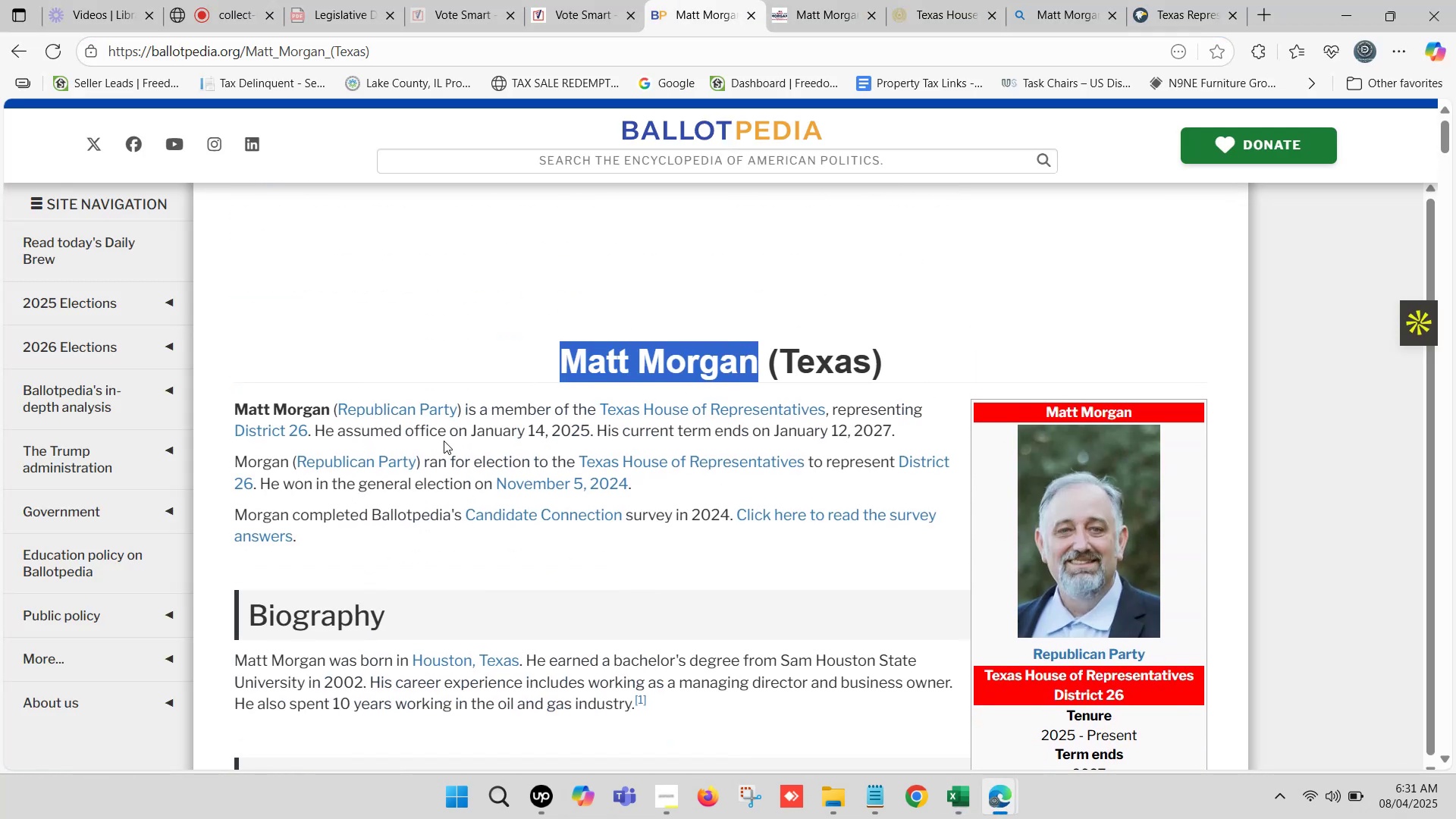 
left_click_drag(start_coordinate=[472, 428], to_coordinate=[887, 431])
 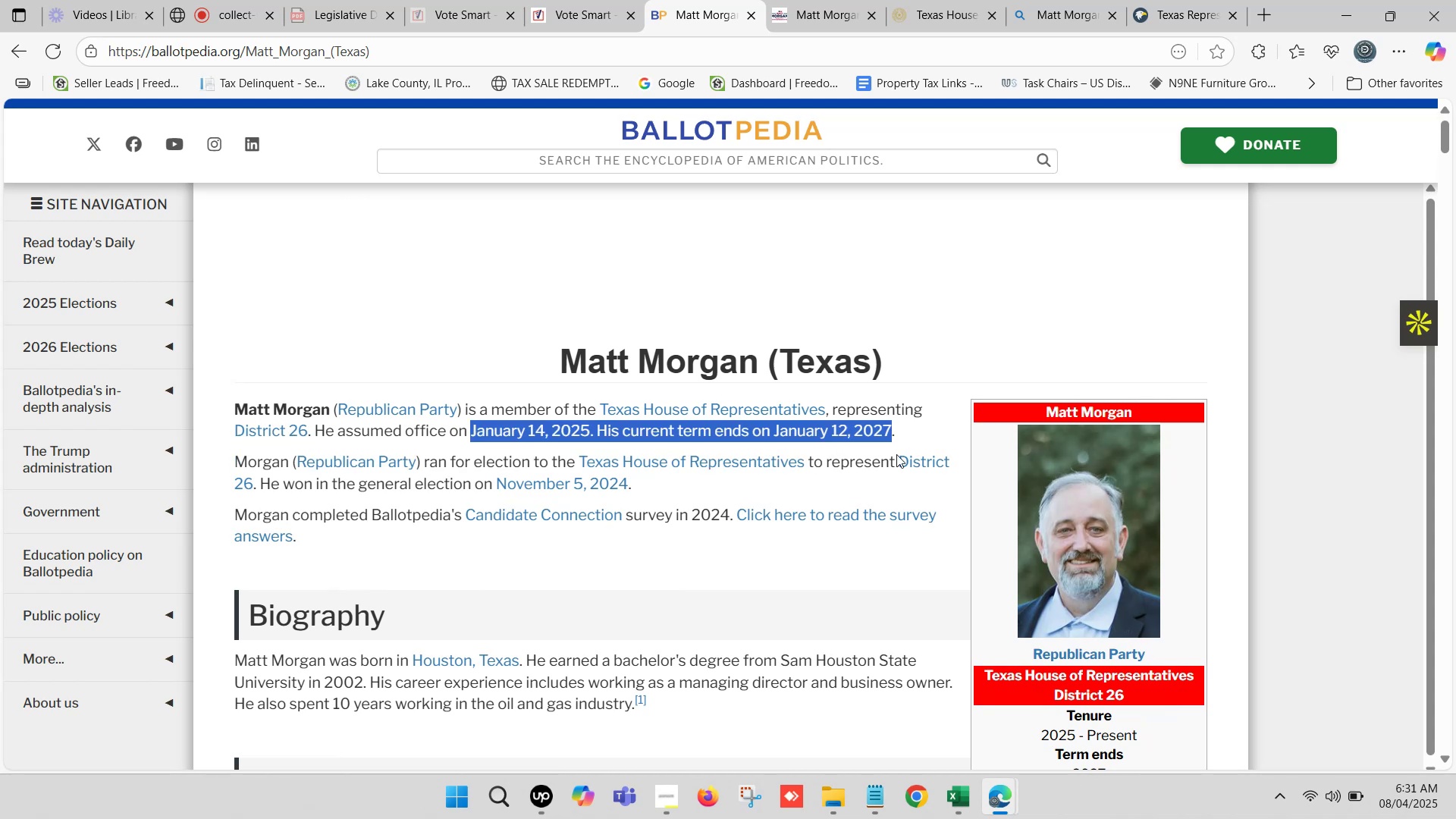 
key(Control+C)
 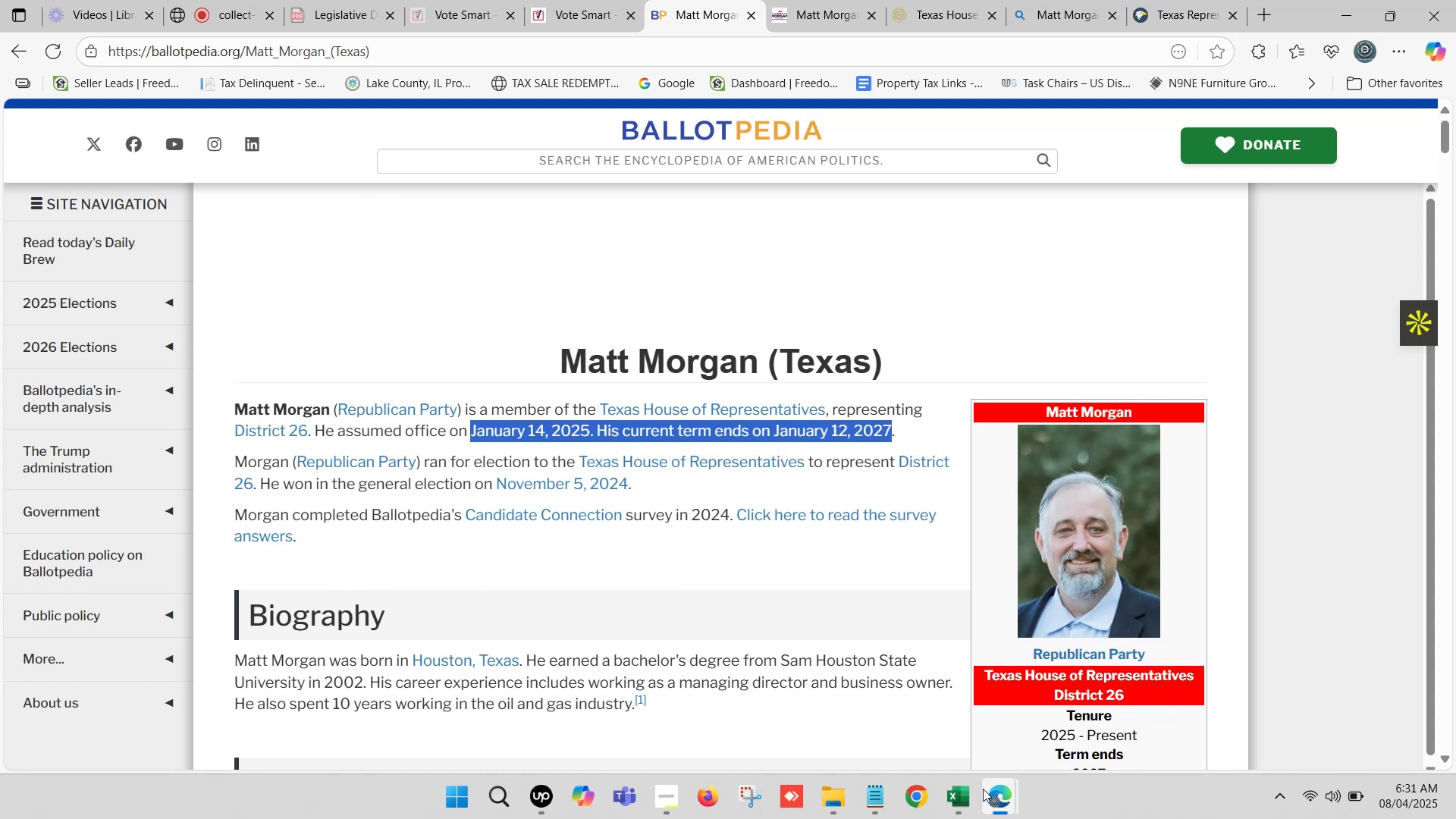 
left_click([969, 795])
 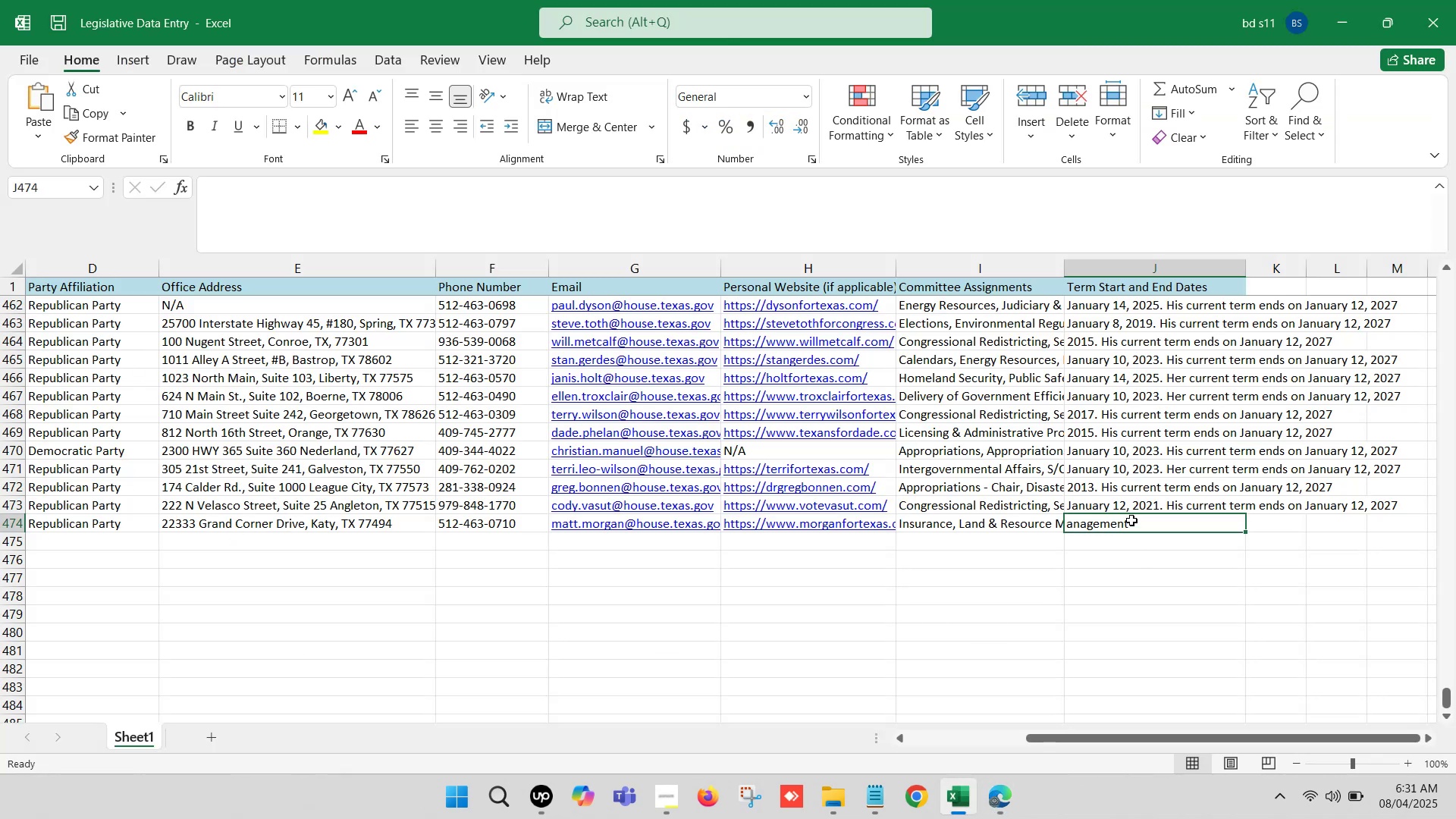 
double_click([1132, 519])
 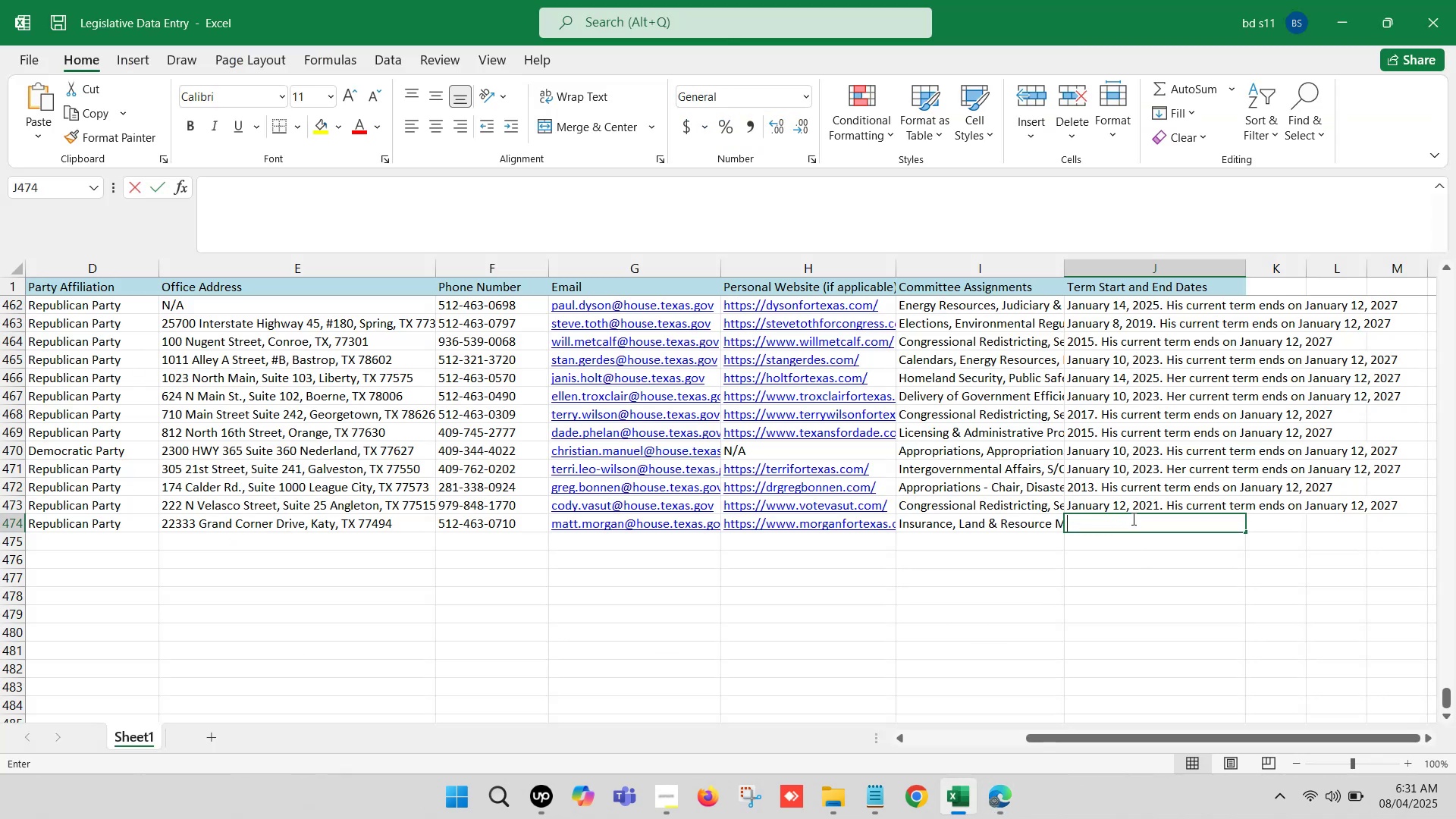 
key(Control+V)
 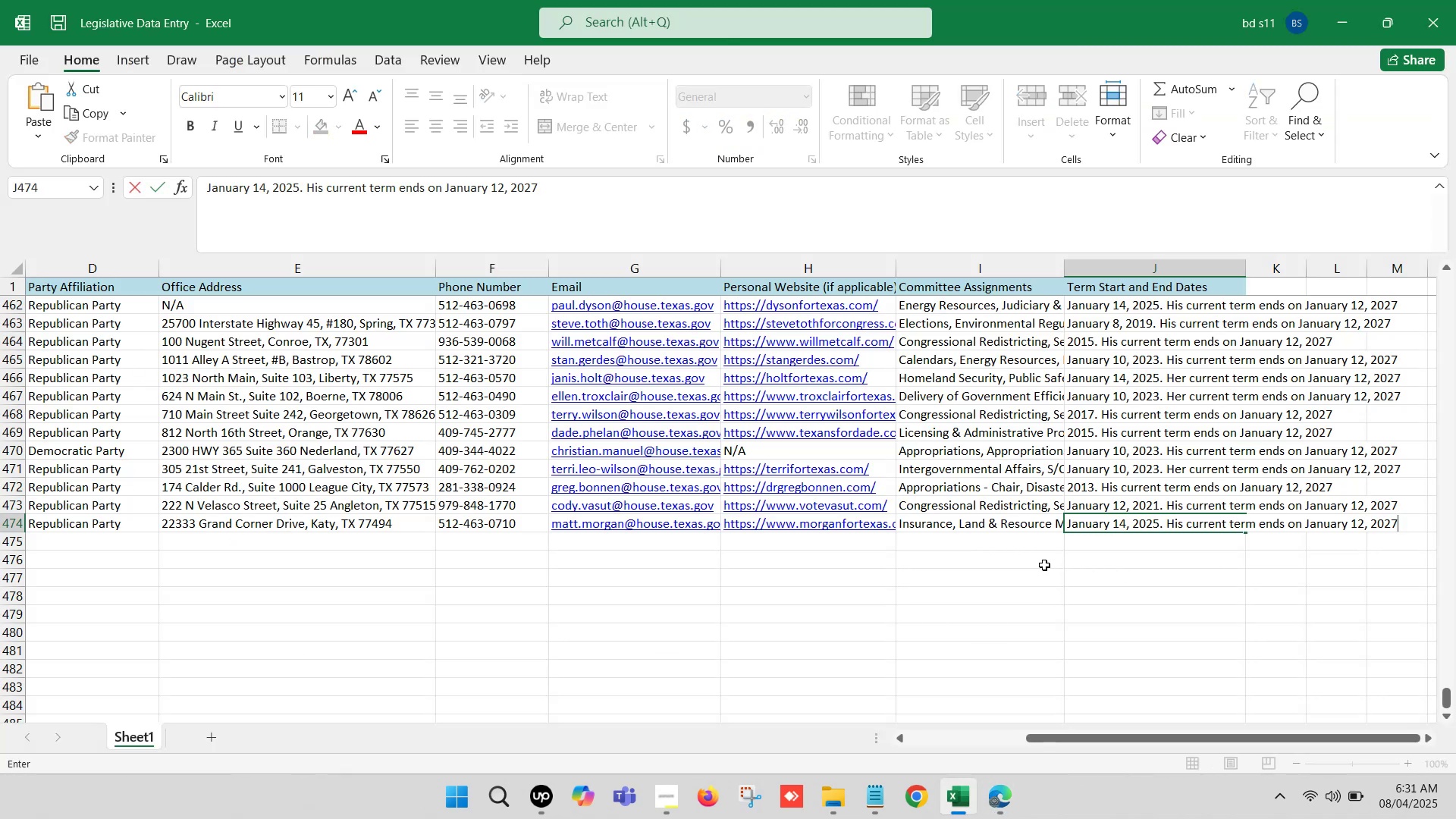 
left_click([1044, 565])
 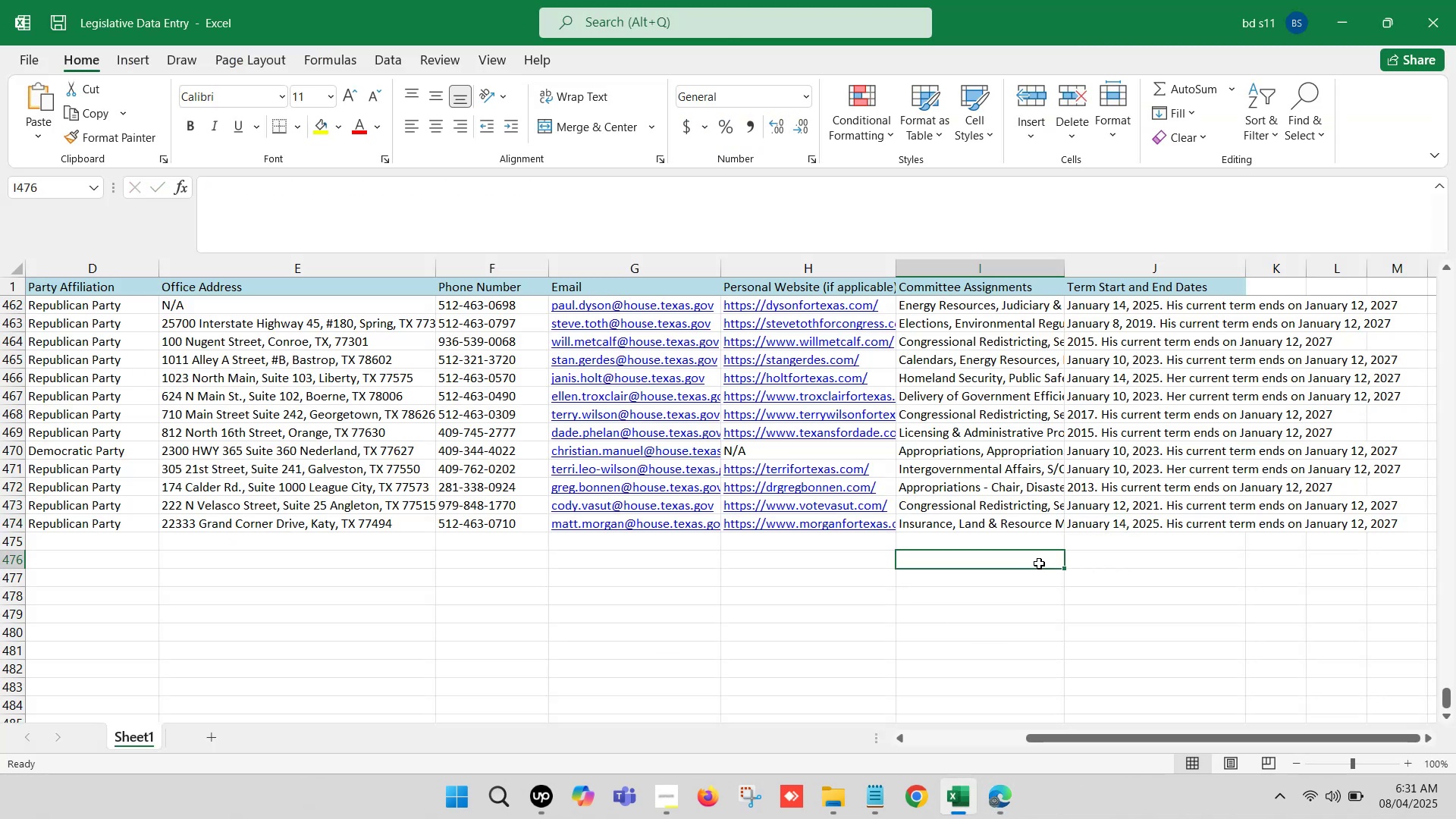 
hold_key(key=ArrowLeft, duration=1.32)
 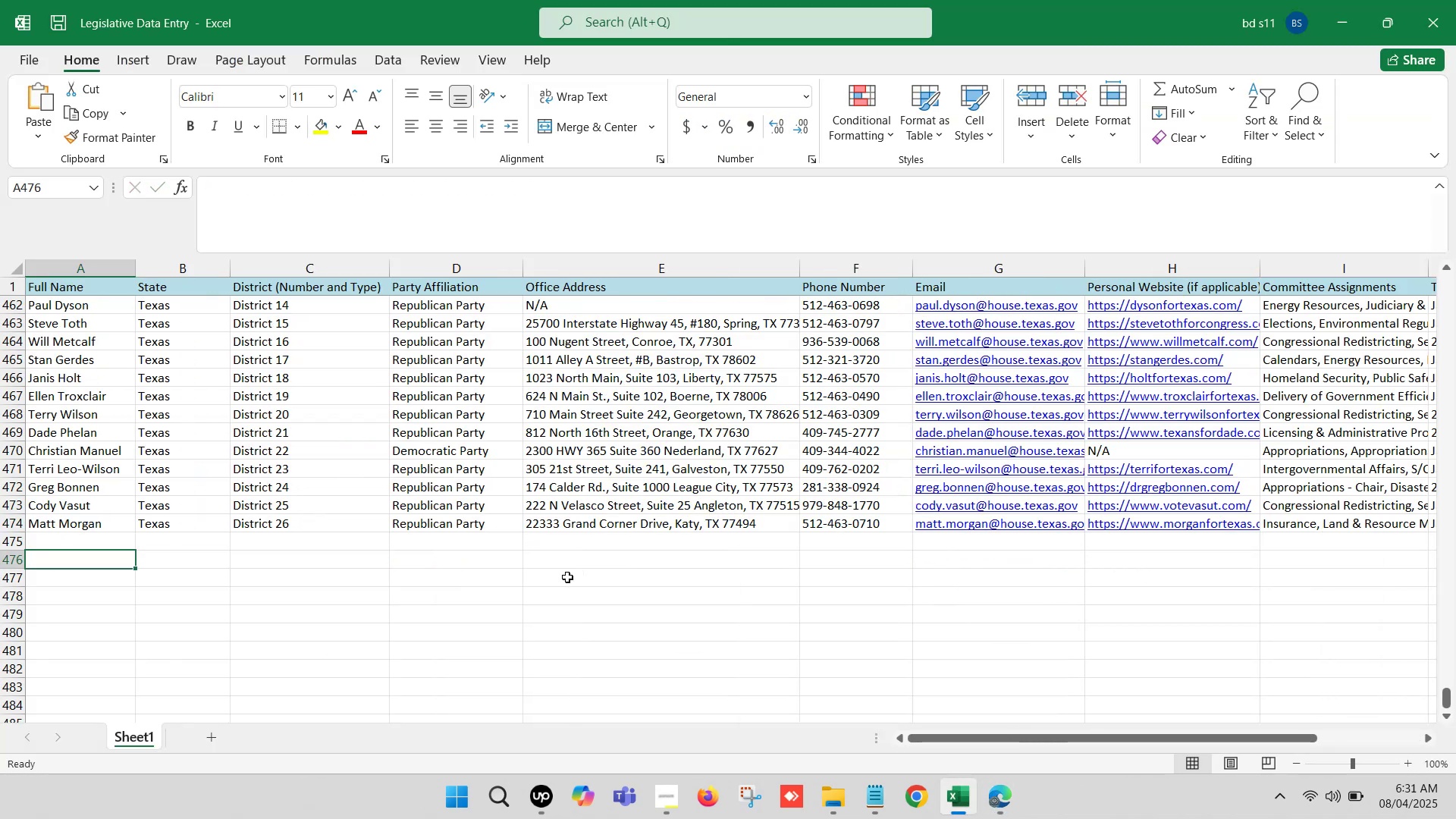 
key(Control+S)
 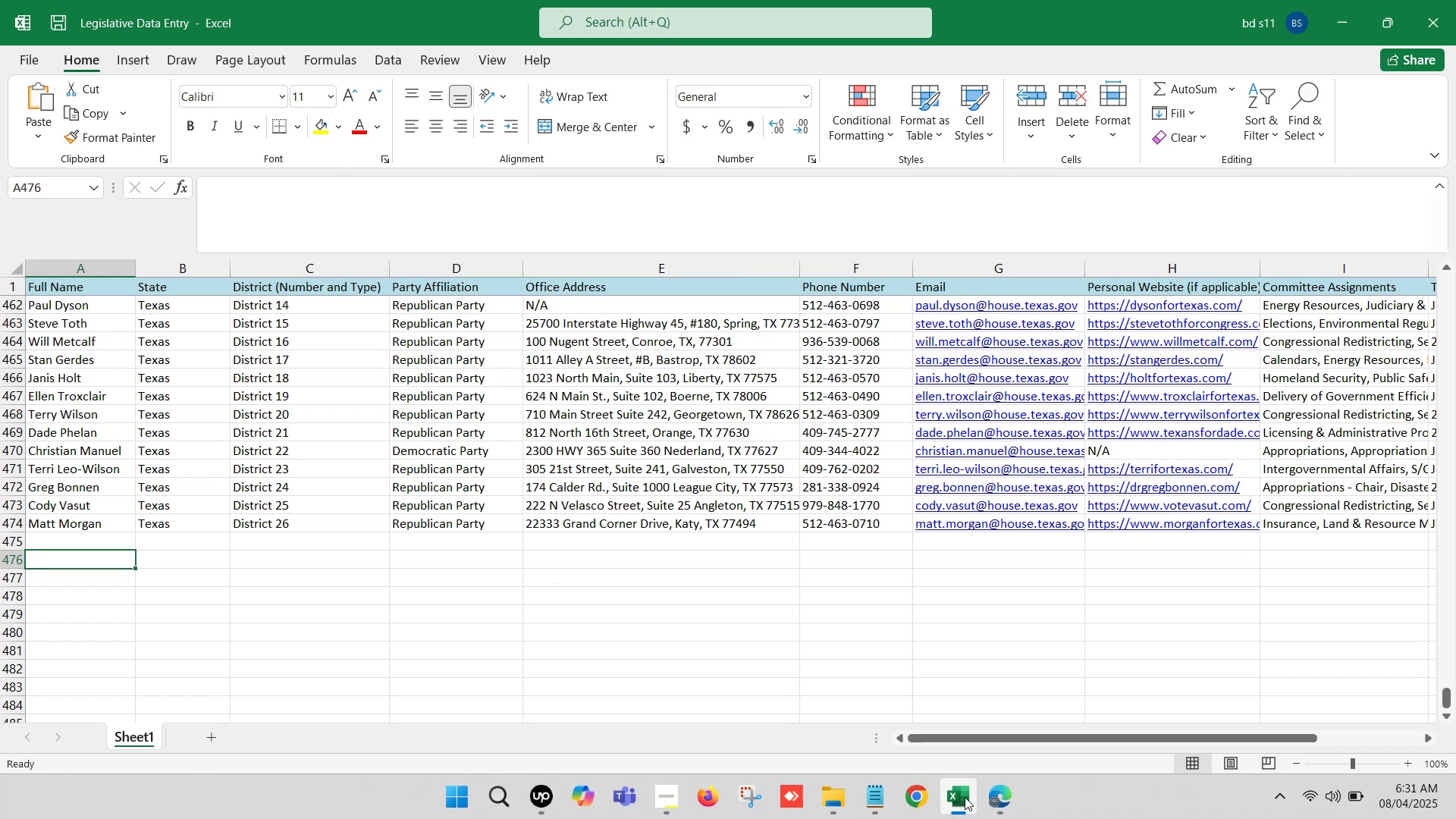 
left_click([988, 789])
 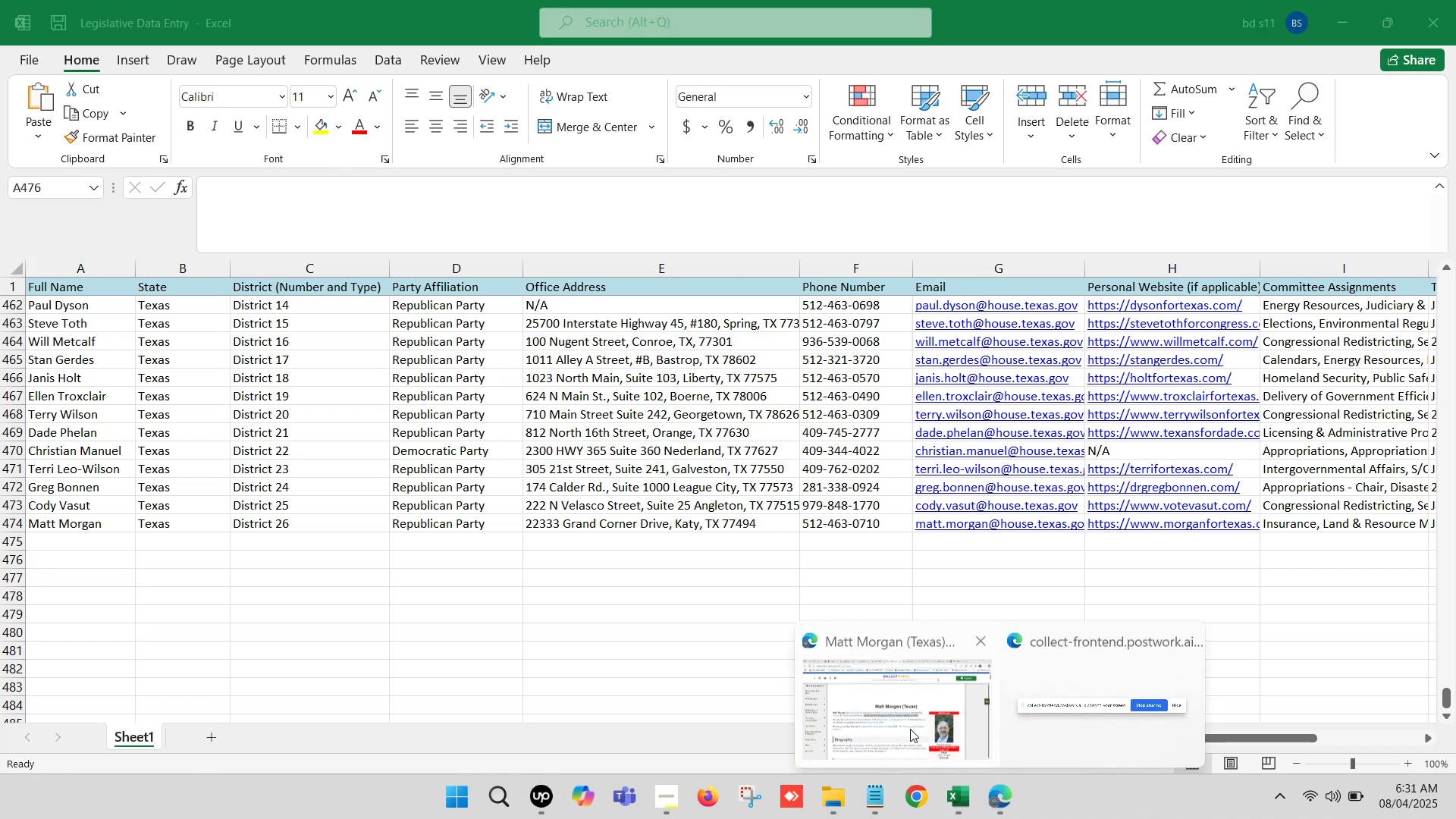 
left_click([893, 717])
 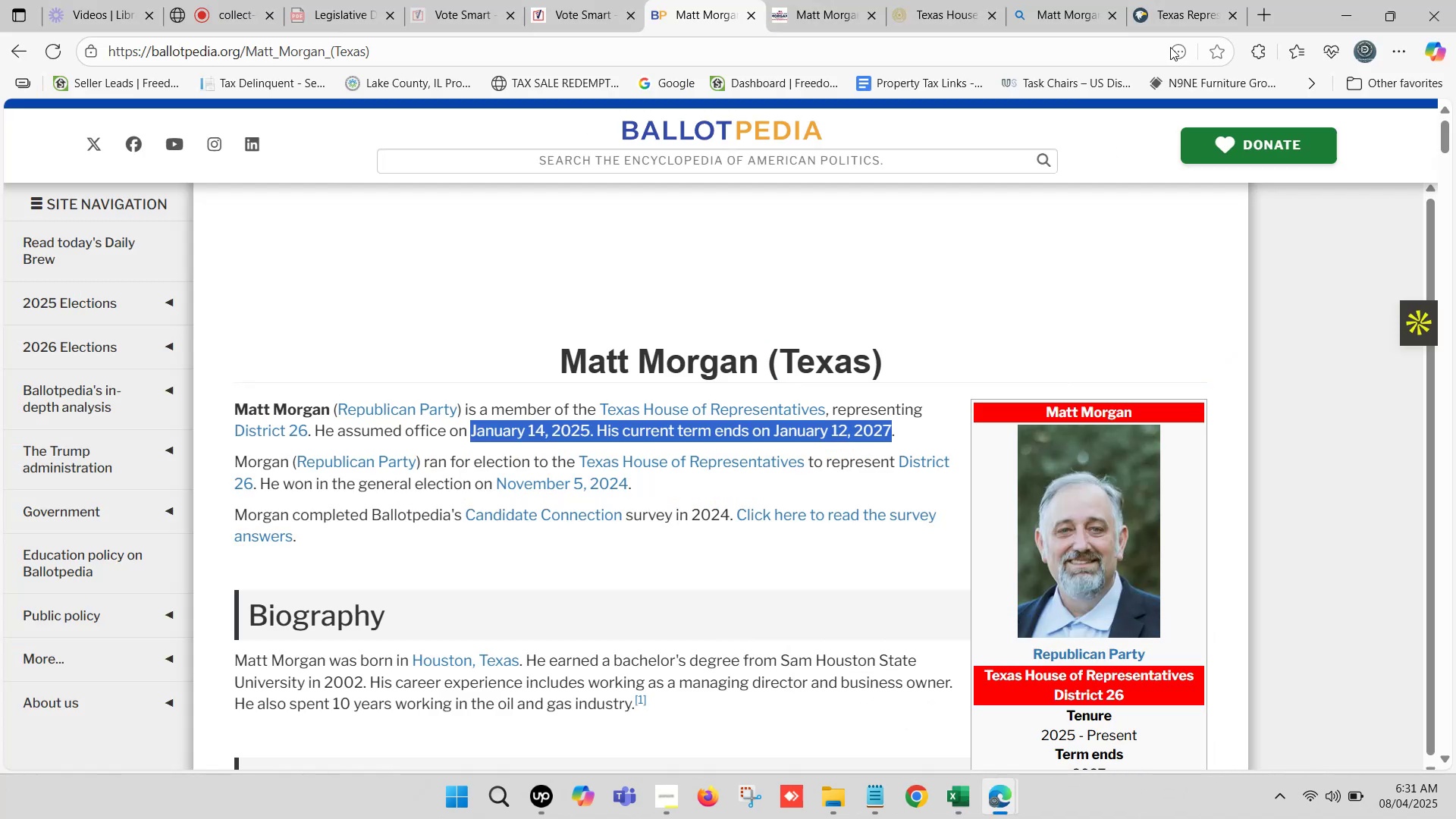 
left_click([1203, 0])
 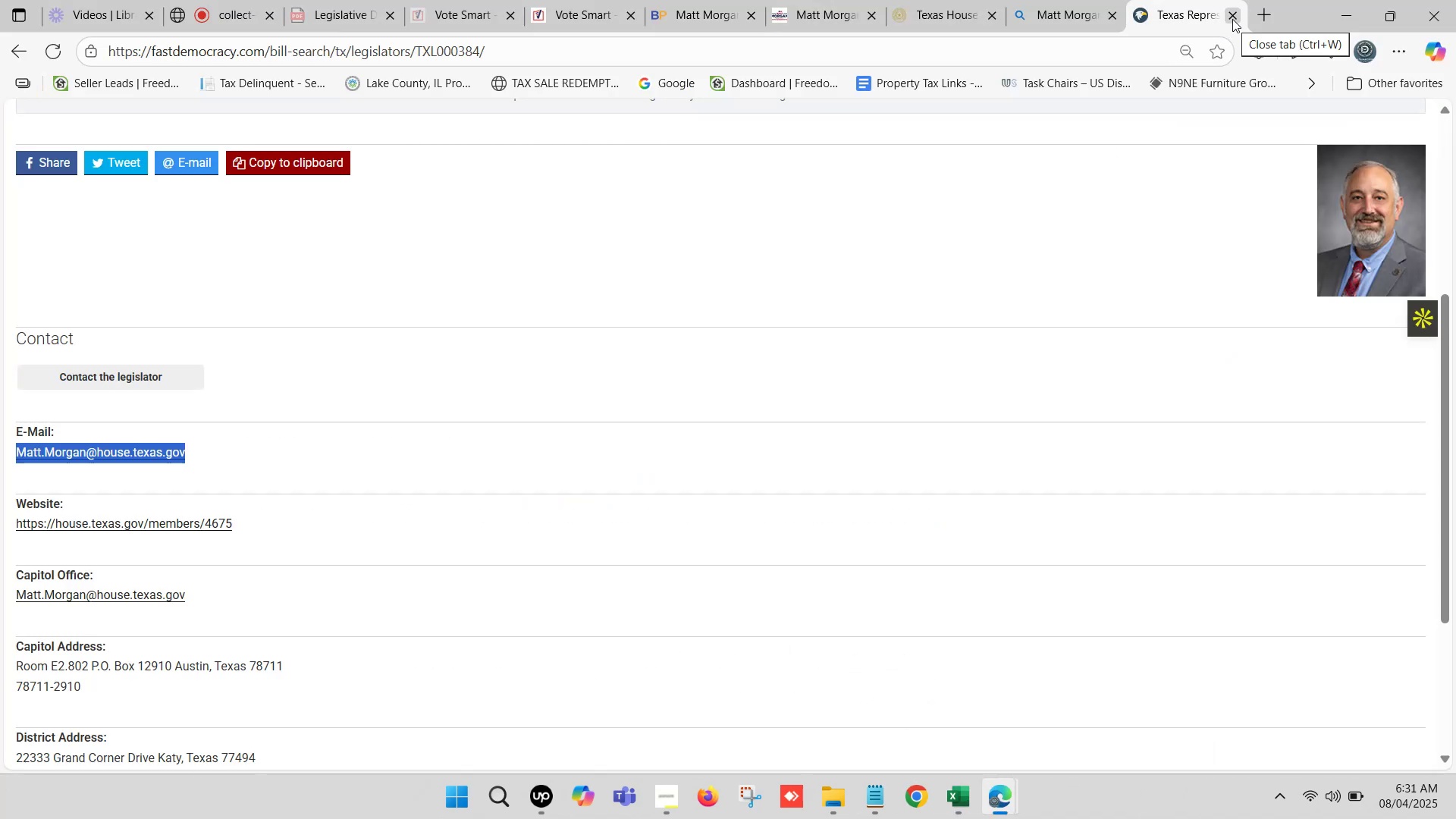 
left_click([1232, 19])
 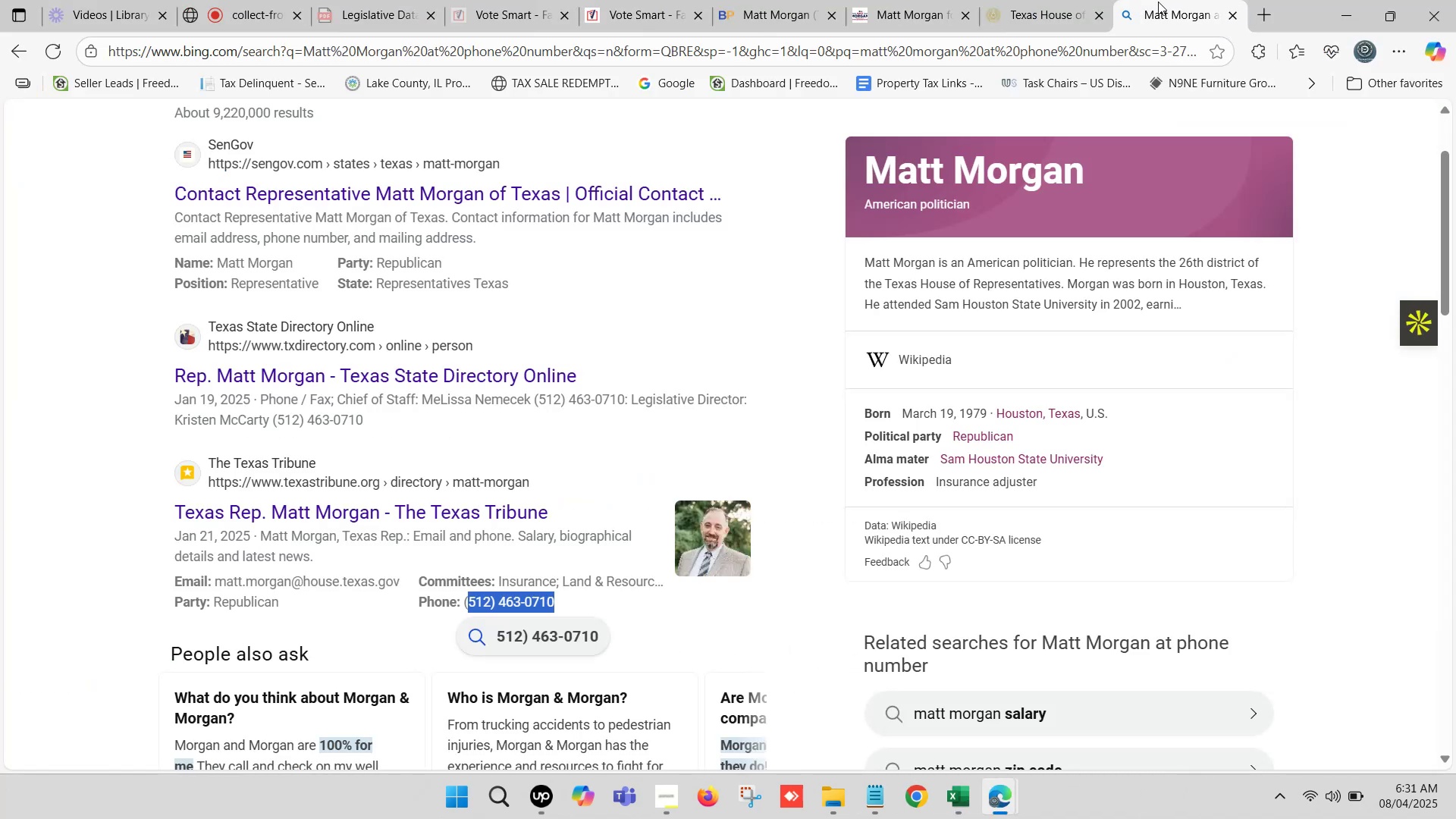 
left_click([1172, 0])
 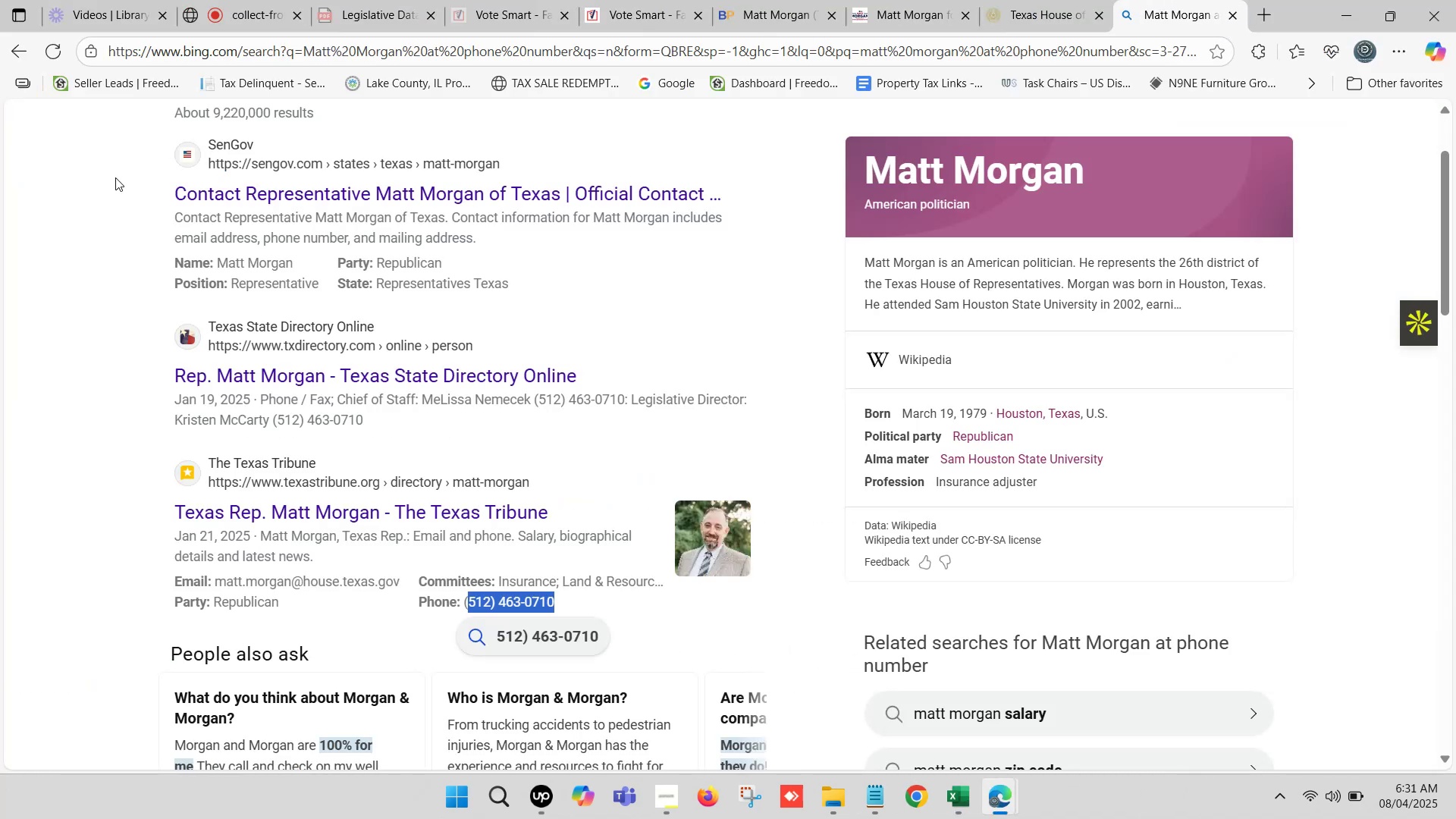 
scroll: coordinate [62, 128], scroll_direction: up, amount: 2.0
 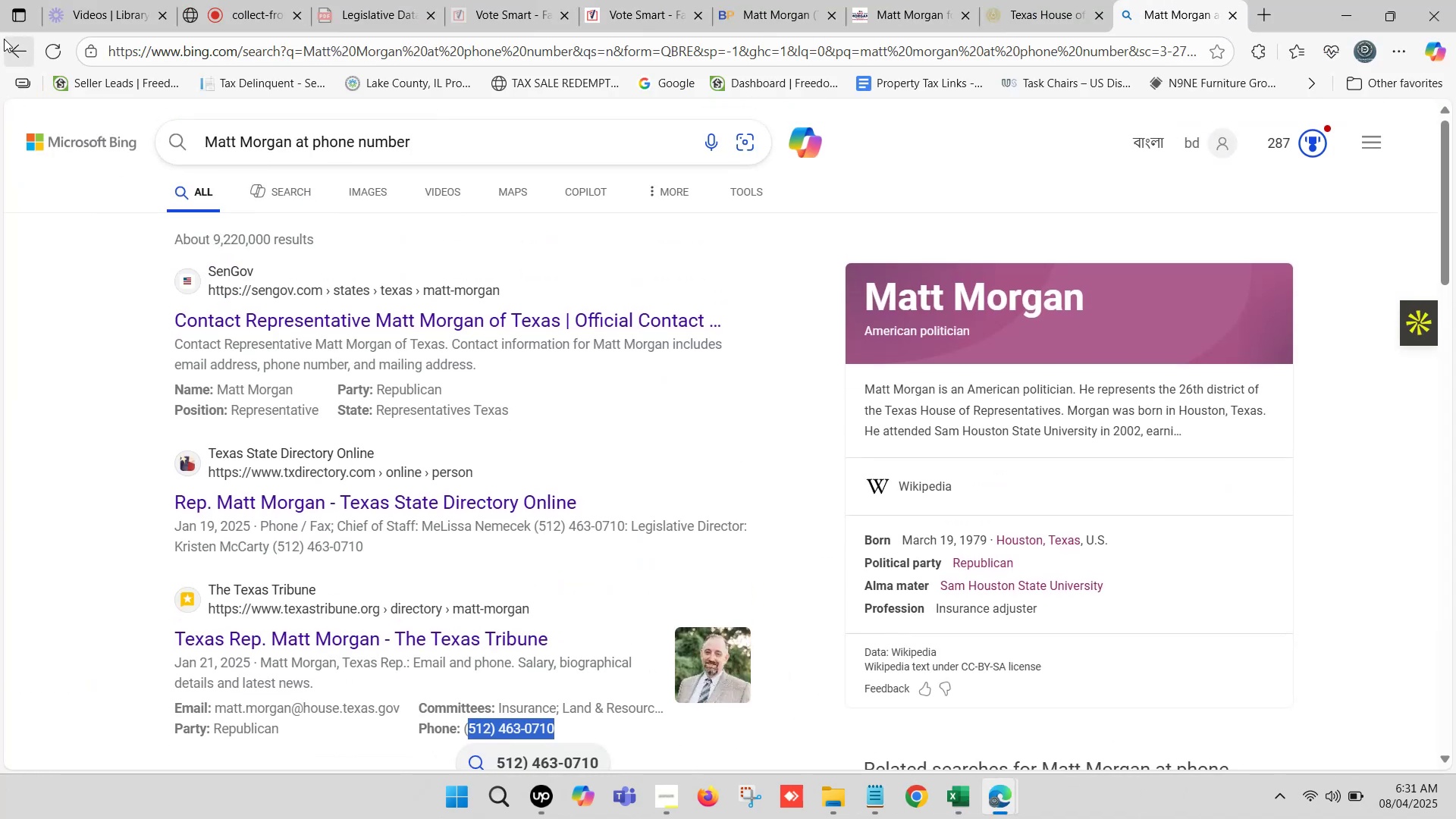 
left_click([8, 60])
 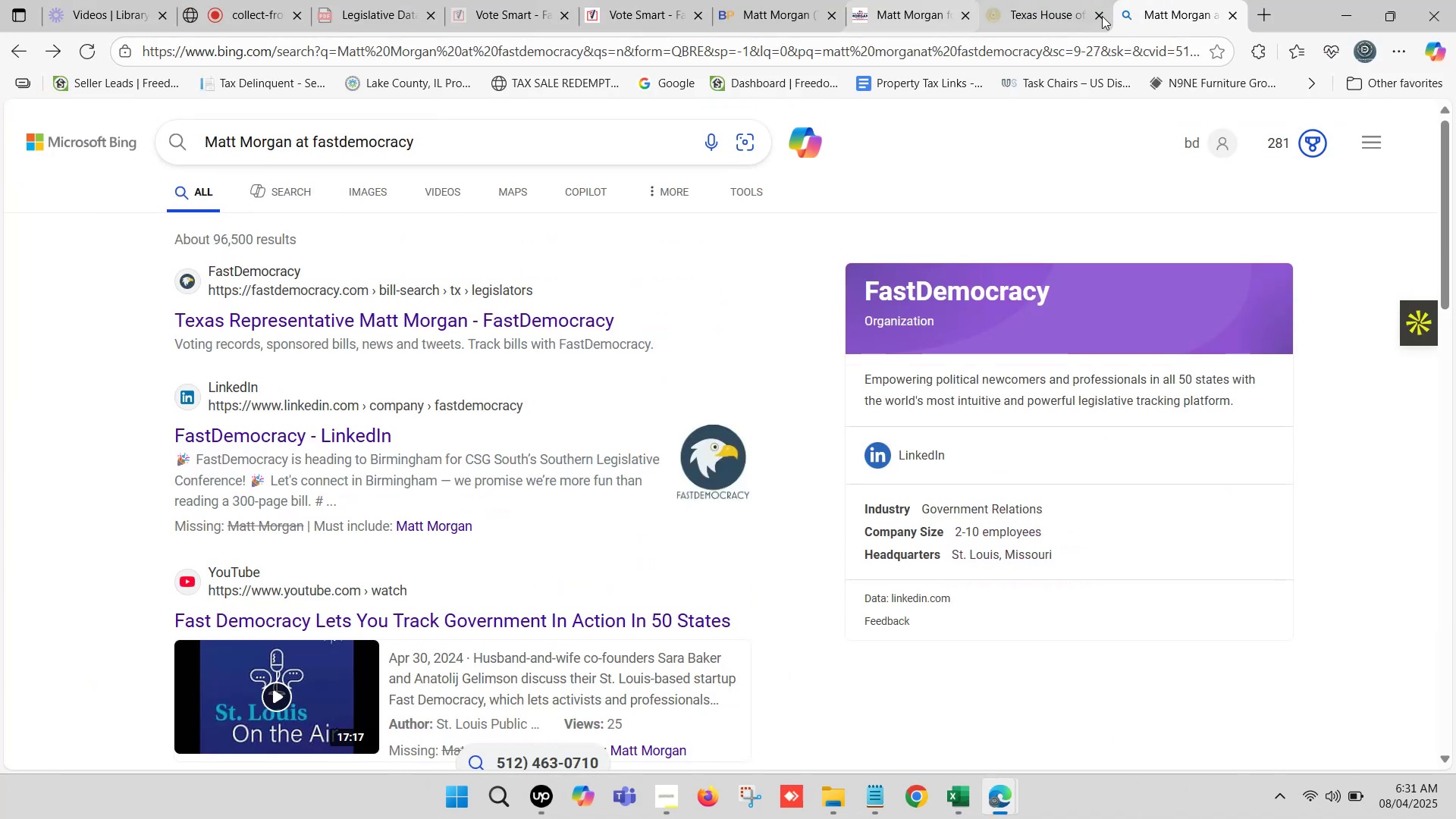 
left_click([886, 0])
 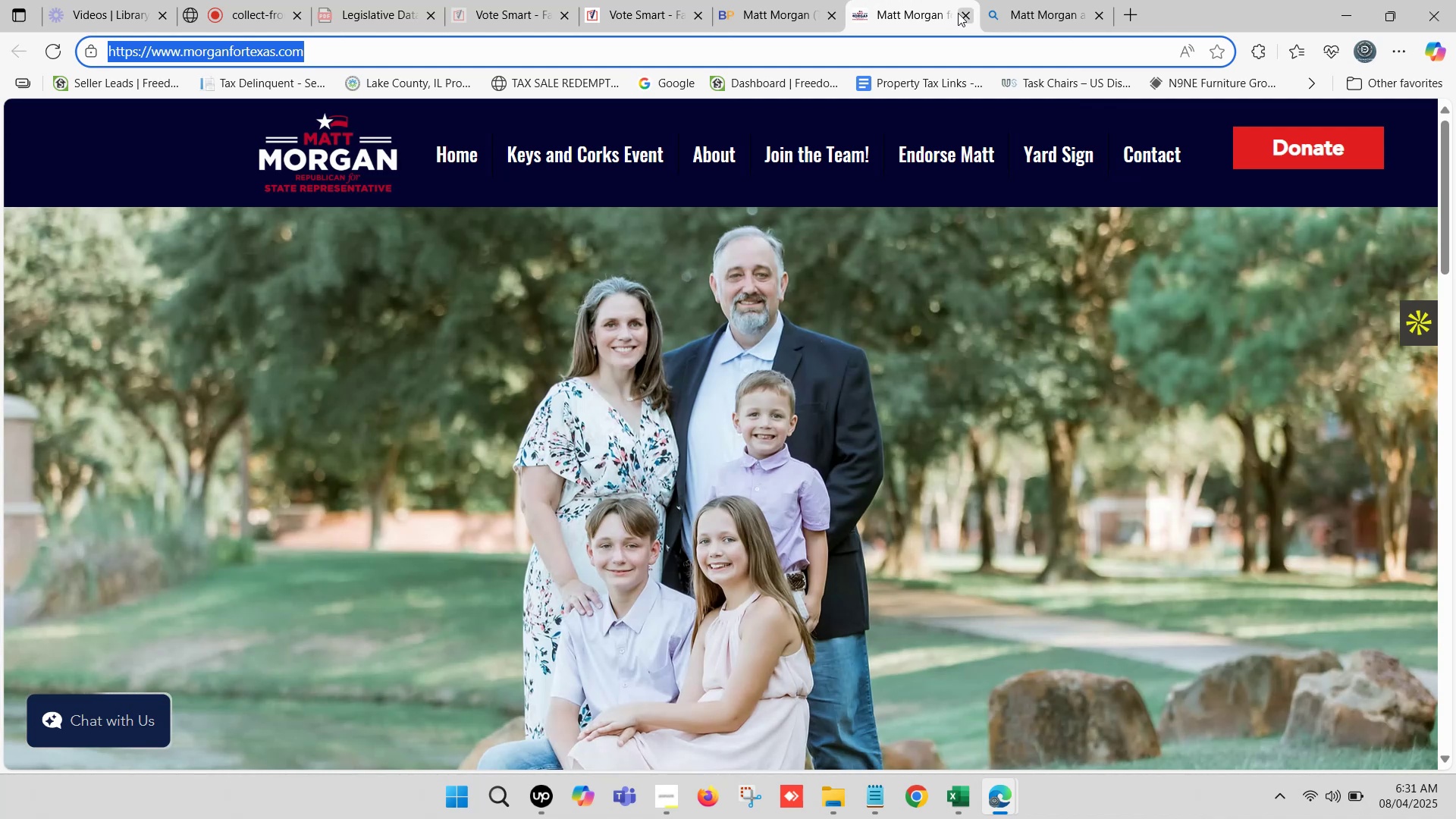 
left_click([959, 13])
 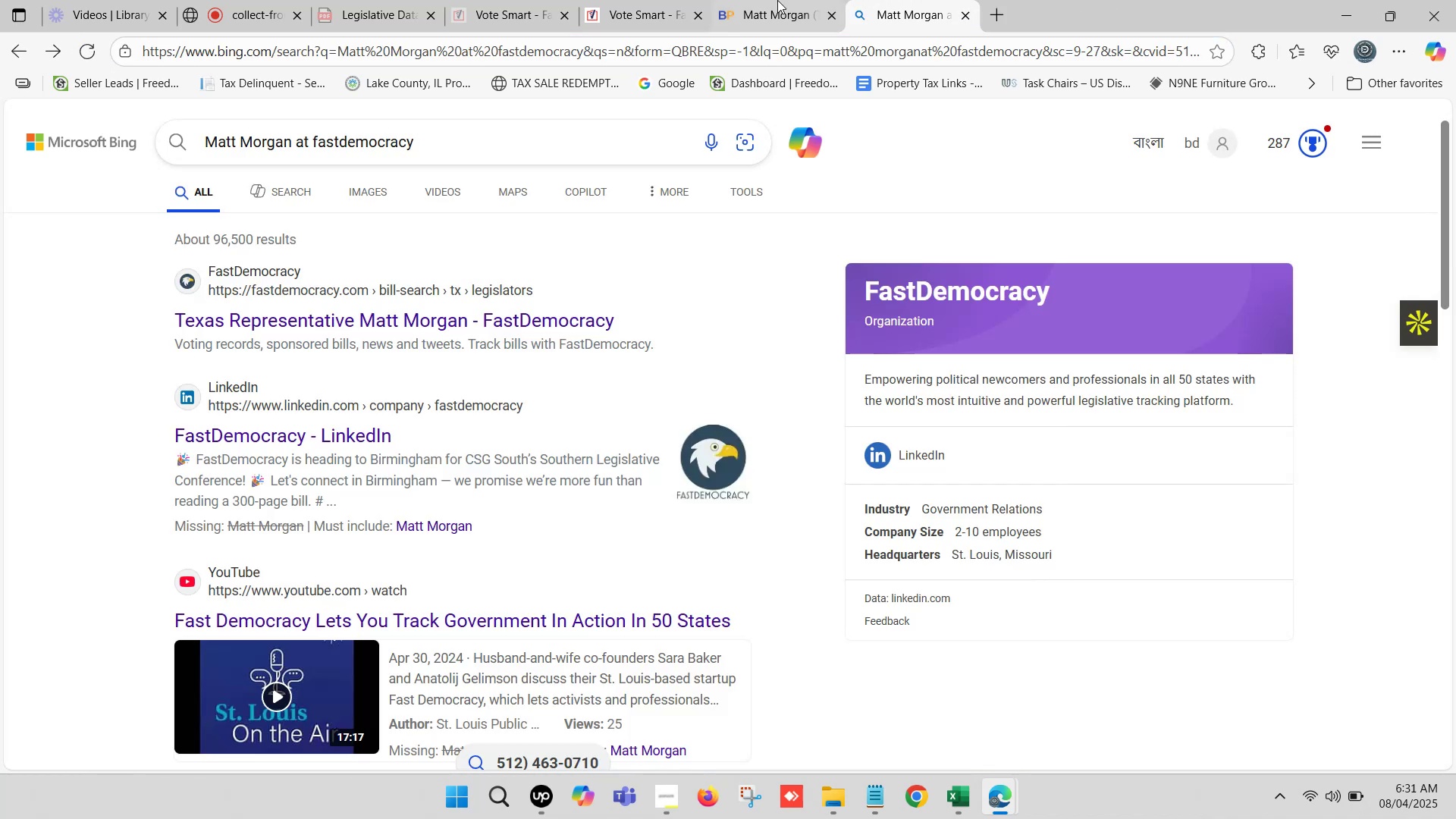 
left_click([768, 0])
 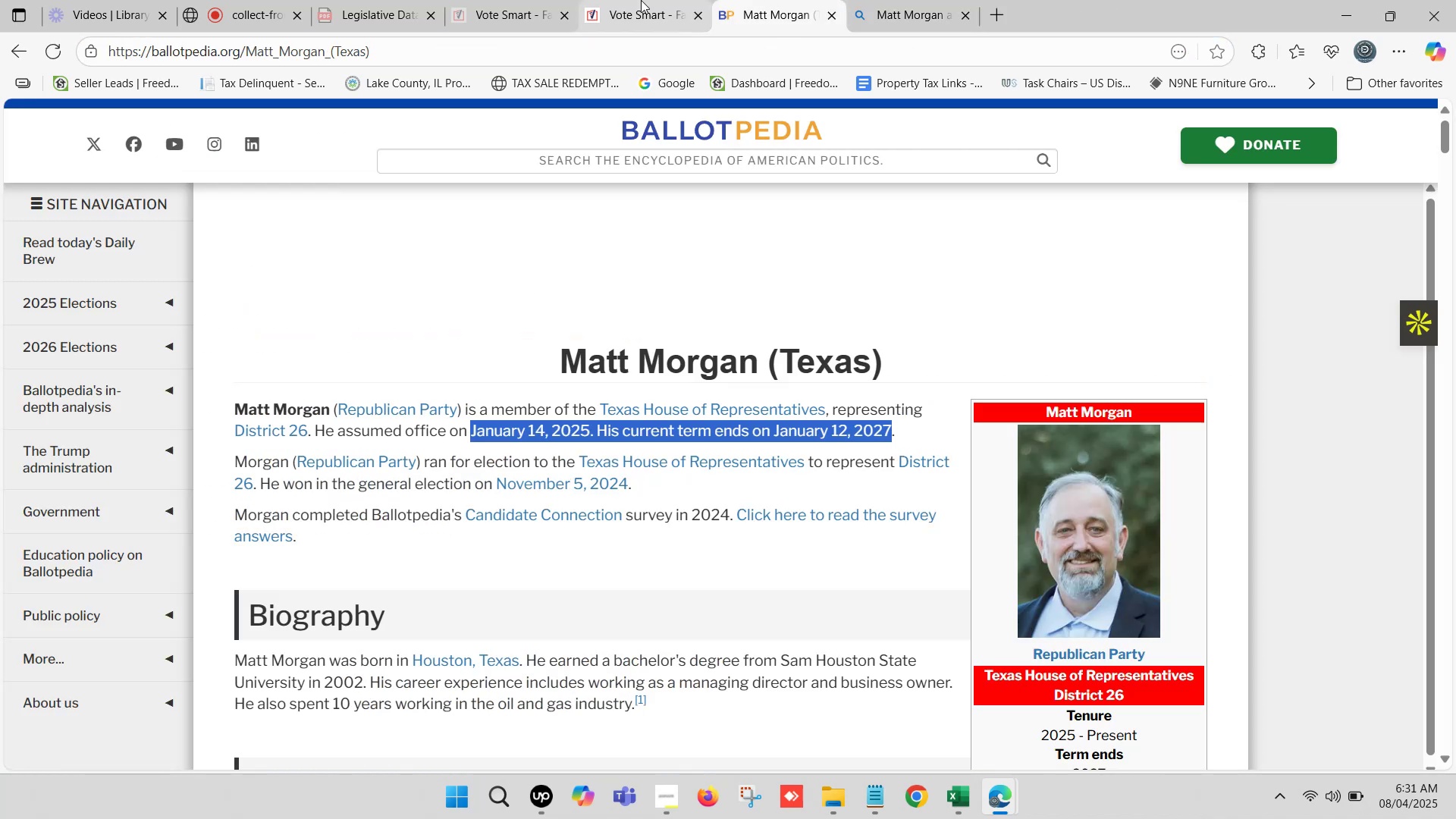 
left_click([632, 0])
 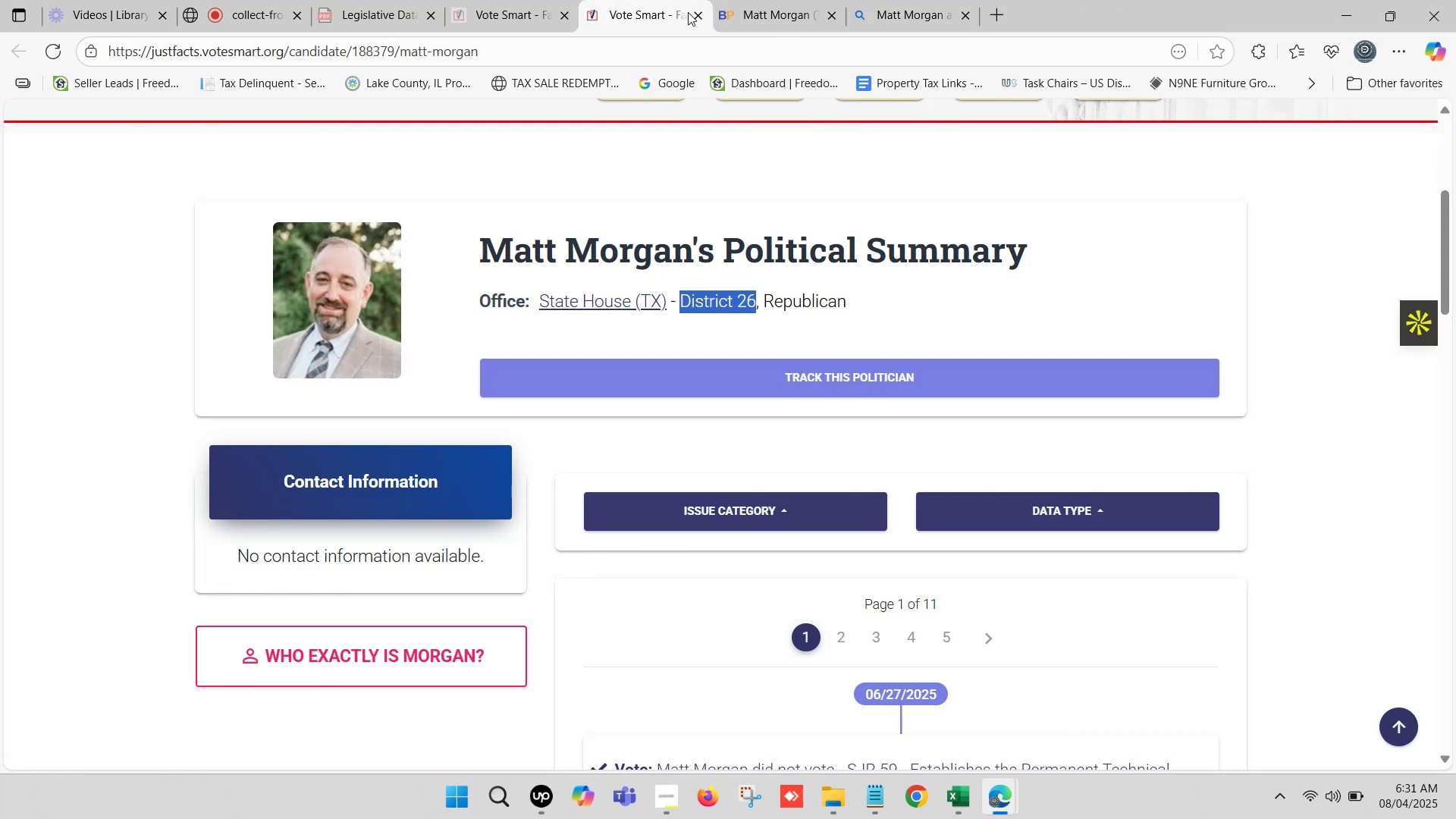 
left_click([693, 13])
 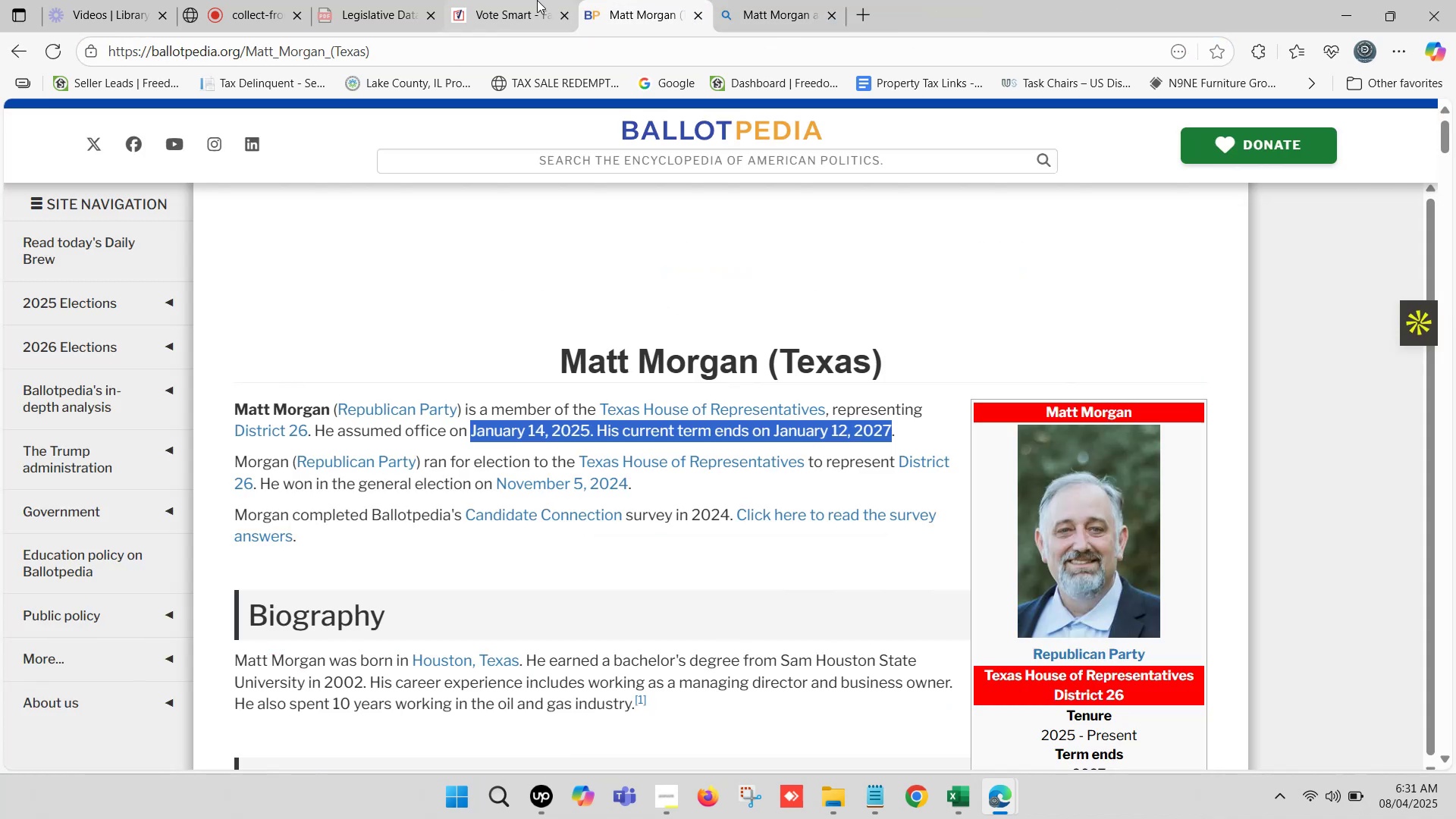 
left_click([529, 0])
 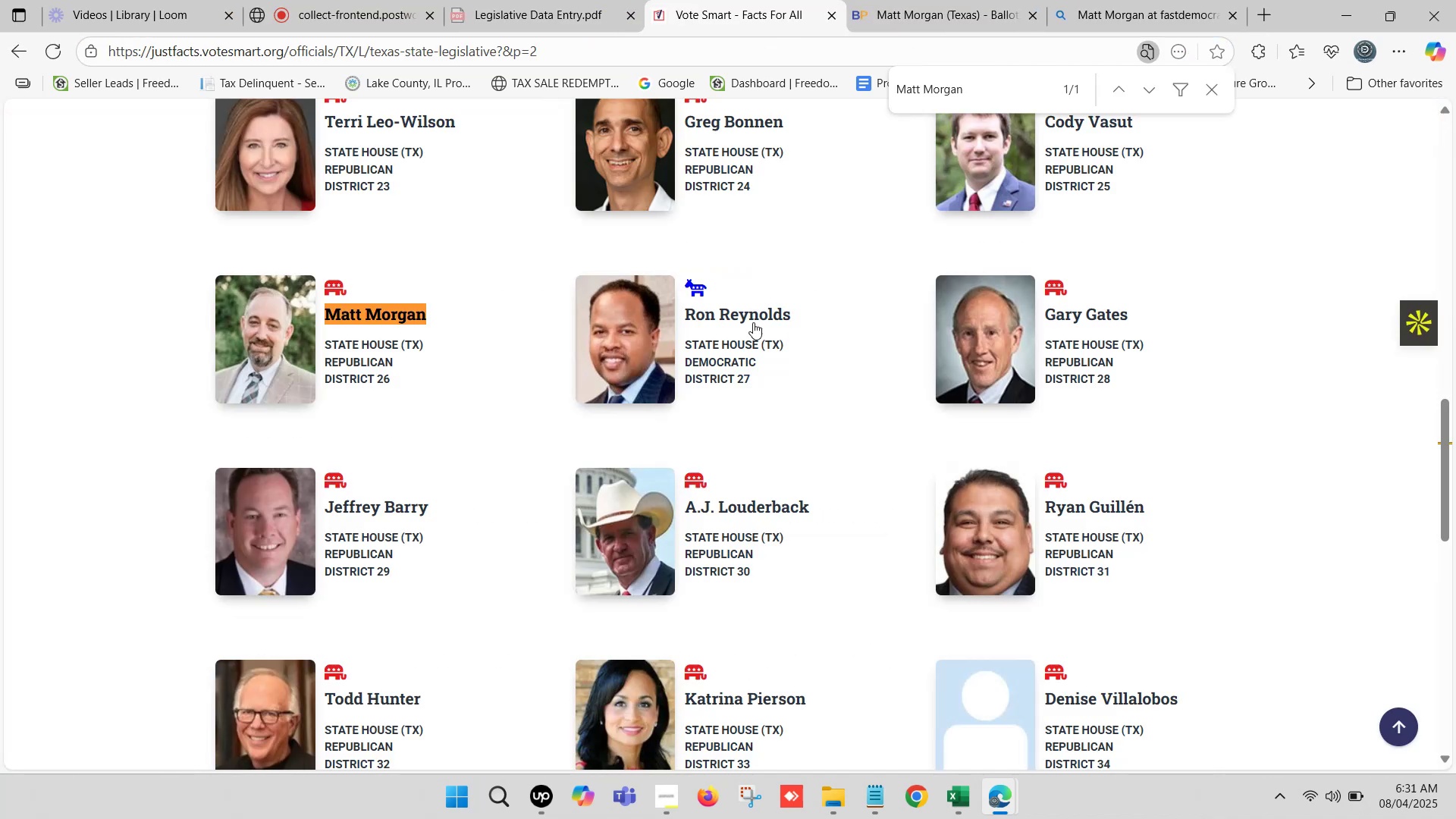 
left_click_drag(start_coordinate=[805, 313], to_coordinate=[689, 309])
 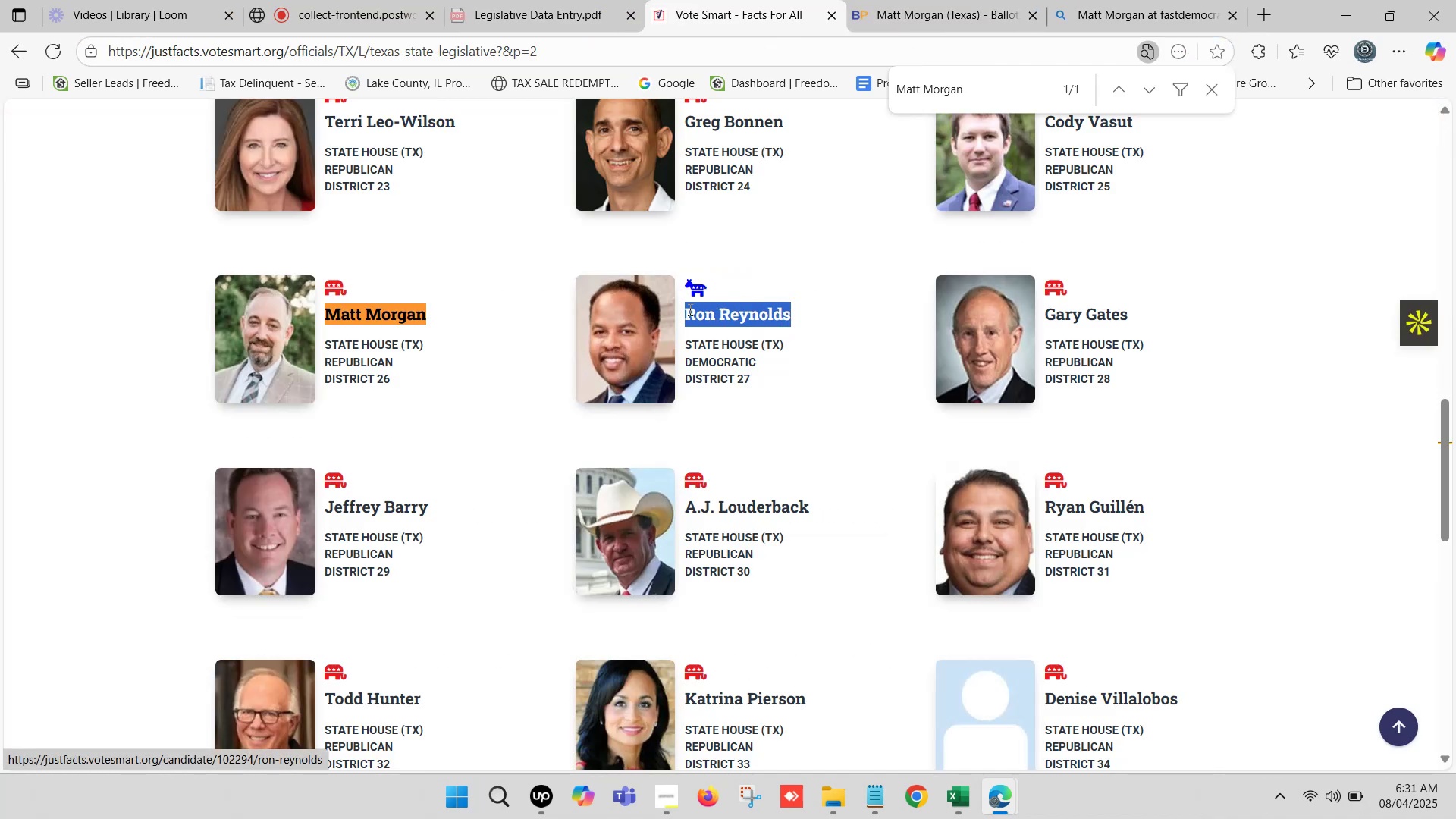 
key(Control+C)
 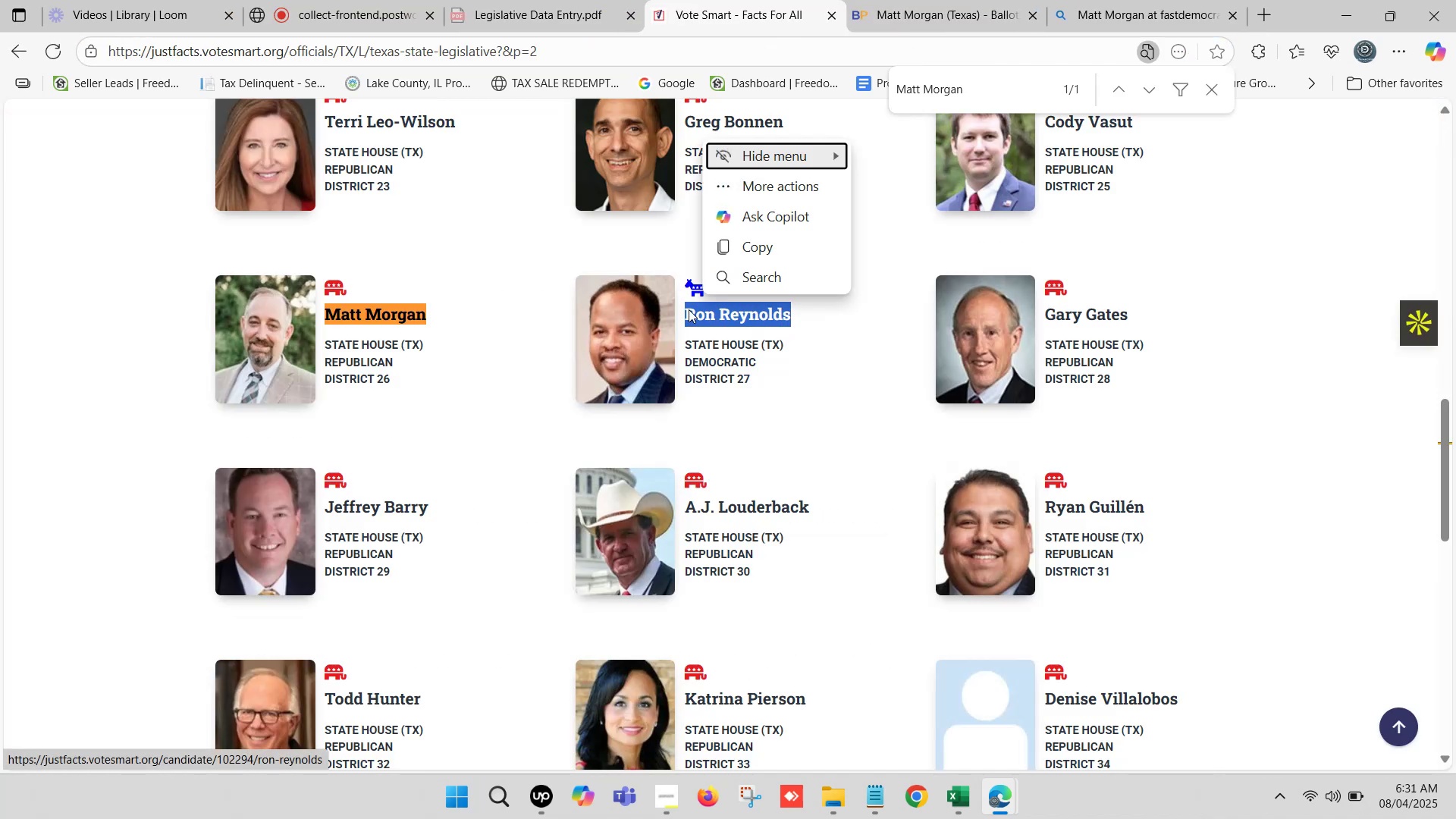 
key(Control+F)
 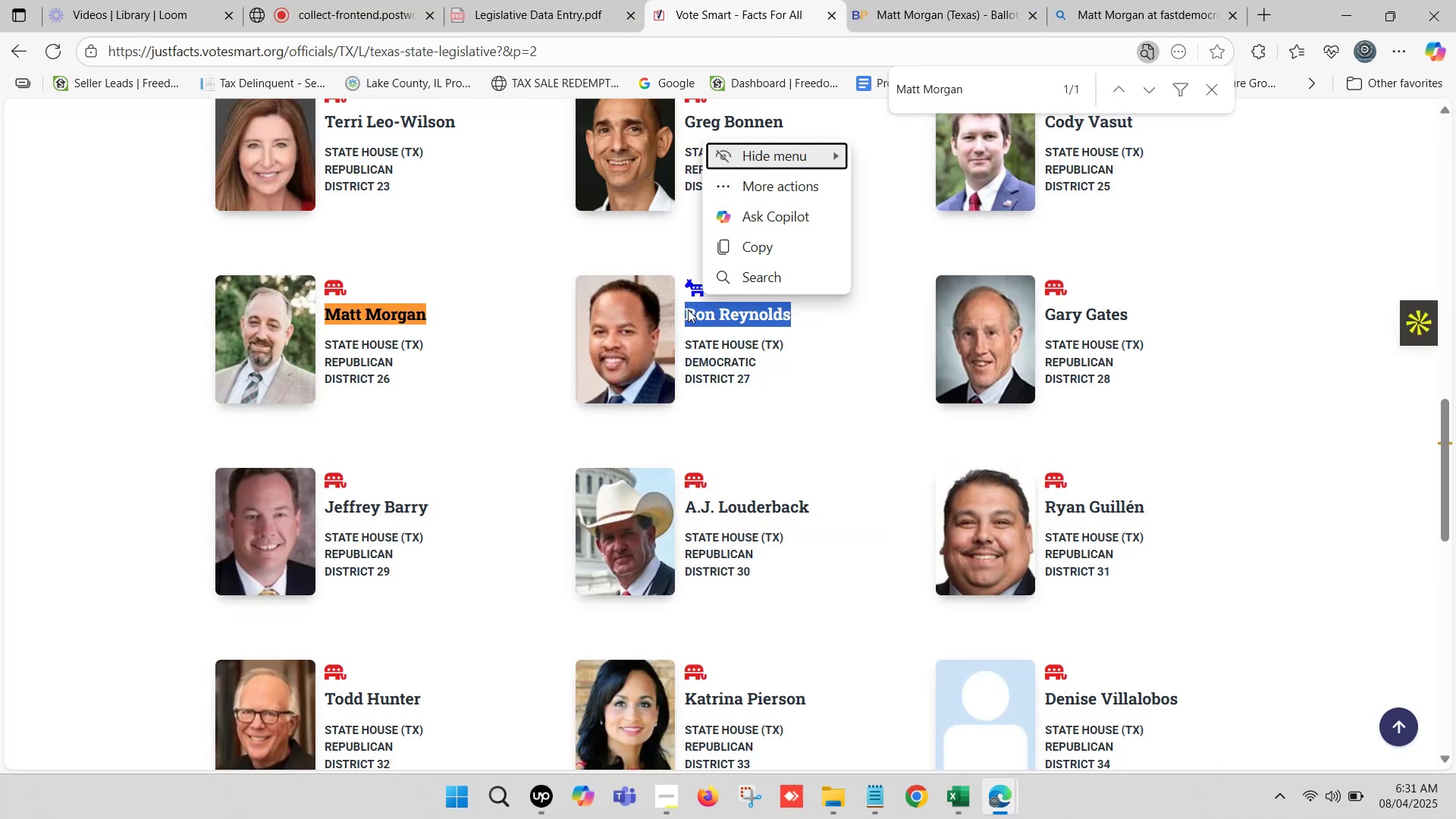 
key(Control+V)
 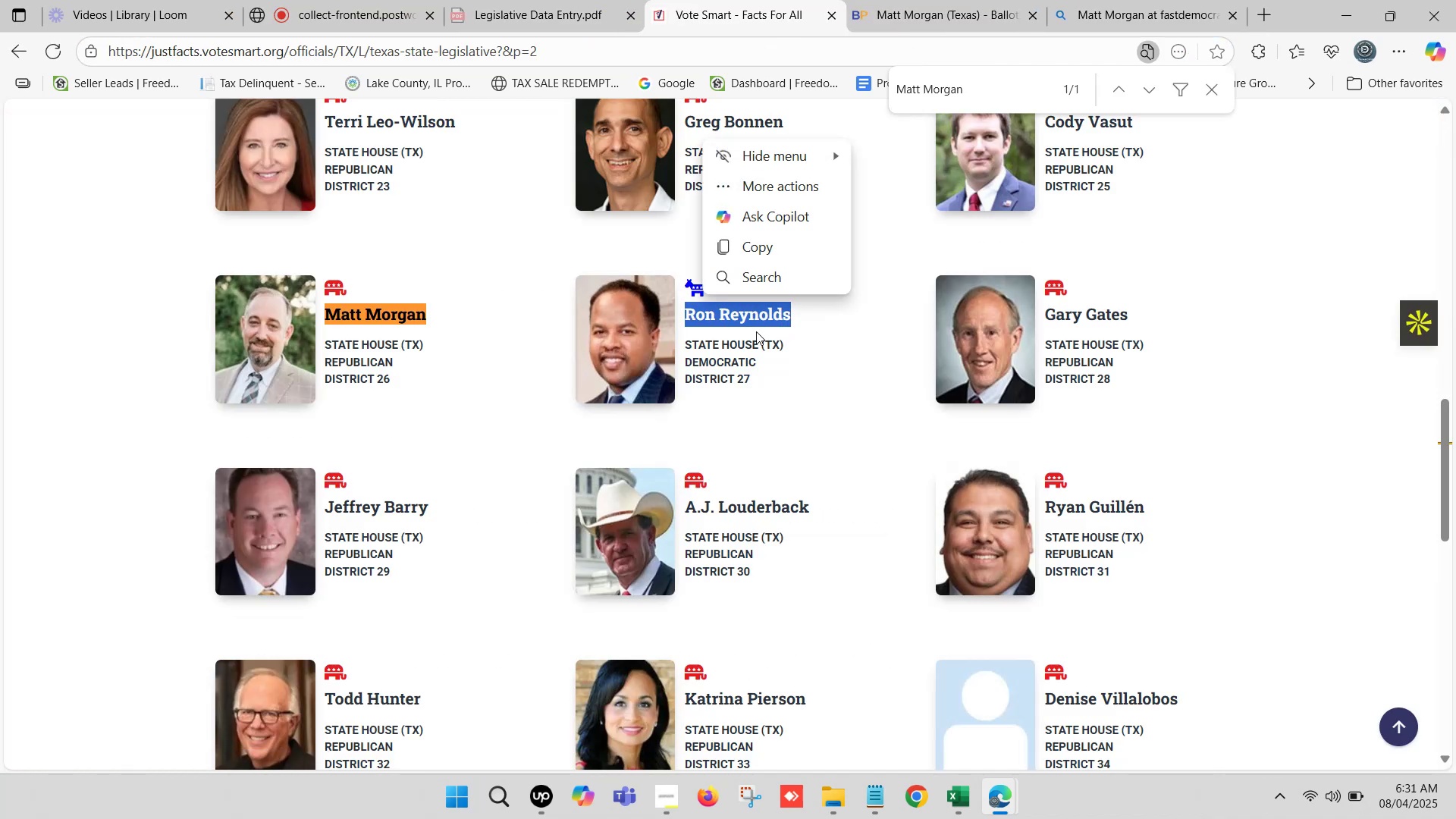 
left_click([887, 377])
 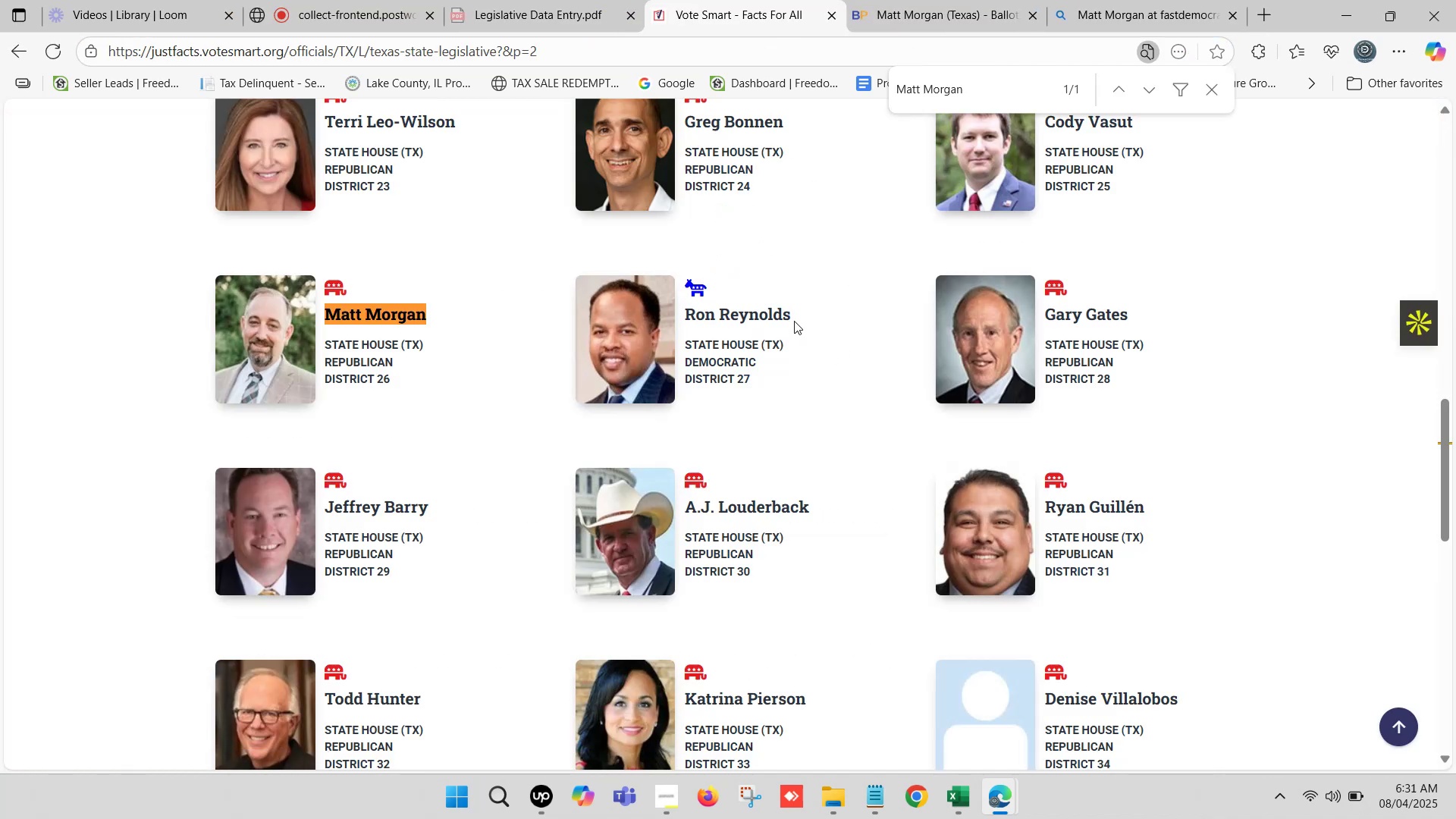 
left_click_drag(start_coordinate=[795, 306], to_coordinate=[686, 307])
 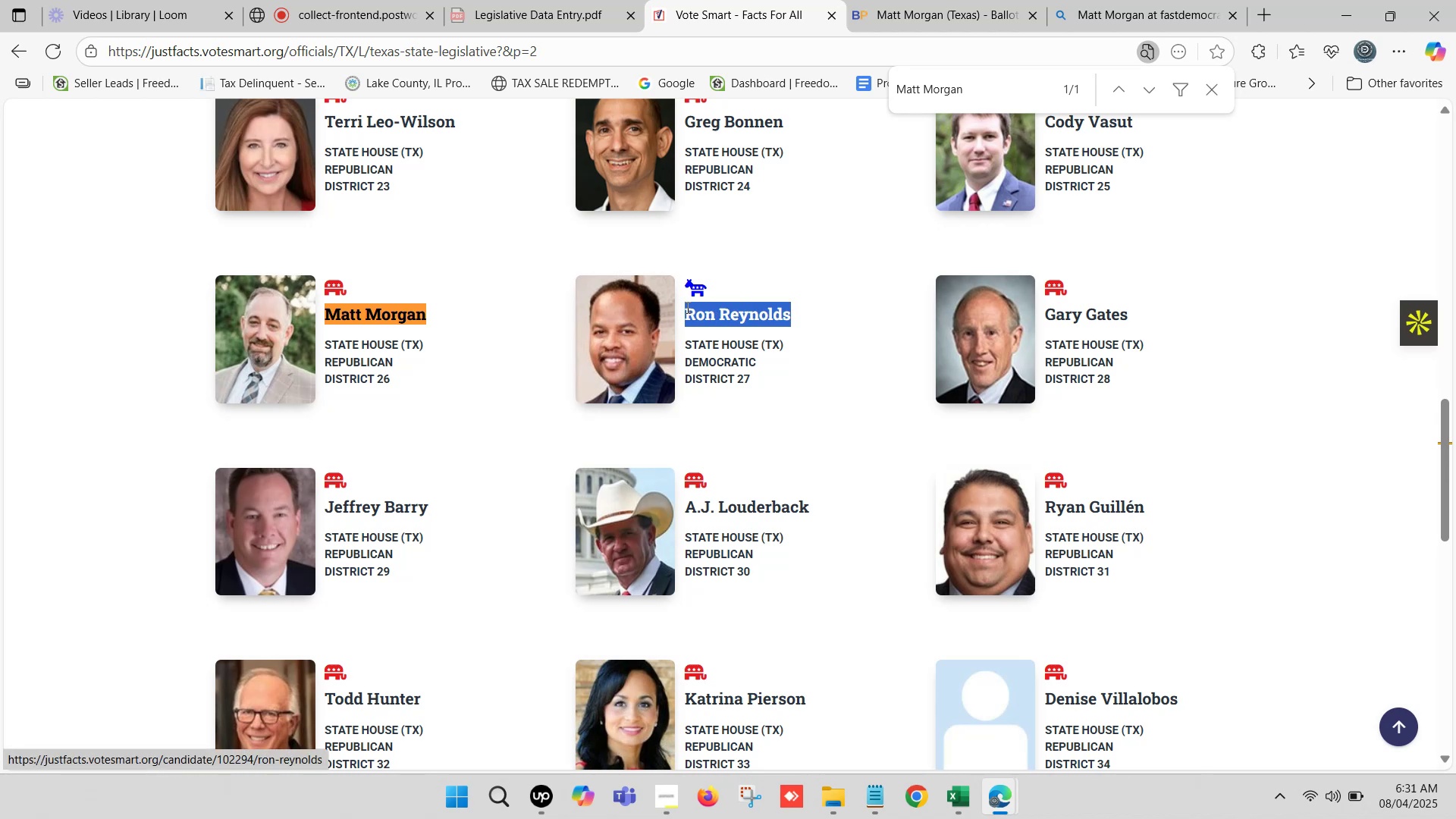 
key(Control+C)
 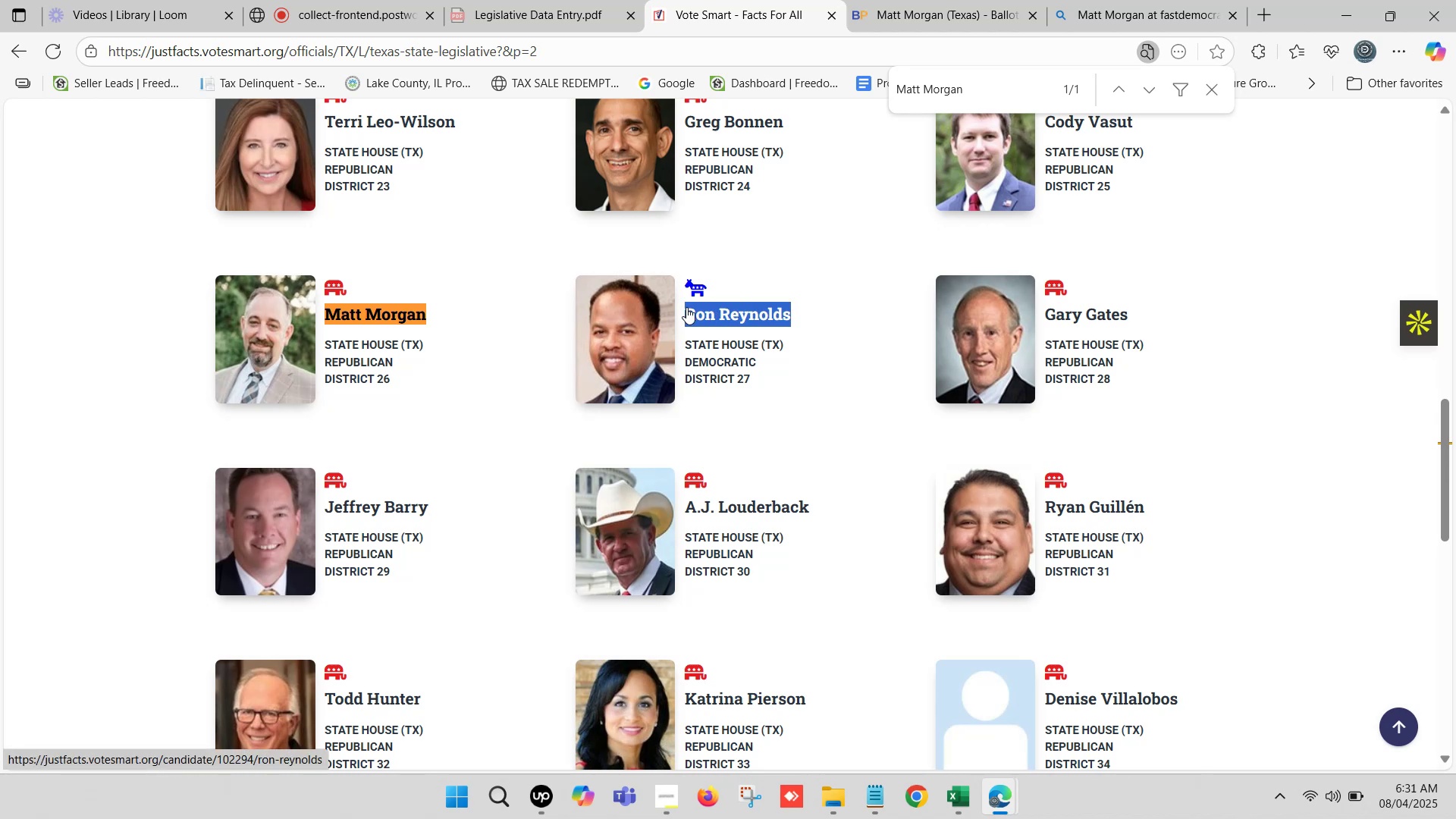 
key(Control+F)
 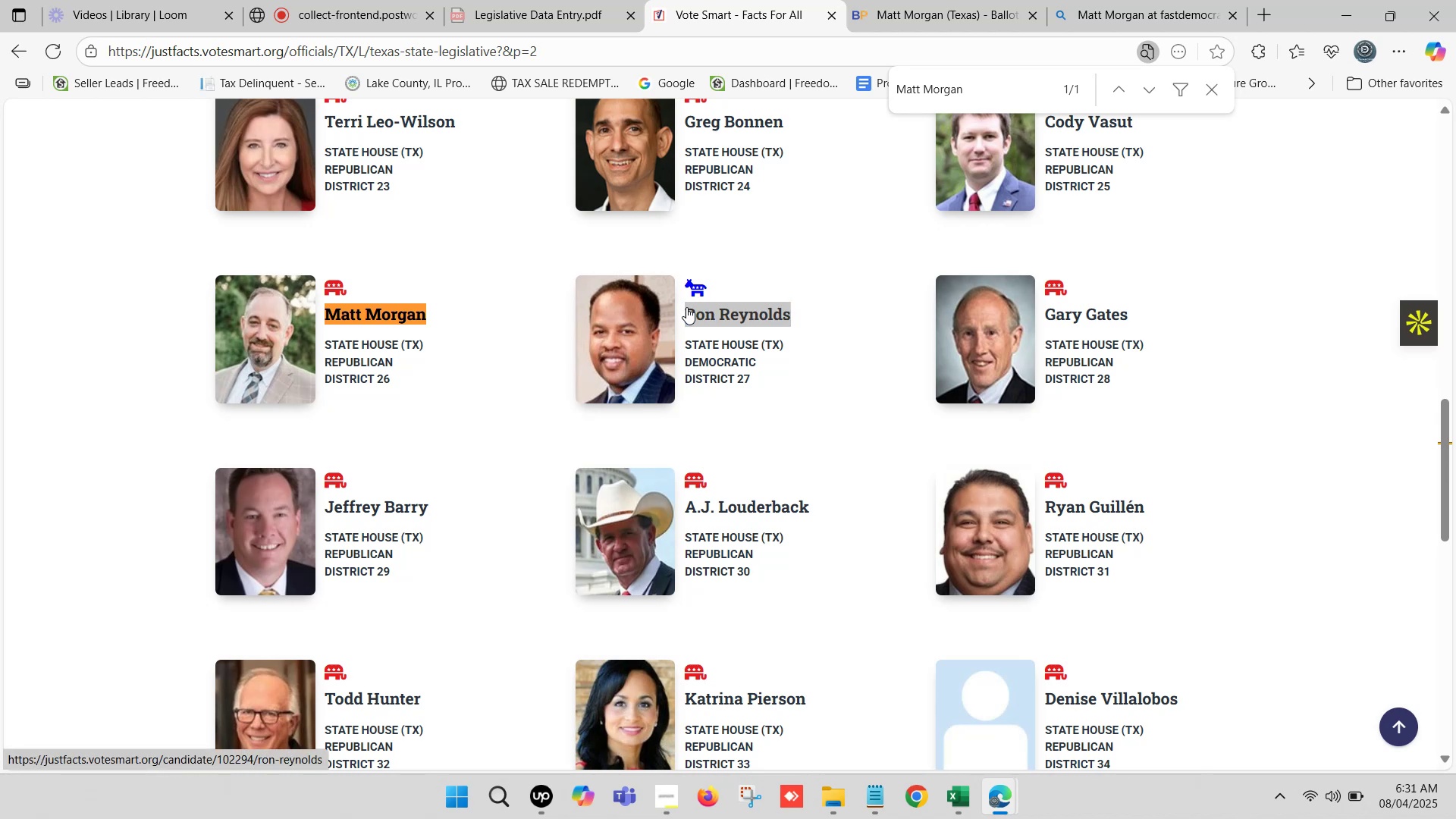 
key(Control+V)
 